 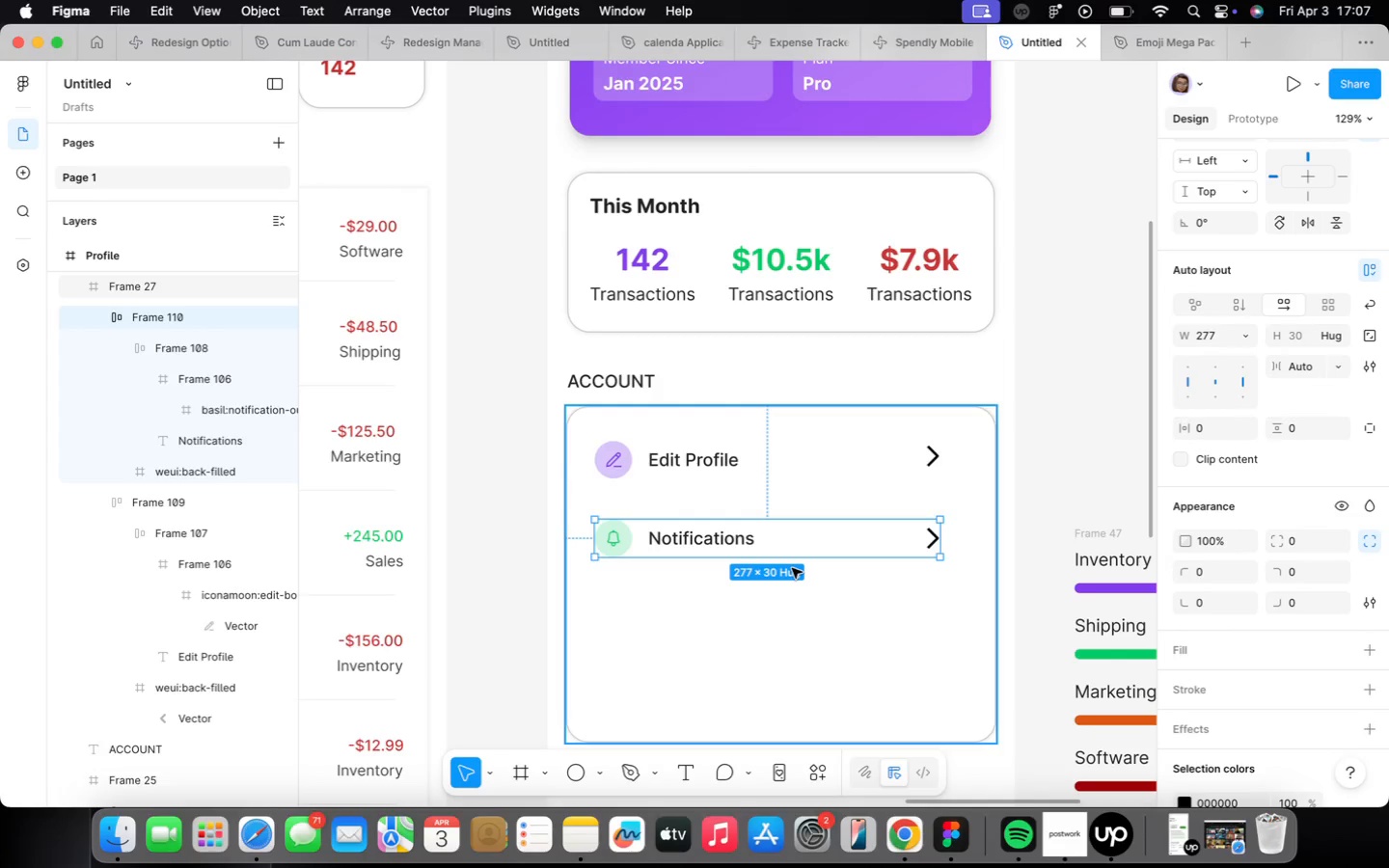 
type(ll)
 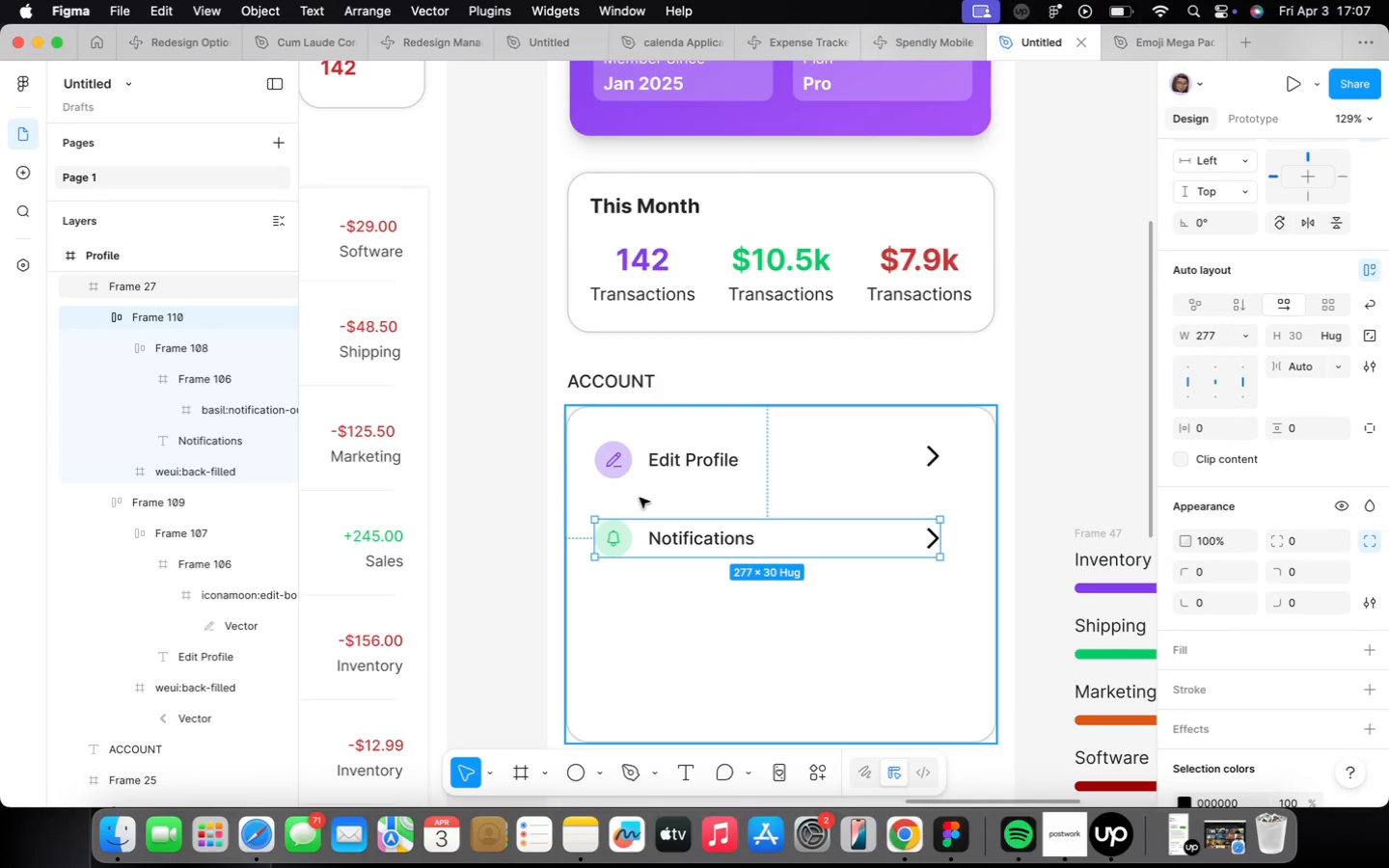 
left_click([640, 497])
 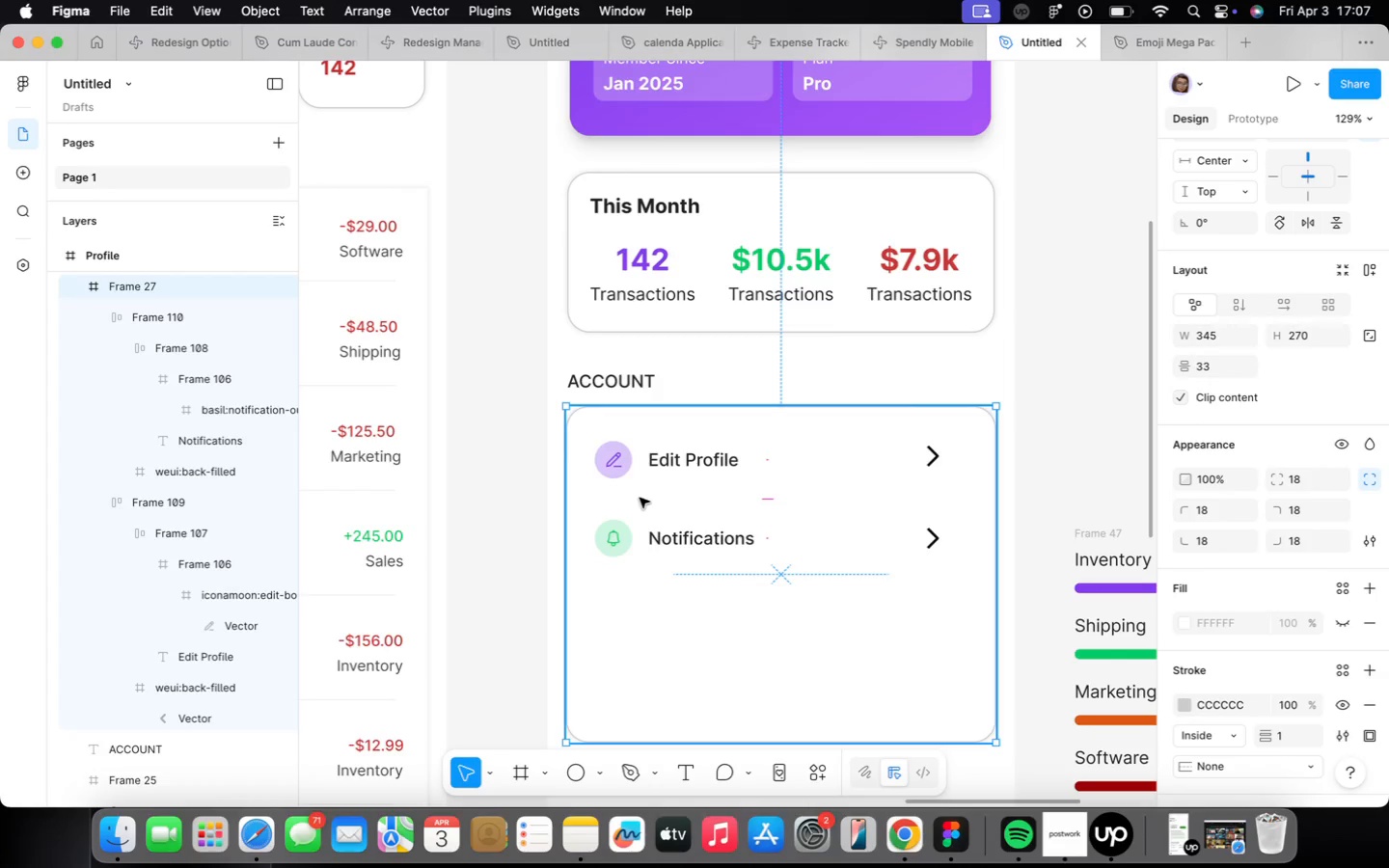 
key(L)
 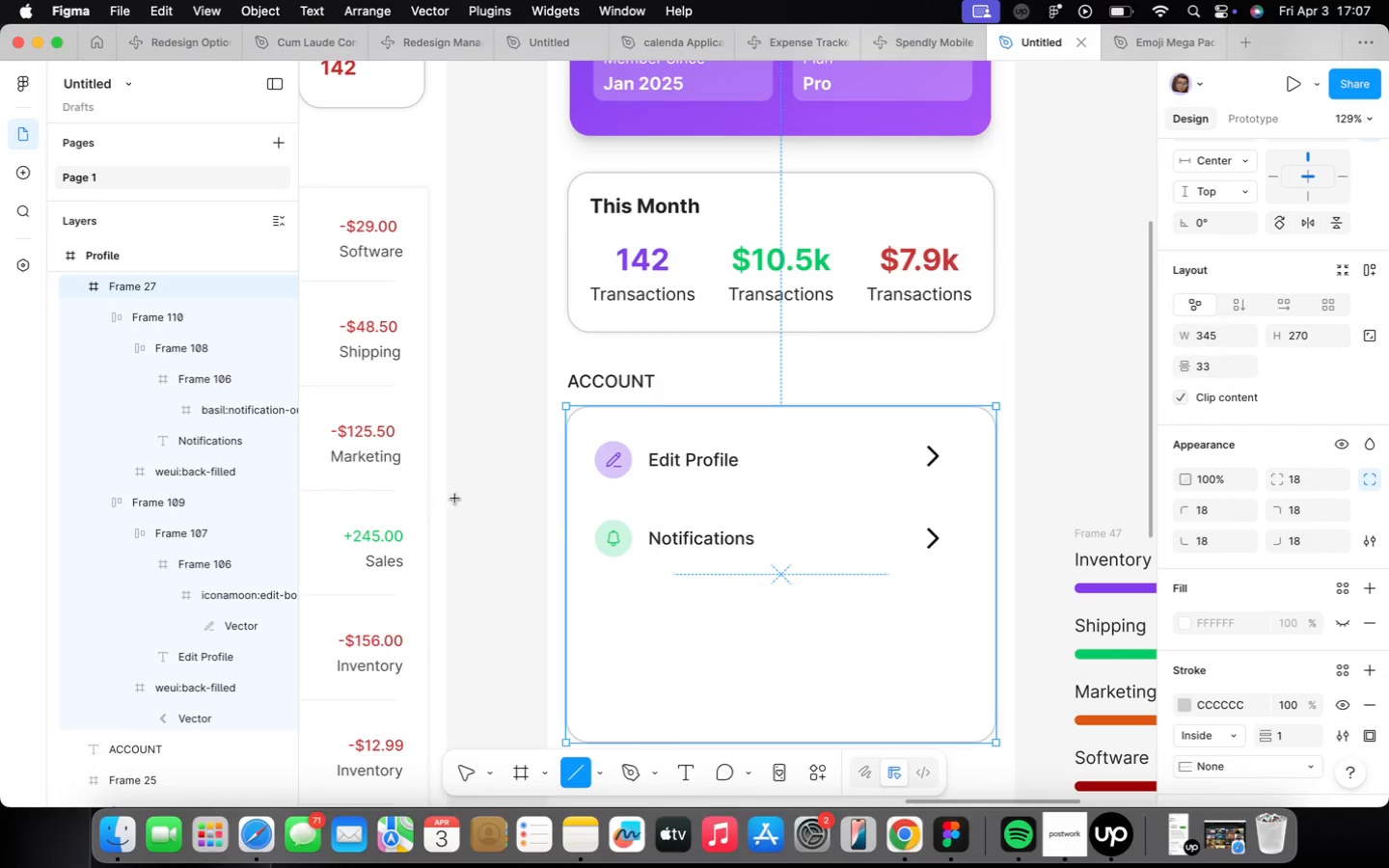 
hold_key(key=ShiftLeft, duration=1.6)
left_click_drag(start_coordinate=[605, 500], to_coordinate=[959, 502])
 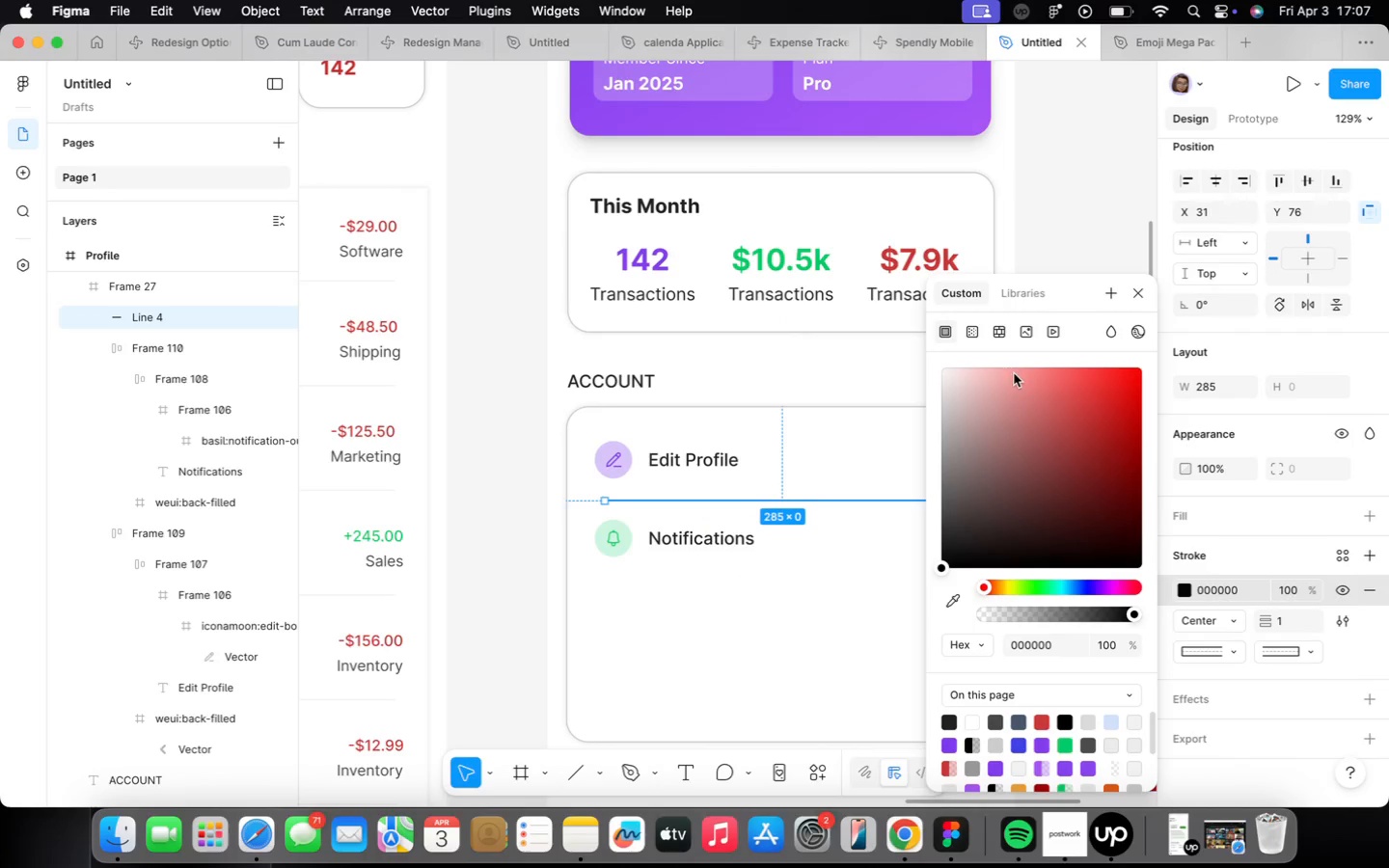 
wait(5.99)
 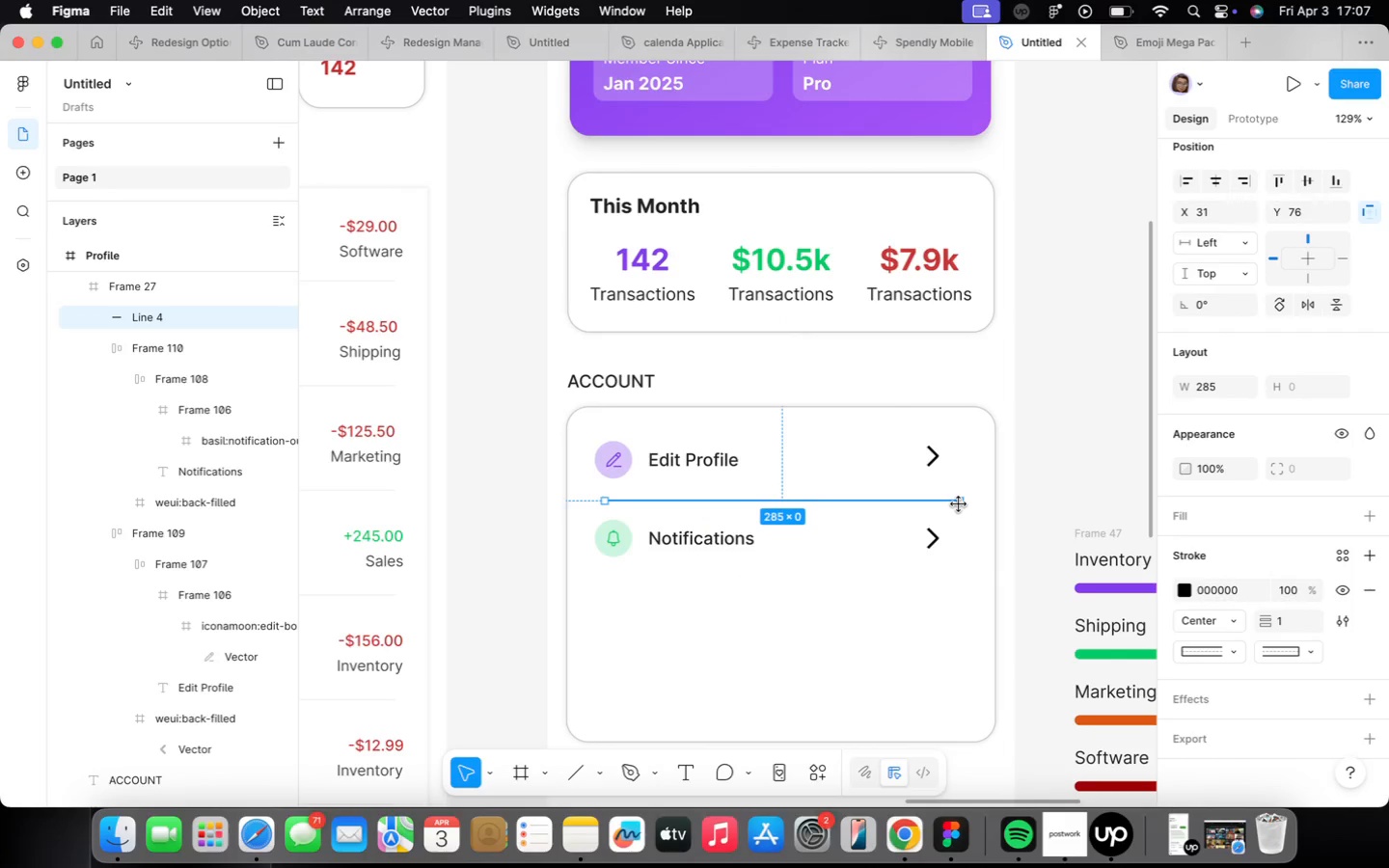 
left_click_drag(start_coordinate=[941, 570], to_coordinate=[849, 387])
 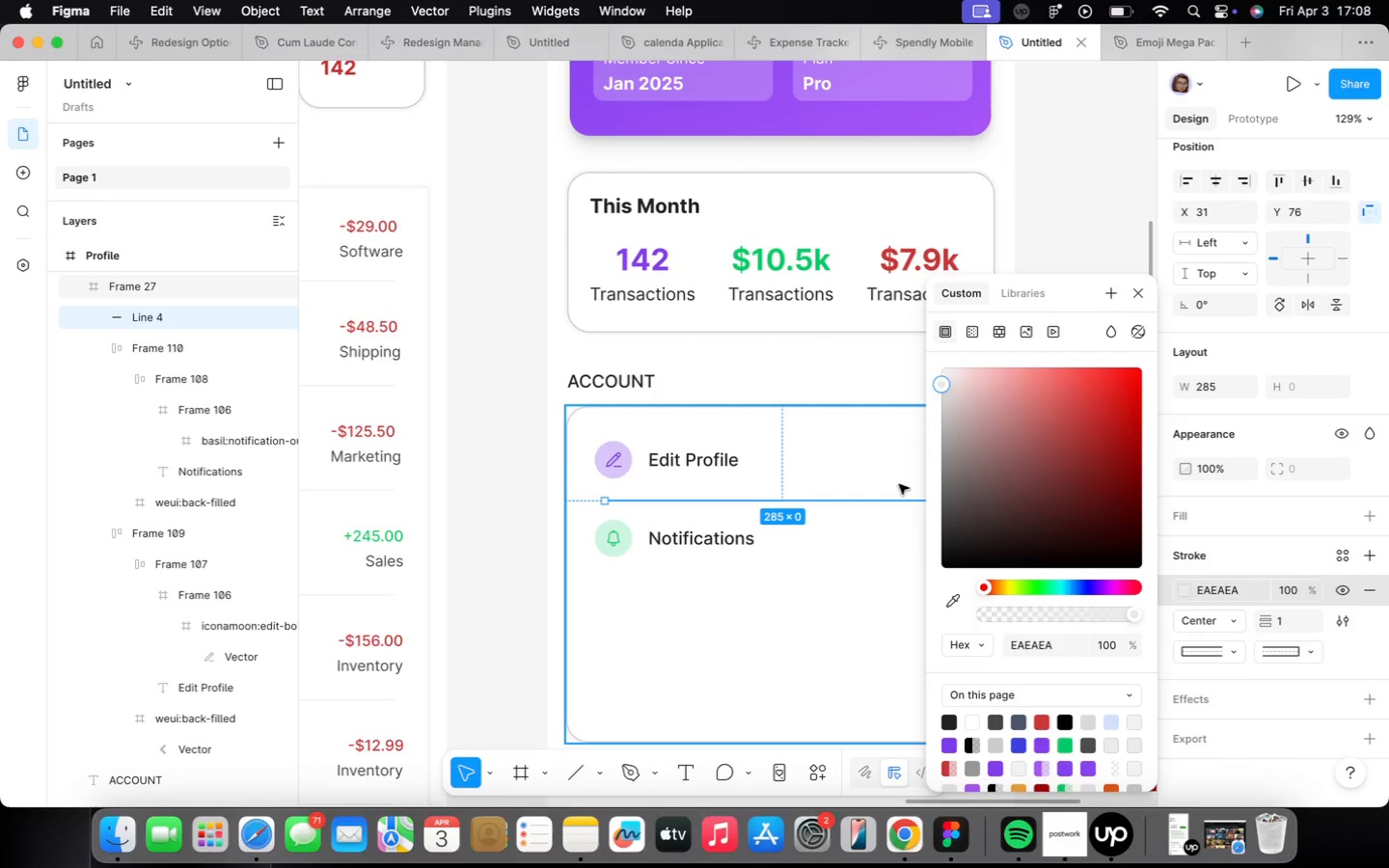 
wait(16.26)
 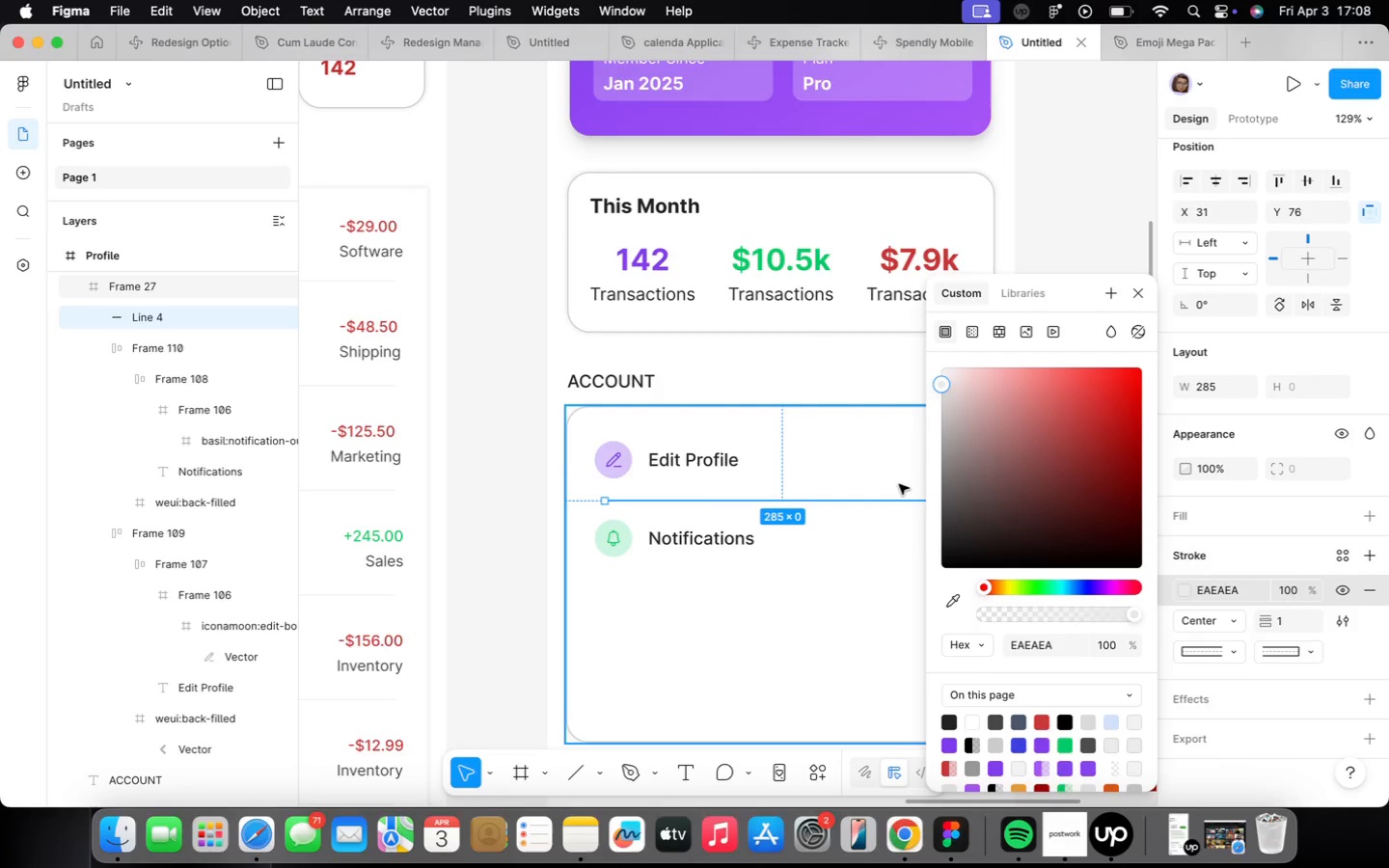 
left_click([797, 533])
 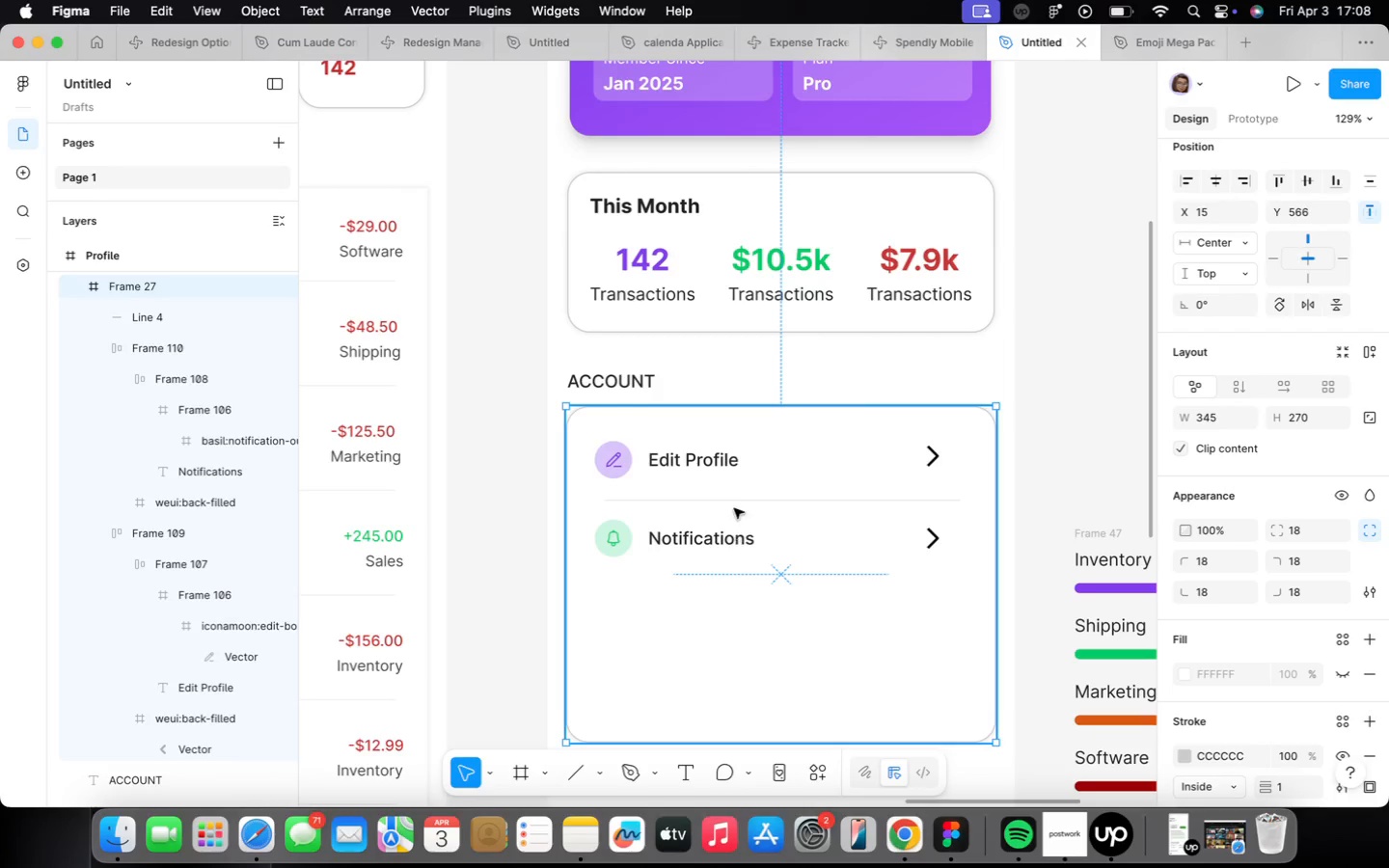 
double_click([734, 499])
 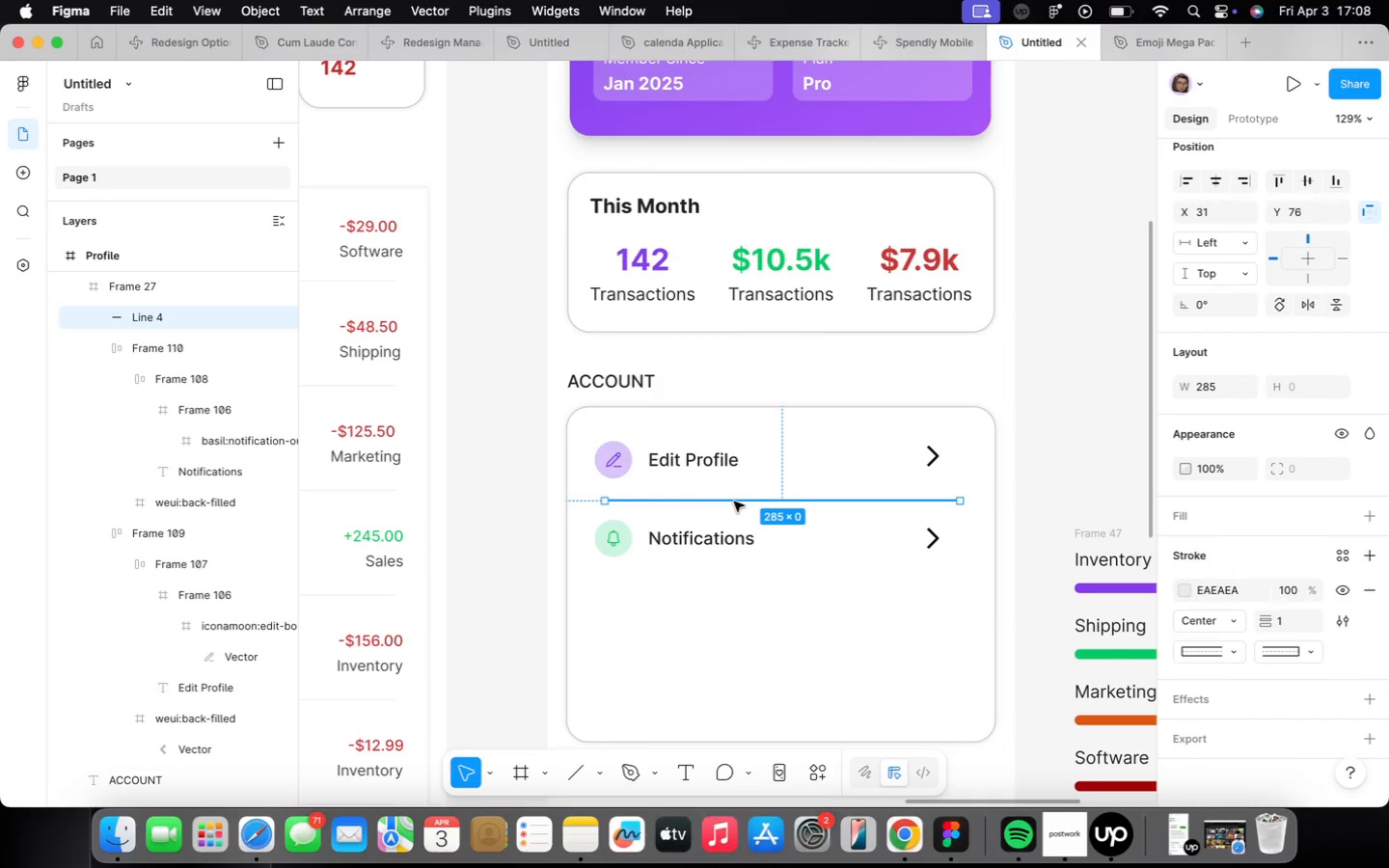 
hold_key(key=OptionLeft, duration=3.6)
left_click_drag(start_coordinate=[734, 502], to_coordinate=[735, 589])
 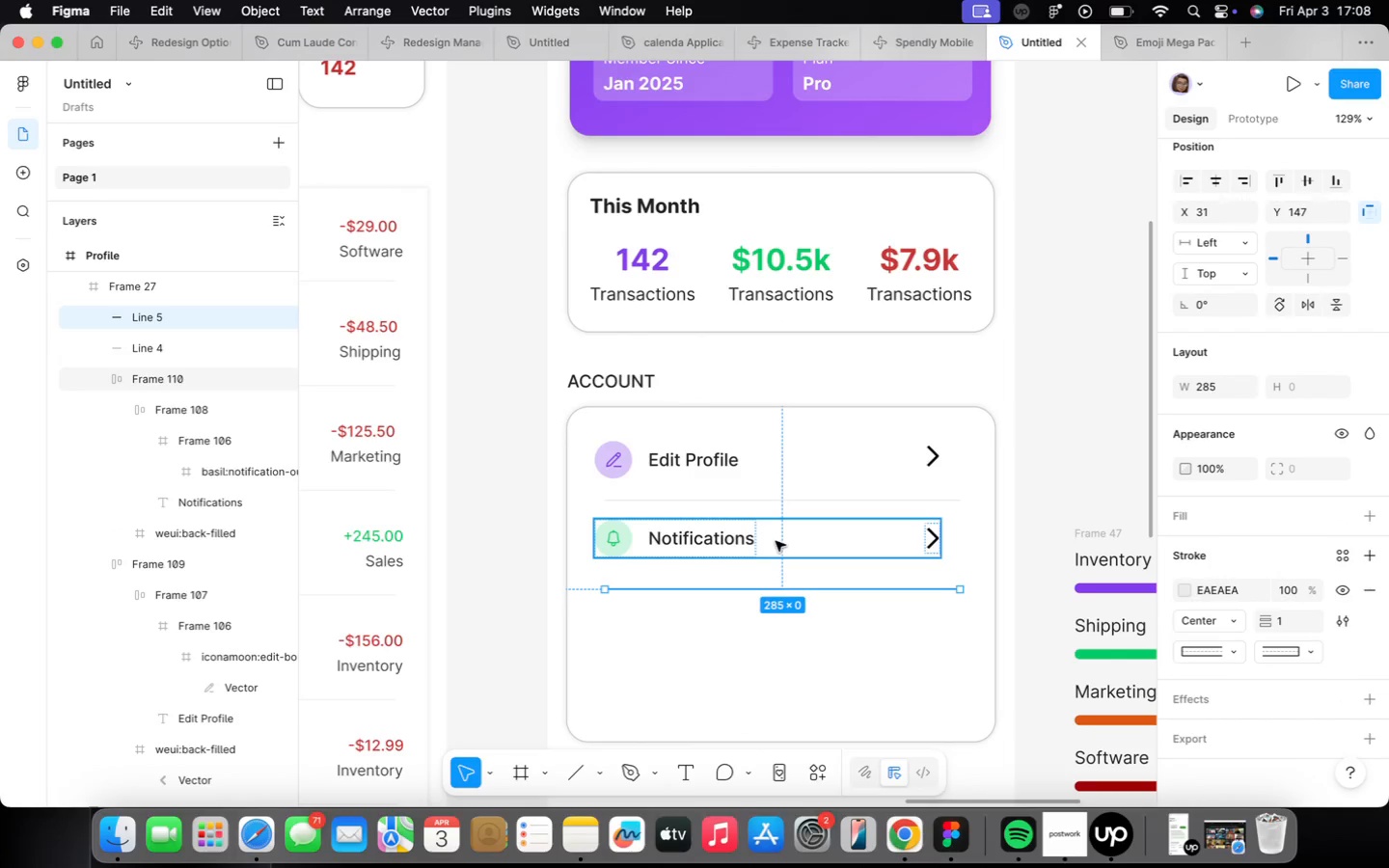 
hold_key(key=OptionLeft, duration=0.59)
 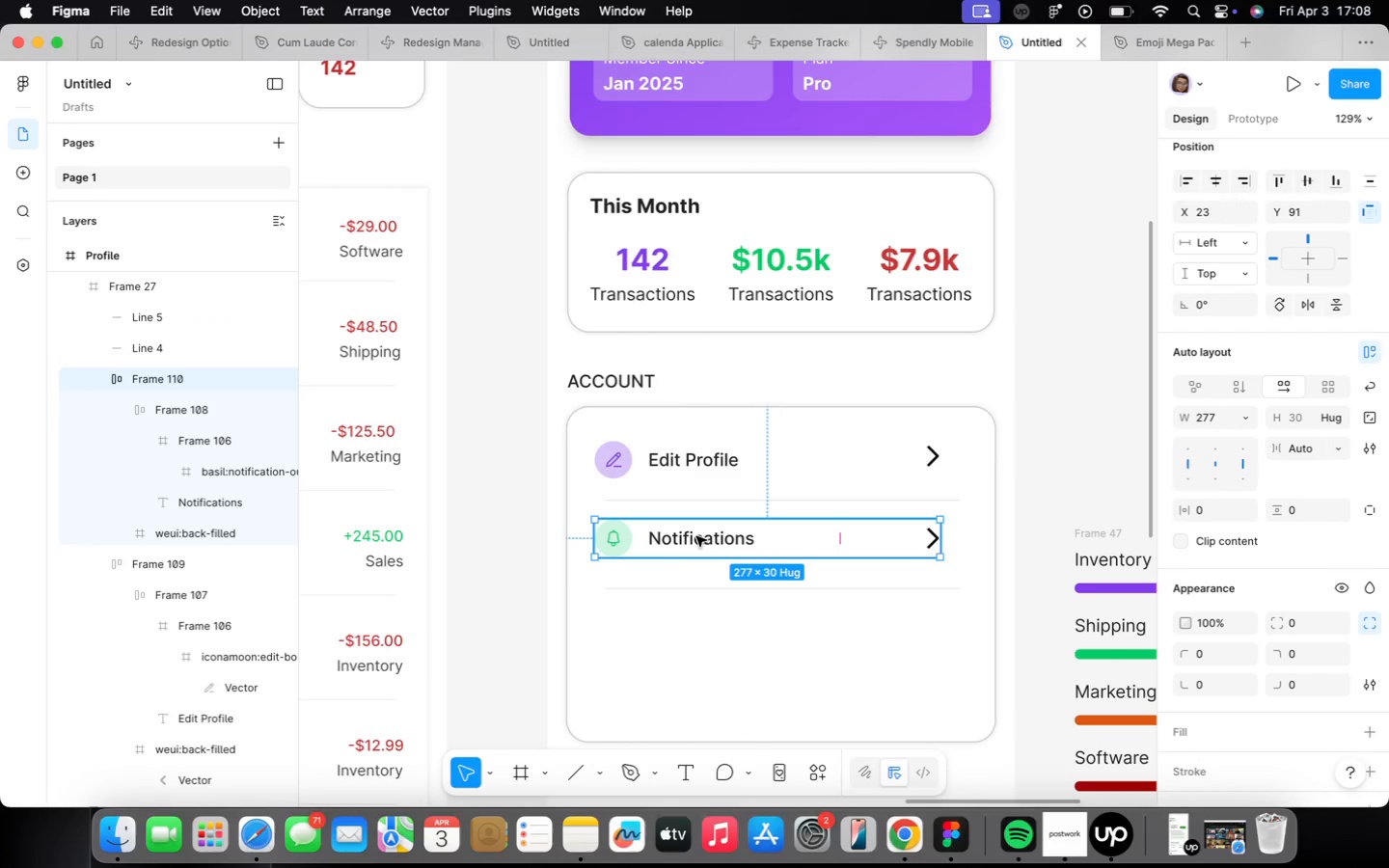 
hold_key(key=OptionLeft, duration=0.64)
left_click_drag(start_coordinate=[696, 536], to_coordinate=[697, 628])
 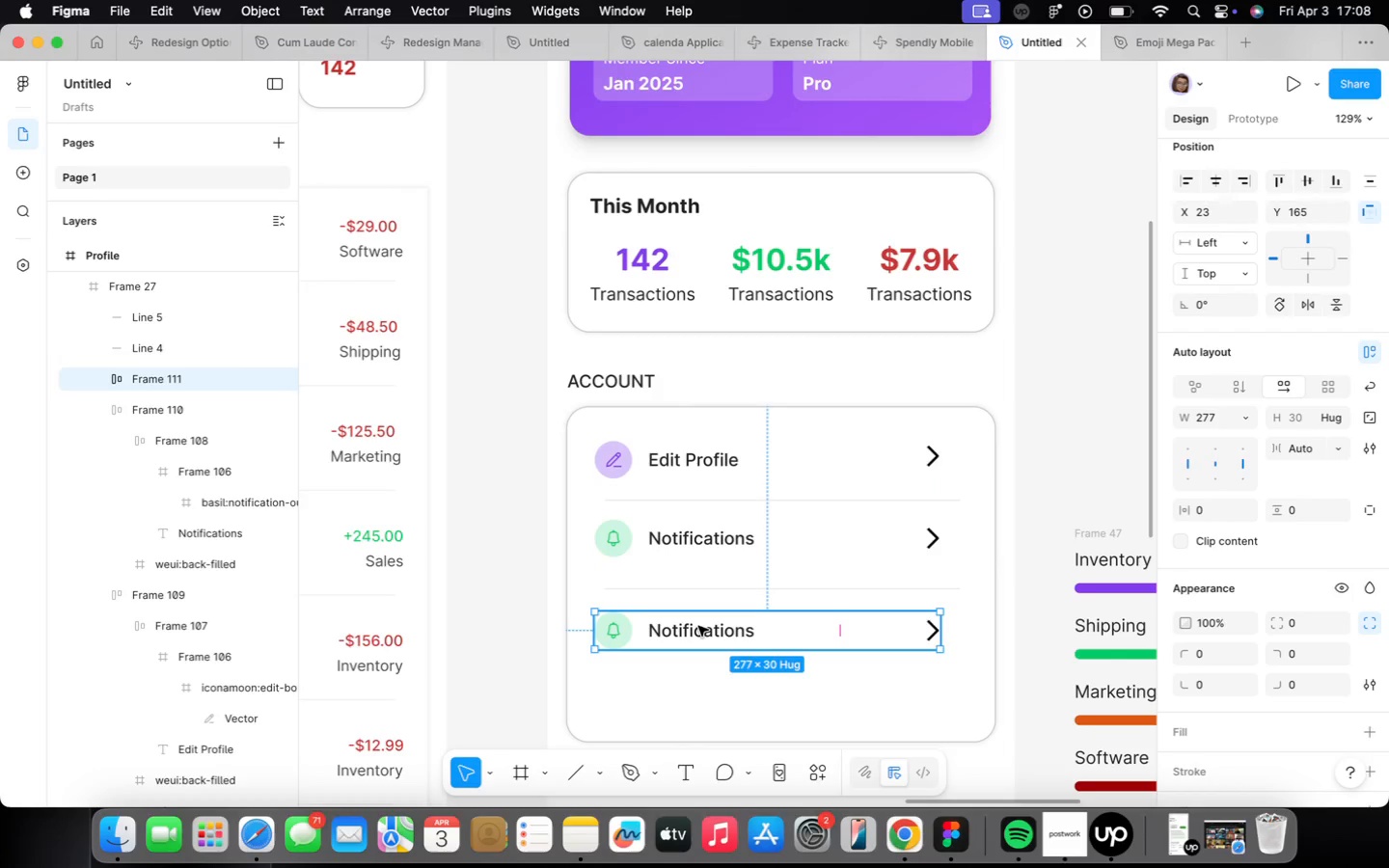 
key(Alt+OptionLeft)
 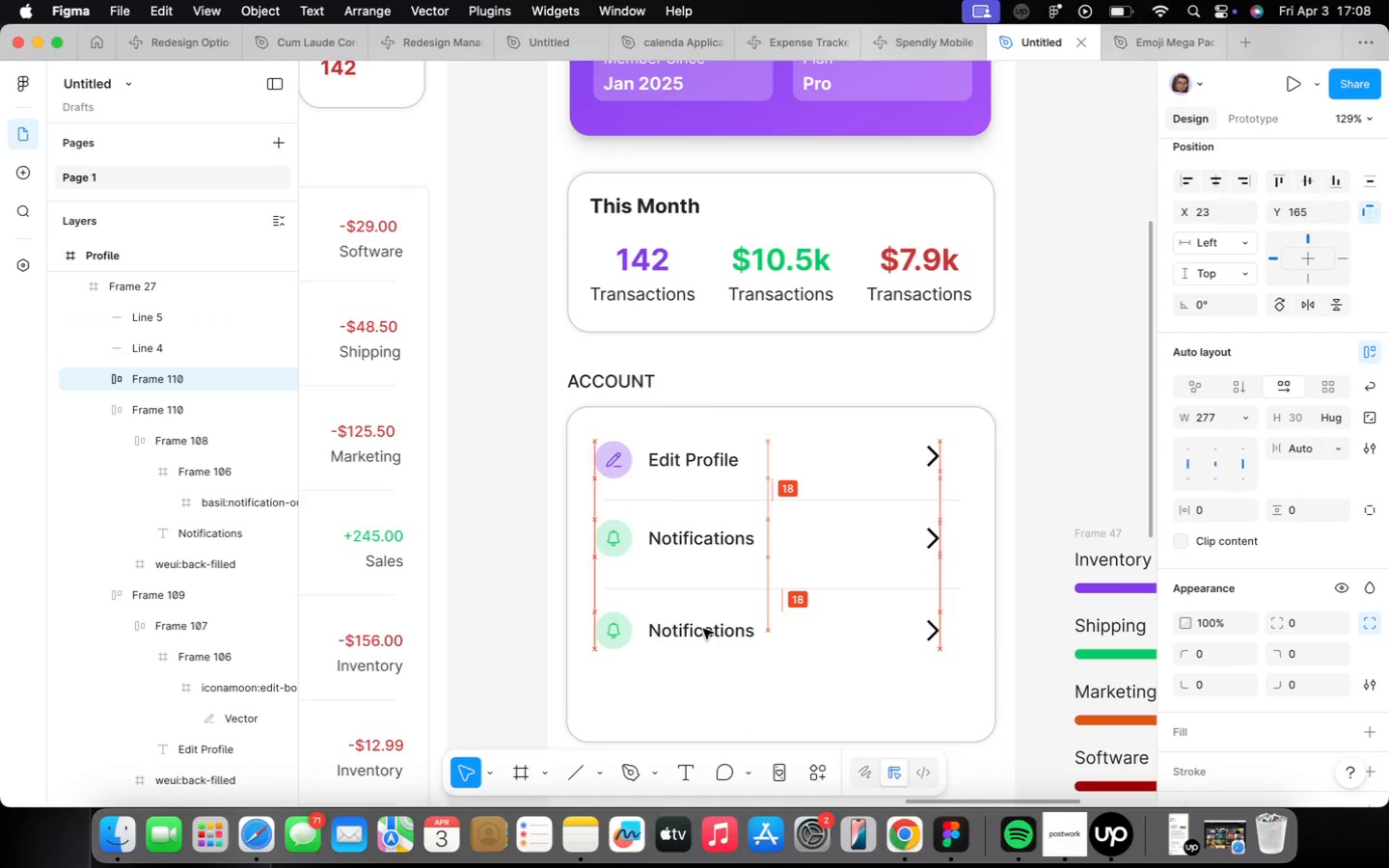 
hold_key(key=OptionLeft, duration=1.6)
 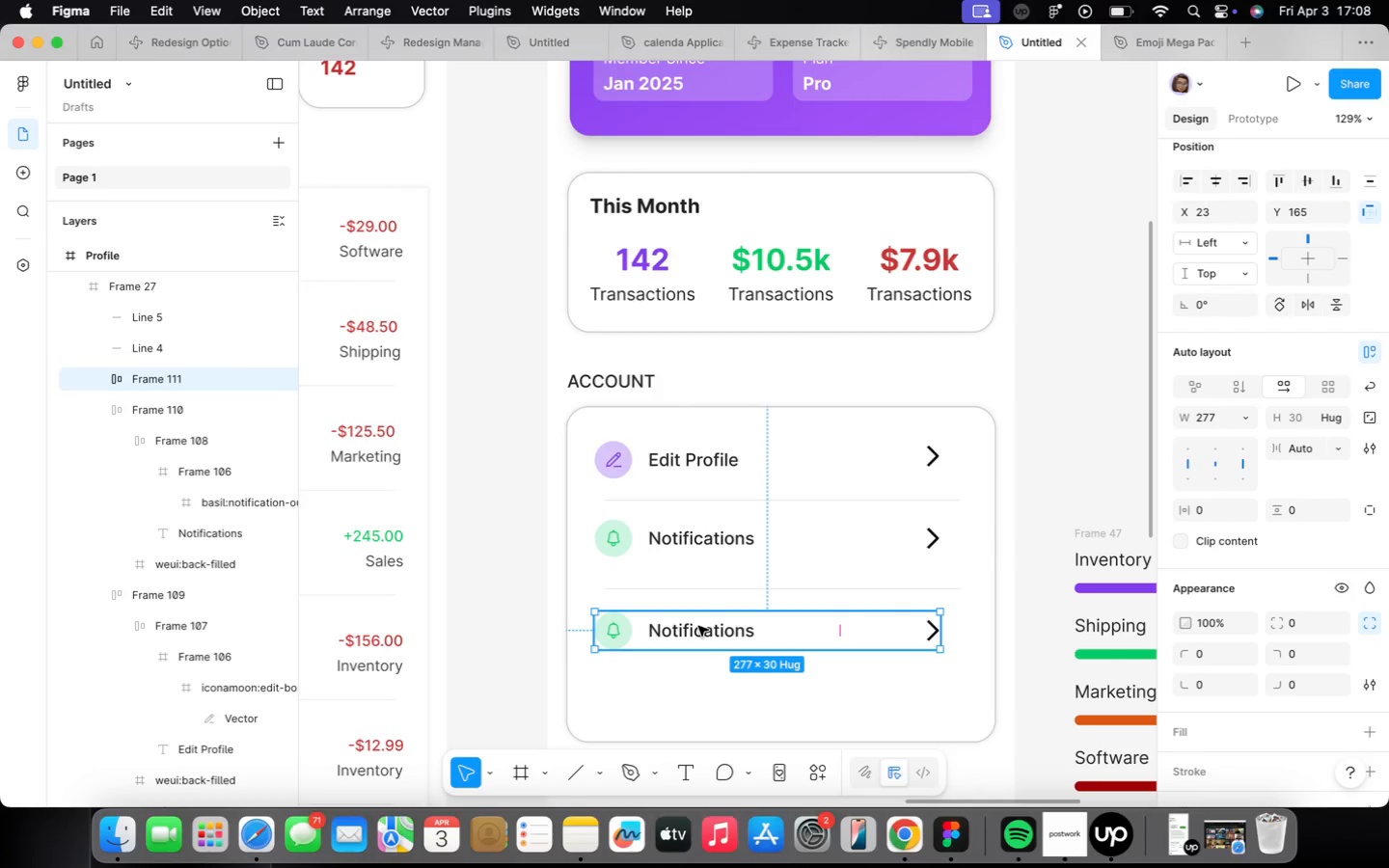 
wait(16.04)
 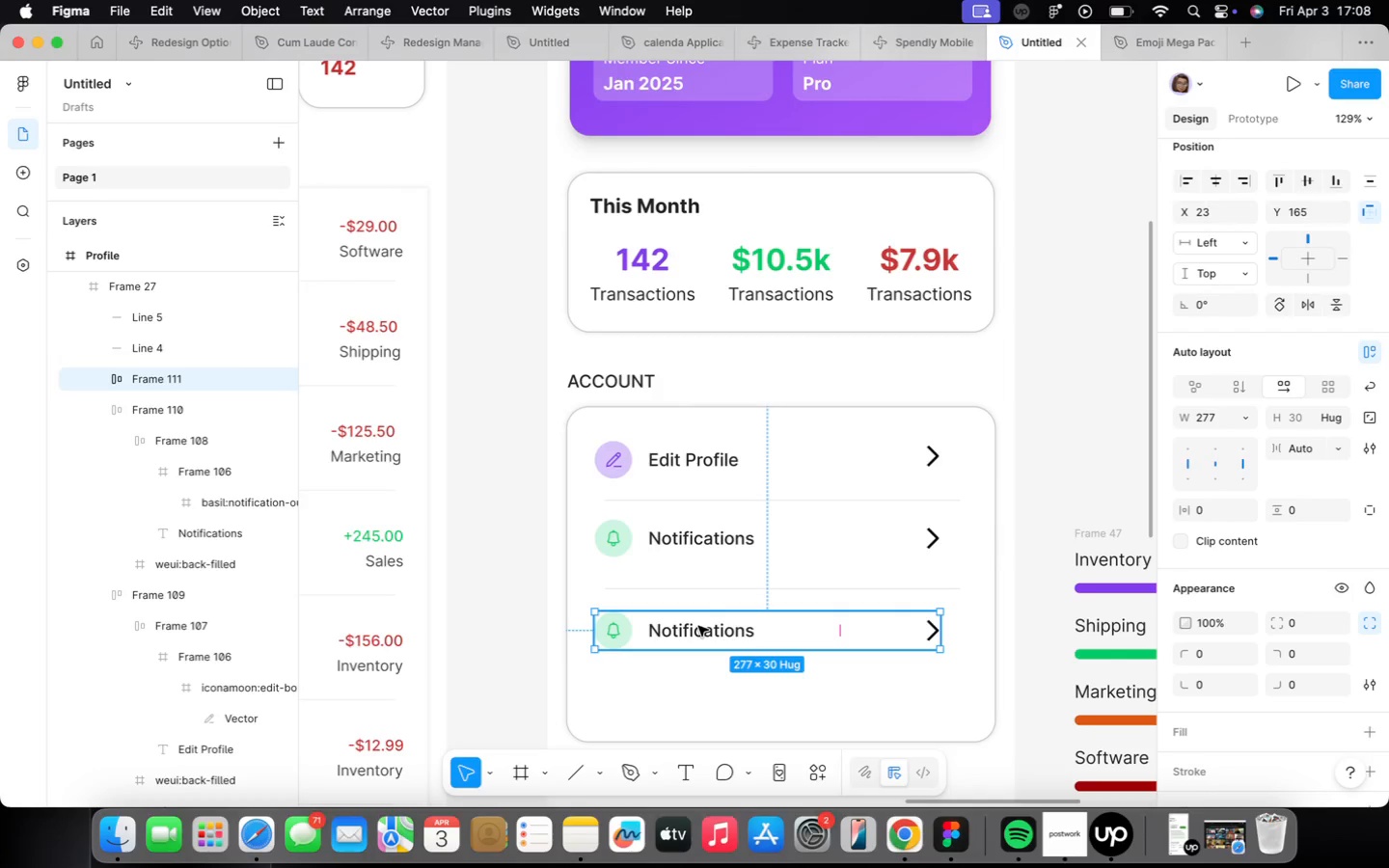 
type(Security)
 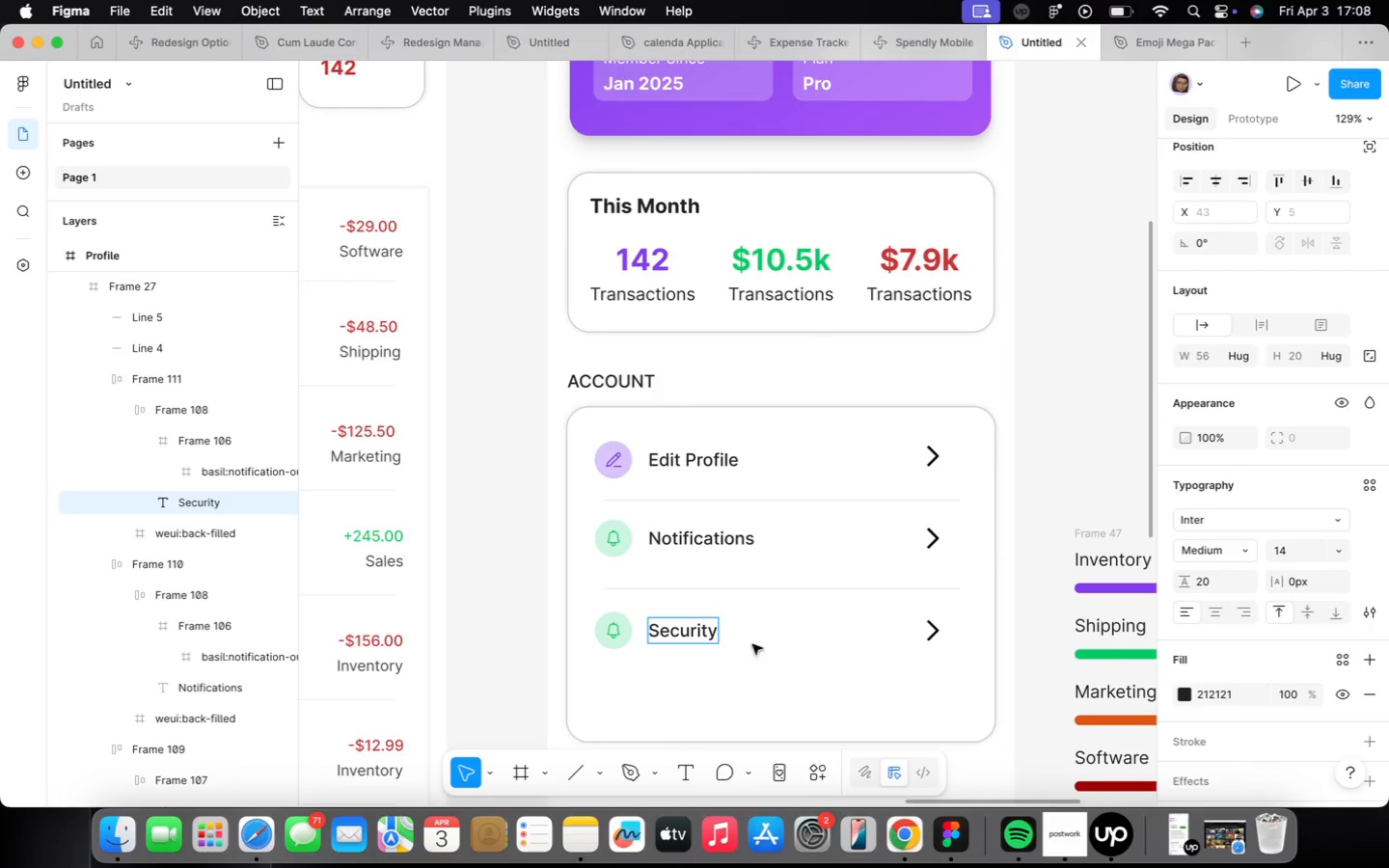 
left_click([793, 655])
 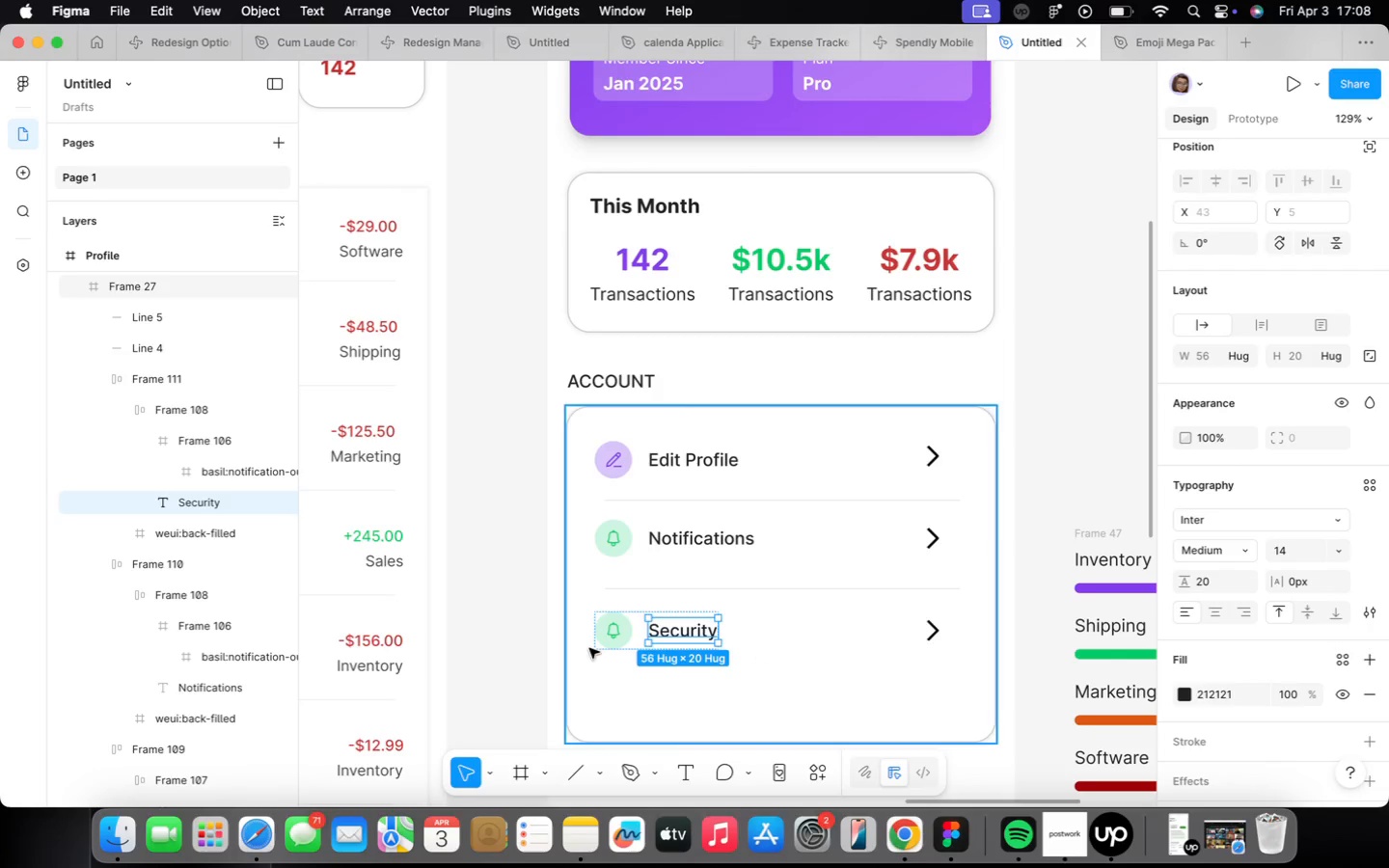 
left_click([599, 646])
 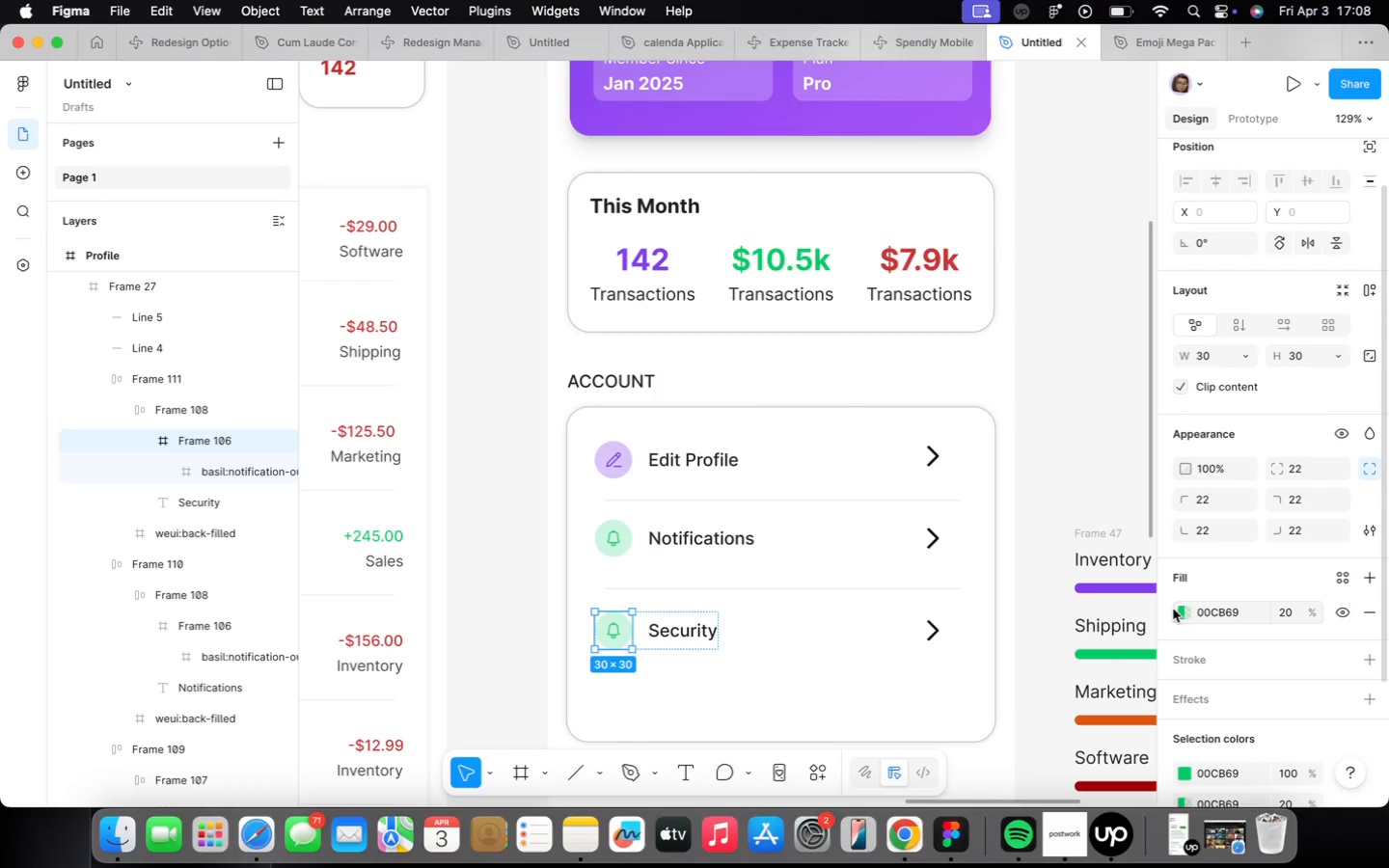 
left_click([1185, 604])
 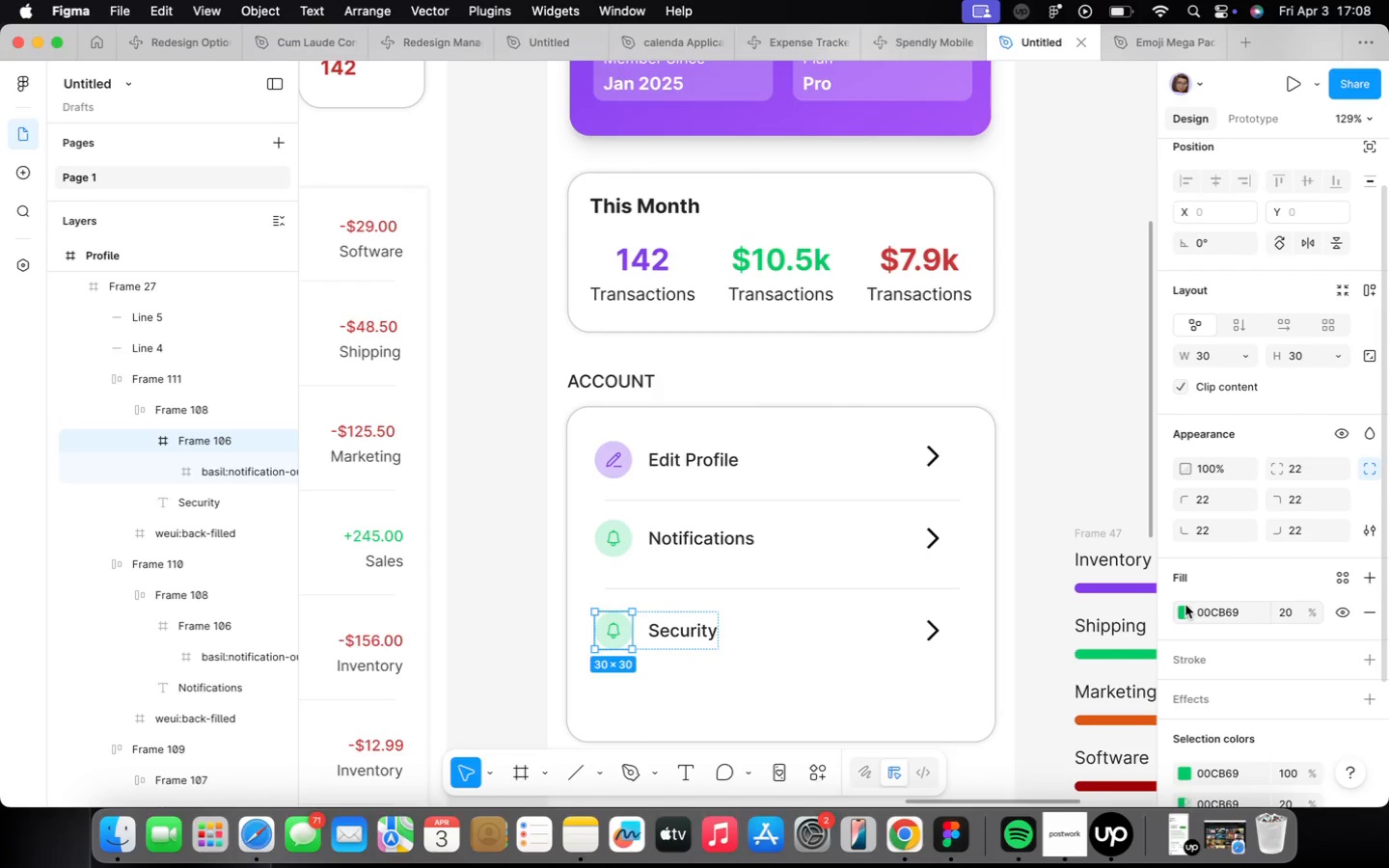 
wait(11.9)
 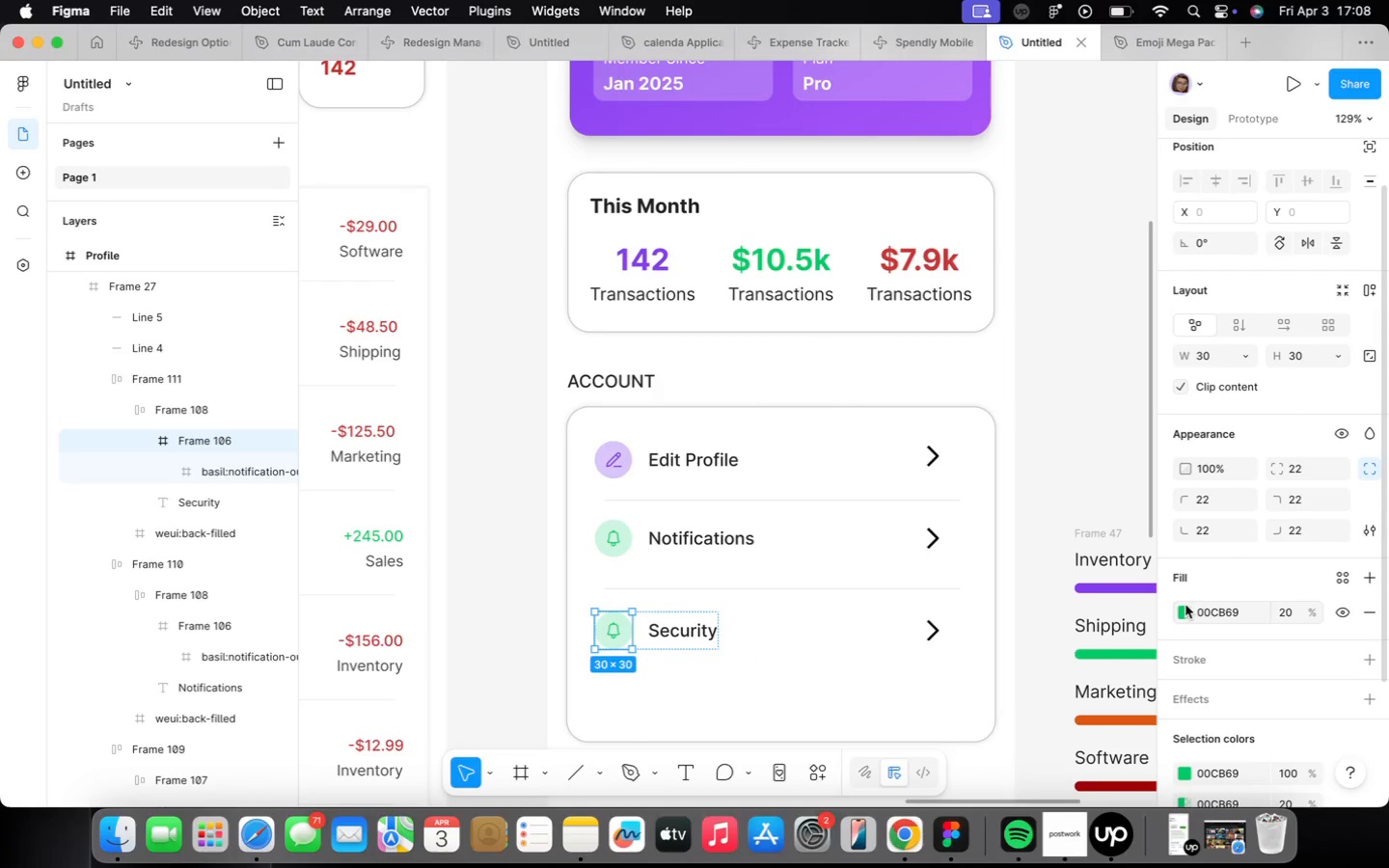 
left_click_drag(start_coordinate=[1134, 406], to_coordinate=[1099, 365])
 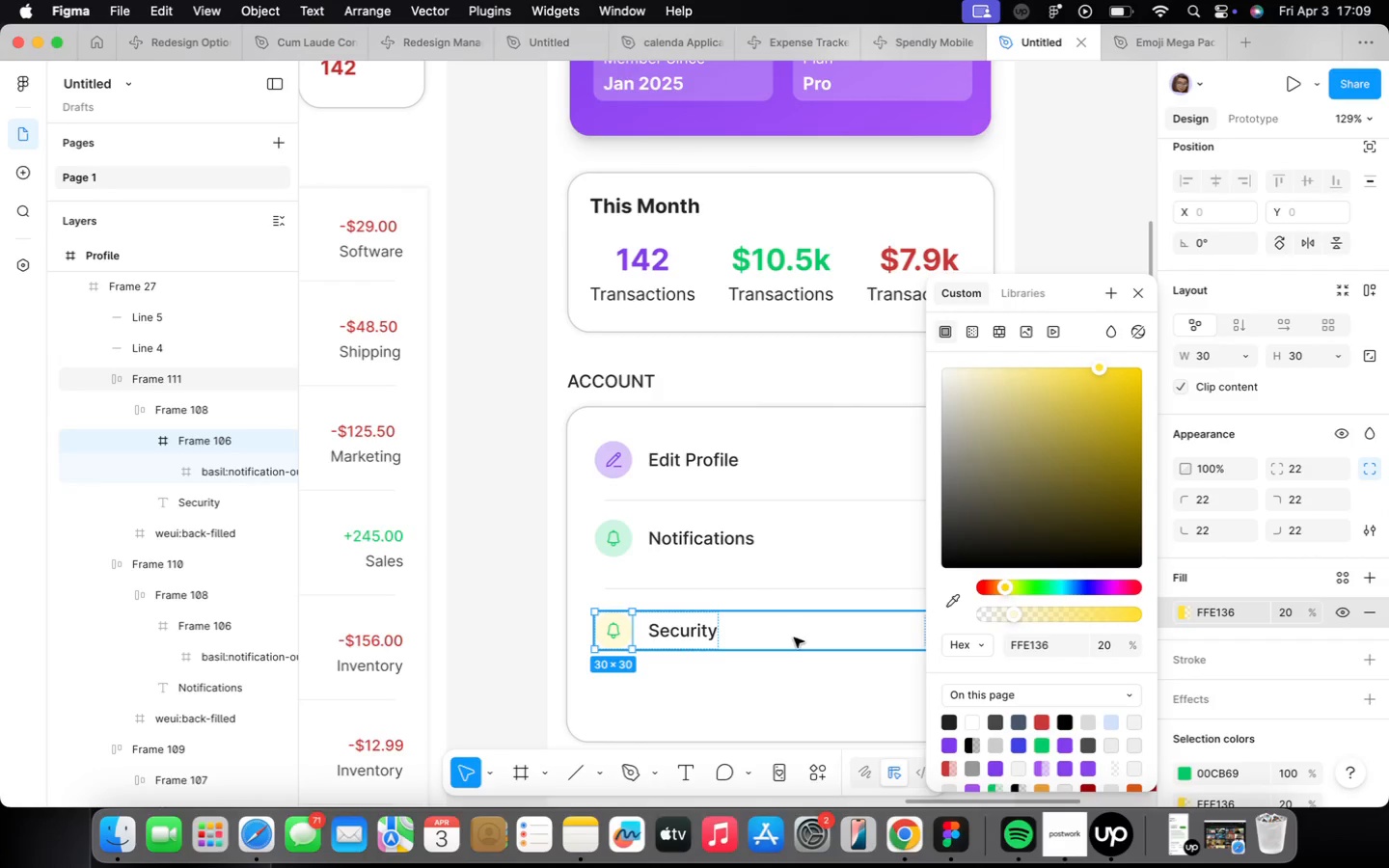 
left_click([749, 686])
 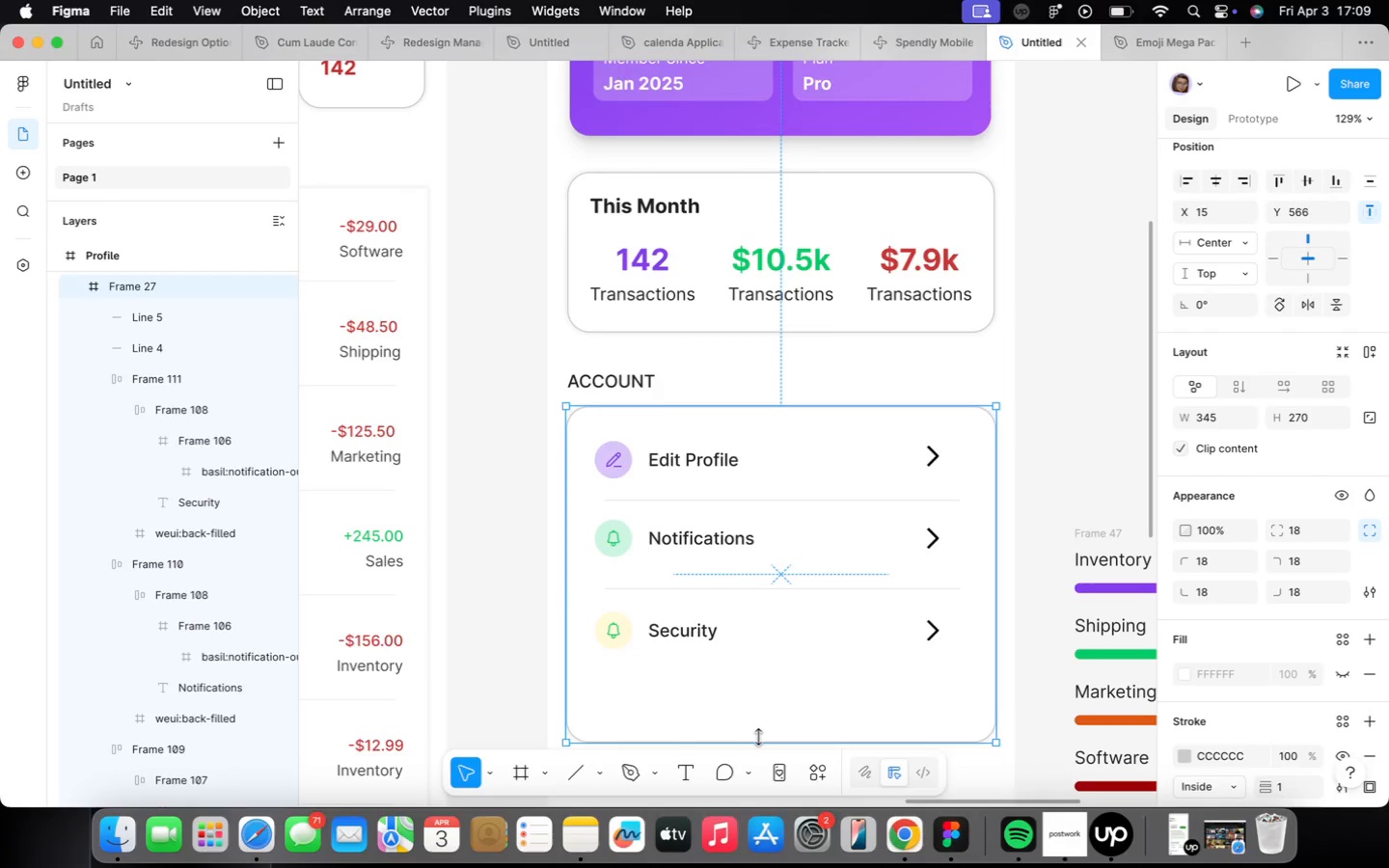 
left_click_drag(start_coordinate=[758, 737], to_coordinate=[769, 673])
 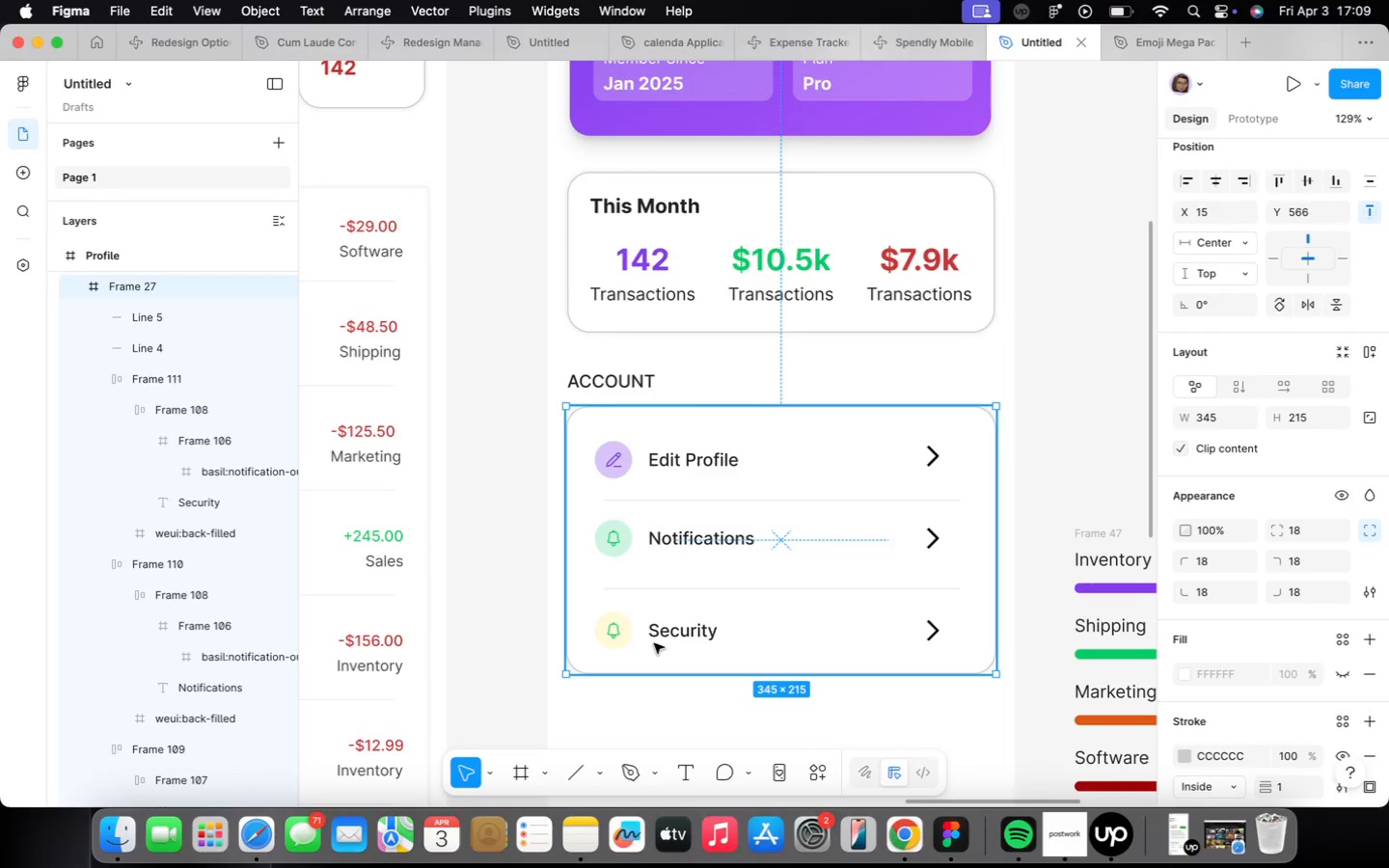 
scroll: coordinate [654, 643], scroll_direction: up, amount: 9.0
 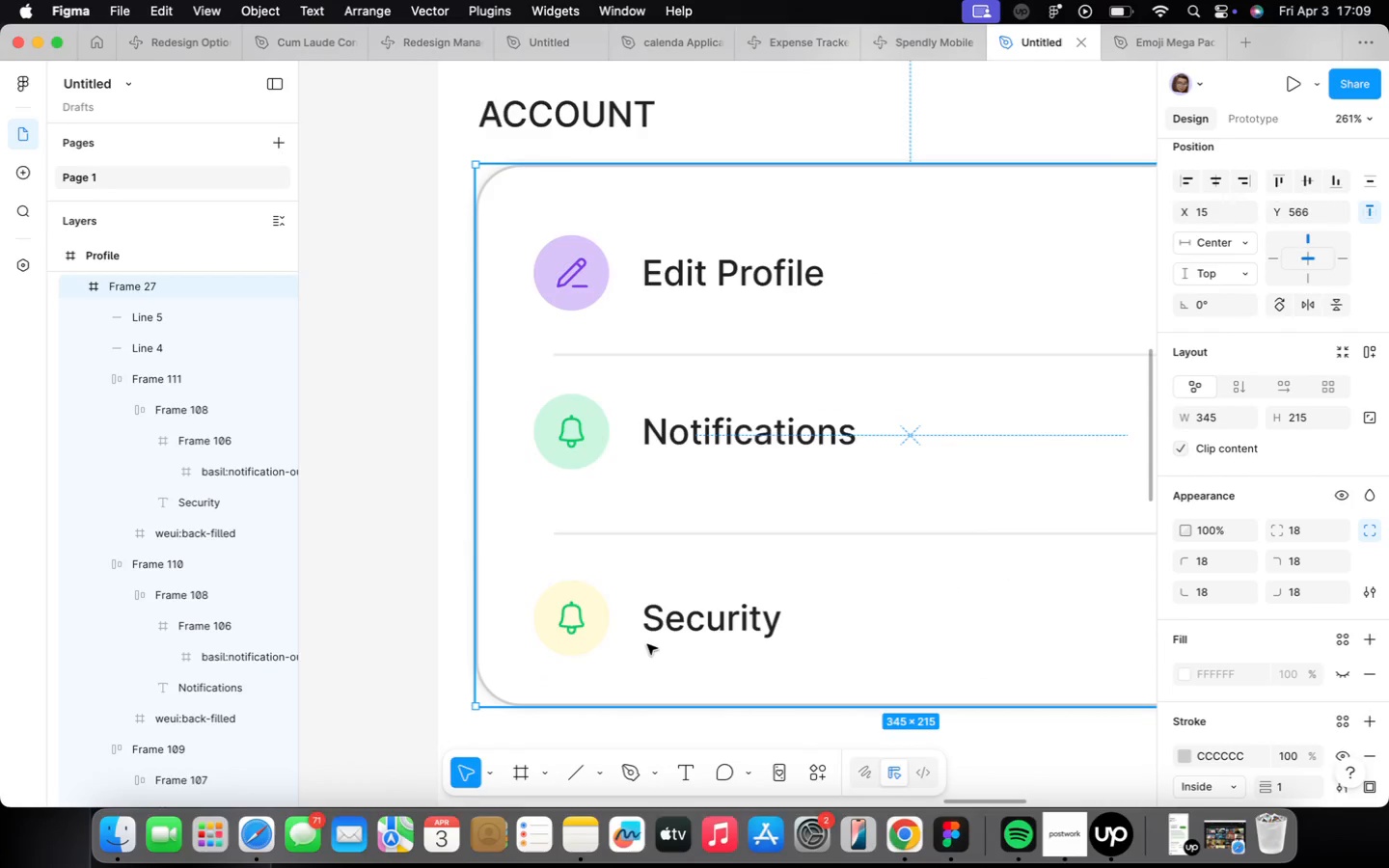 
scroll: coordinate [647, 642], scroll_direction: down, amount: 5.0
 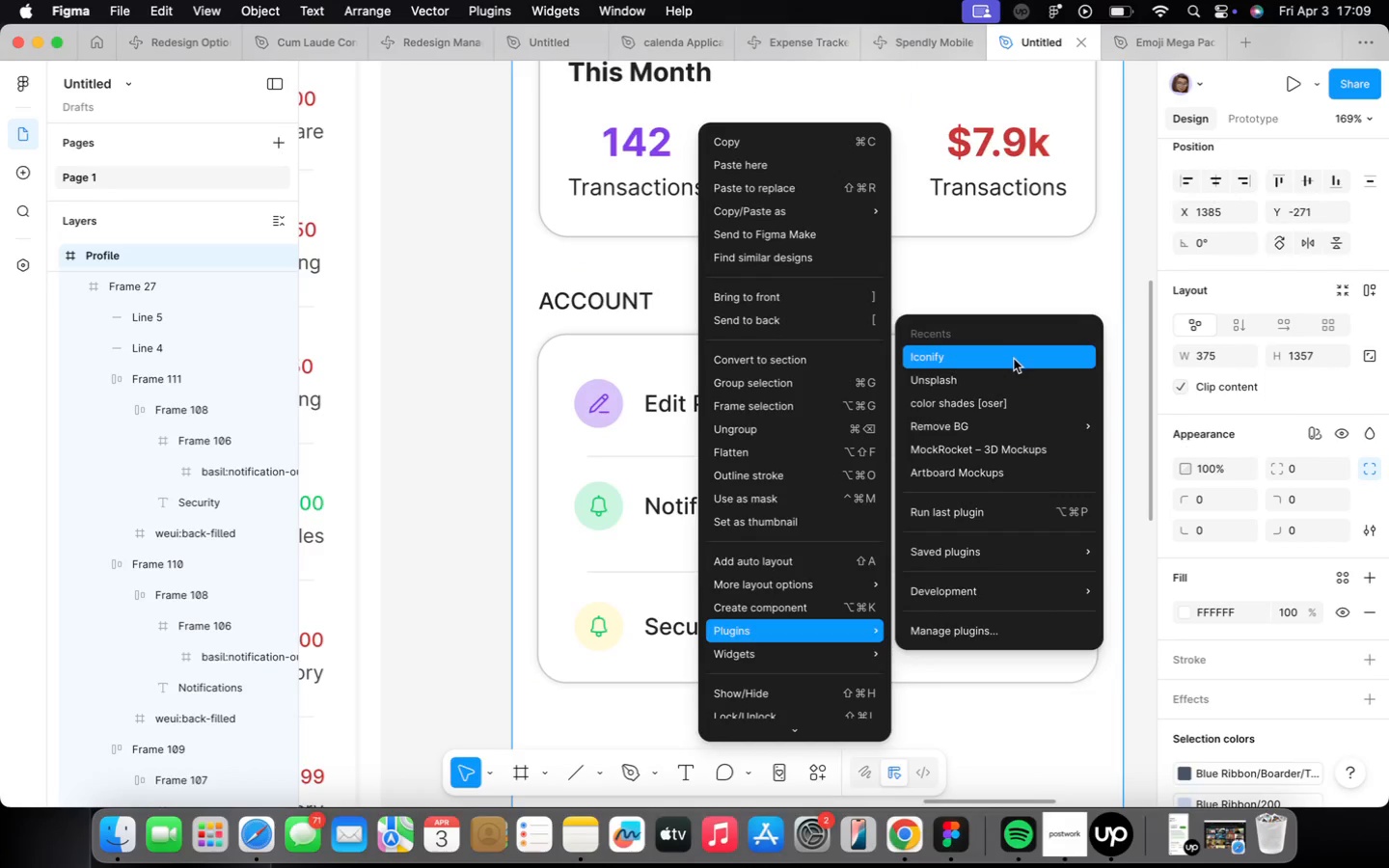 
left_click([1014, 359])
 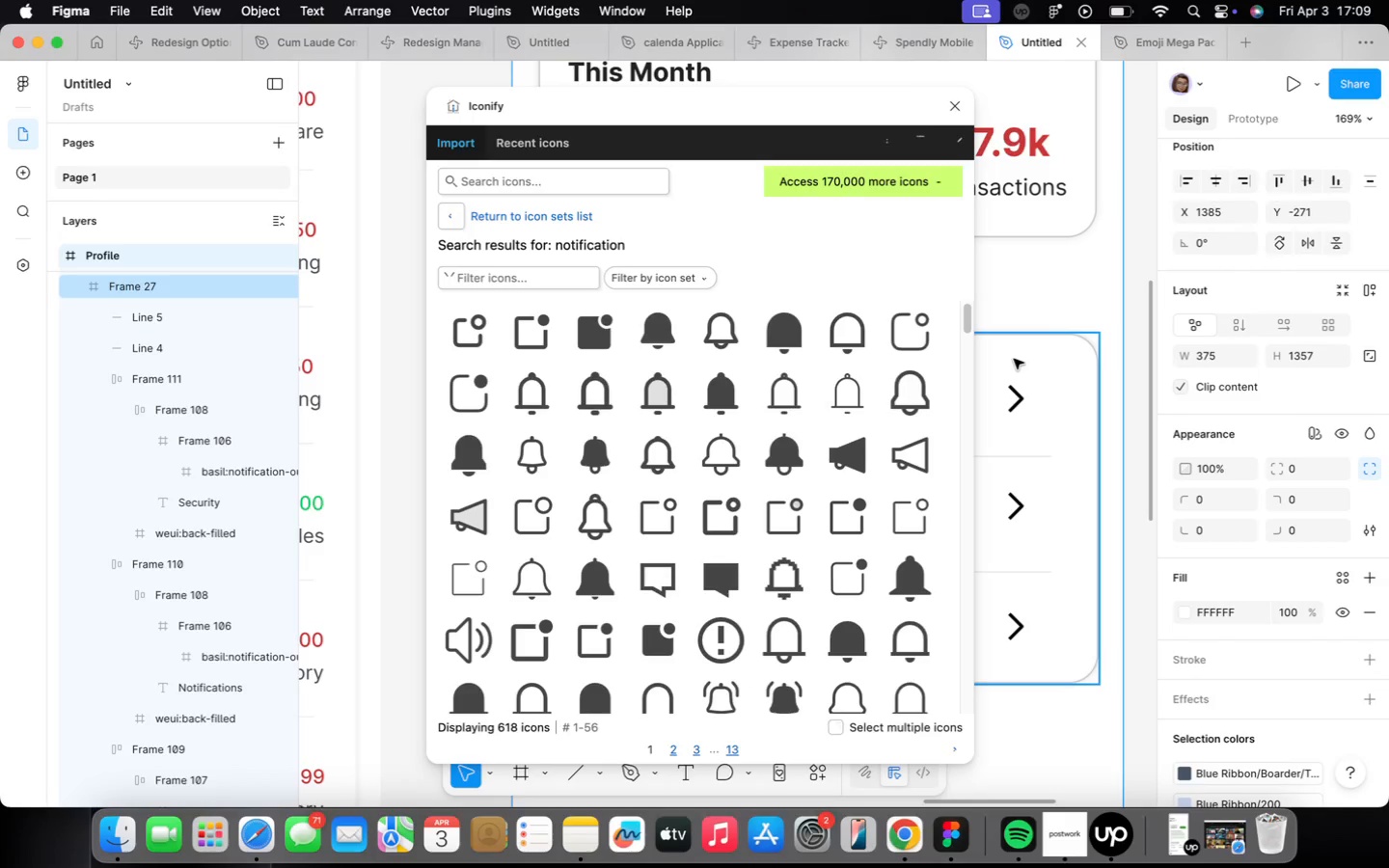 
left_click([1014, 359])
 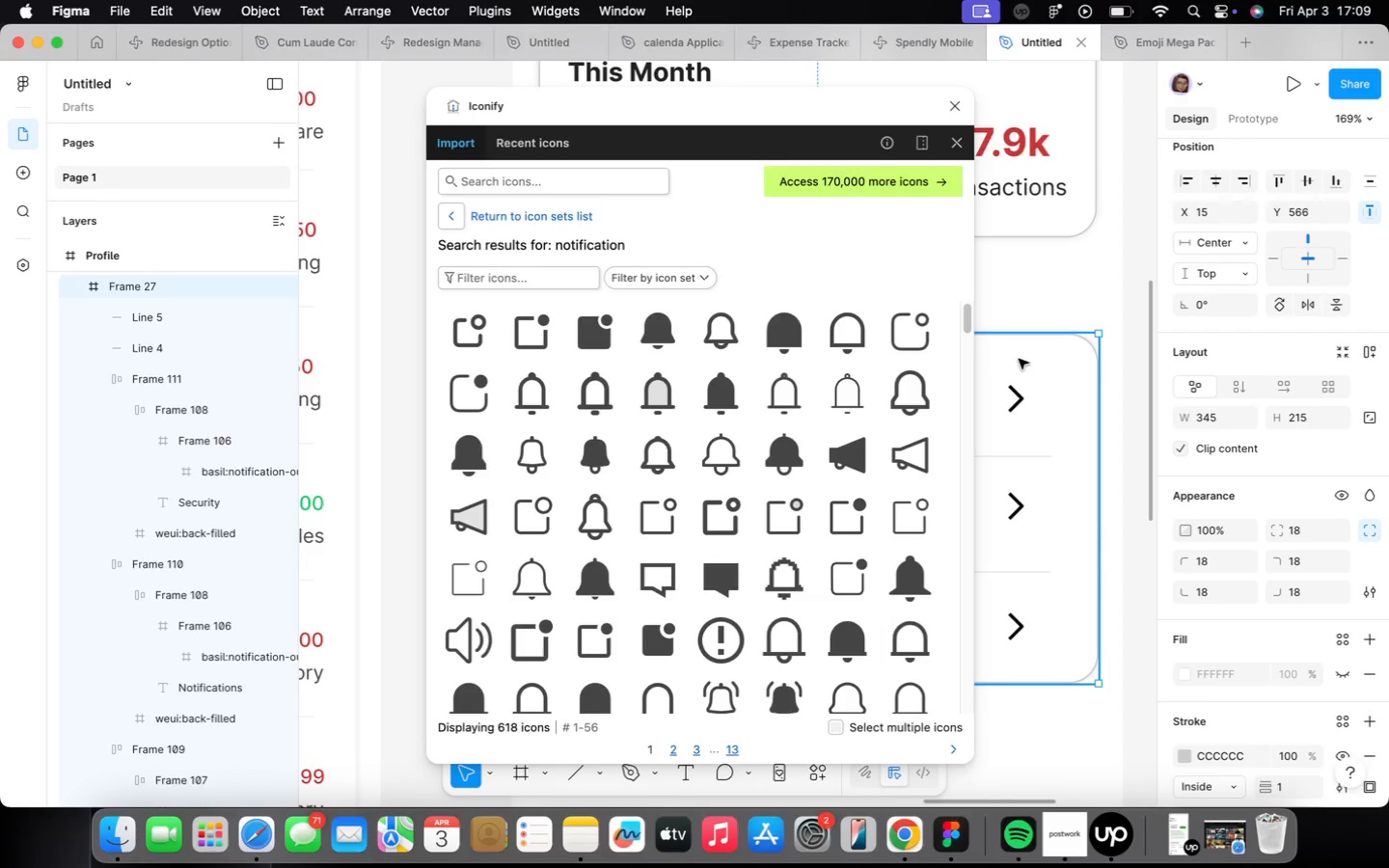 
wait(9.78)
 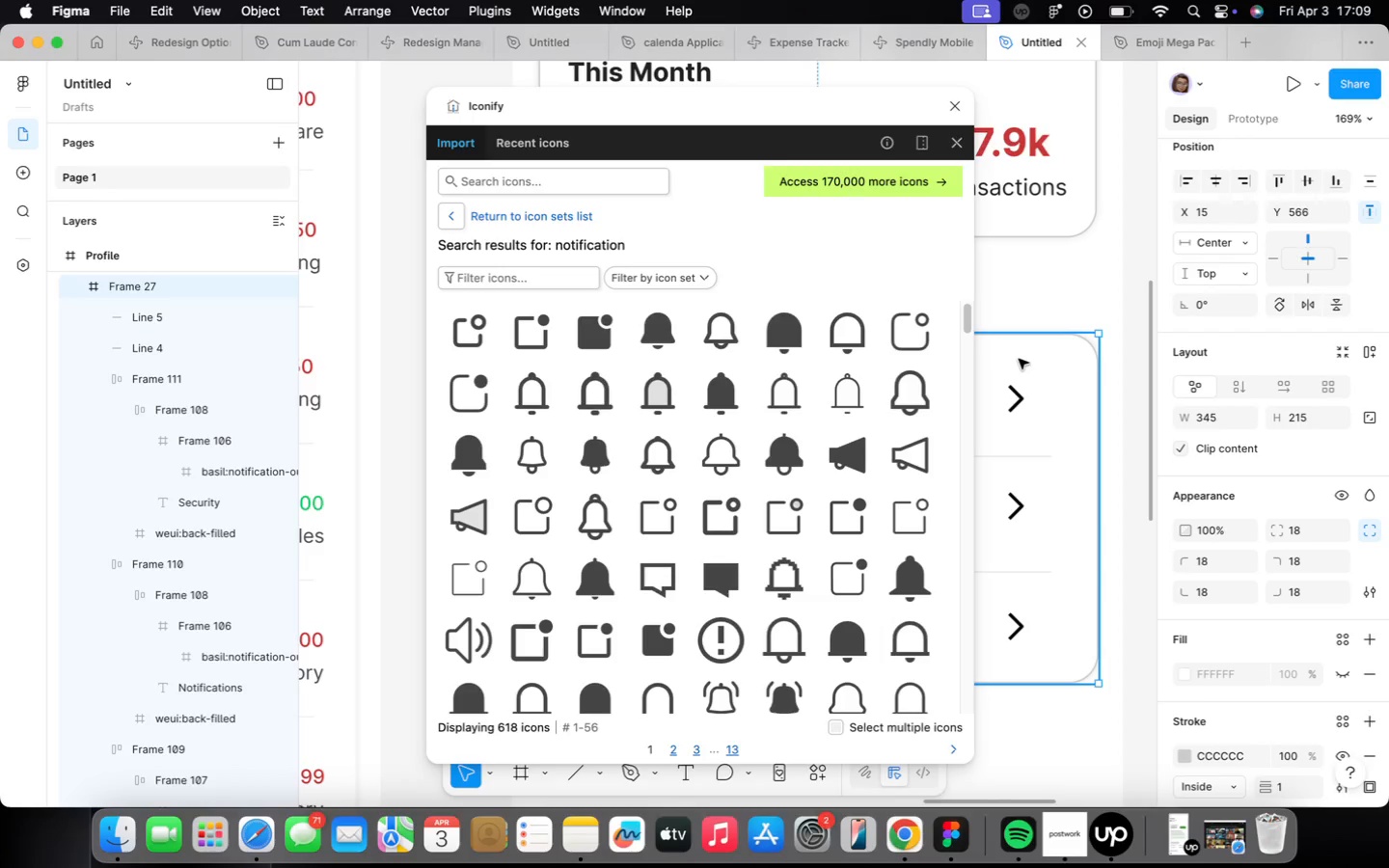 
left_click([520, 178])
 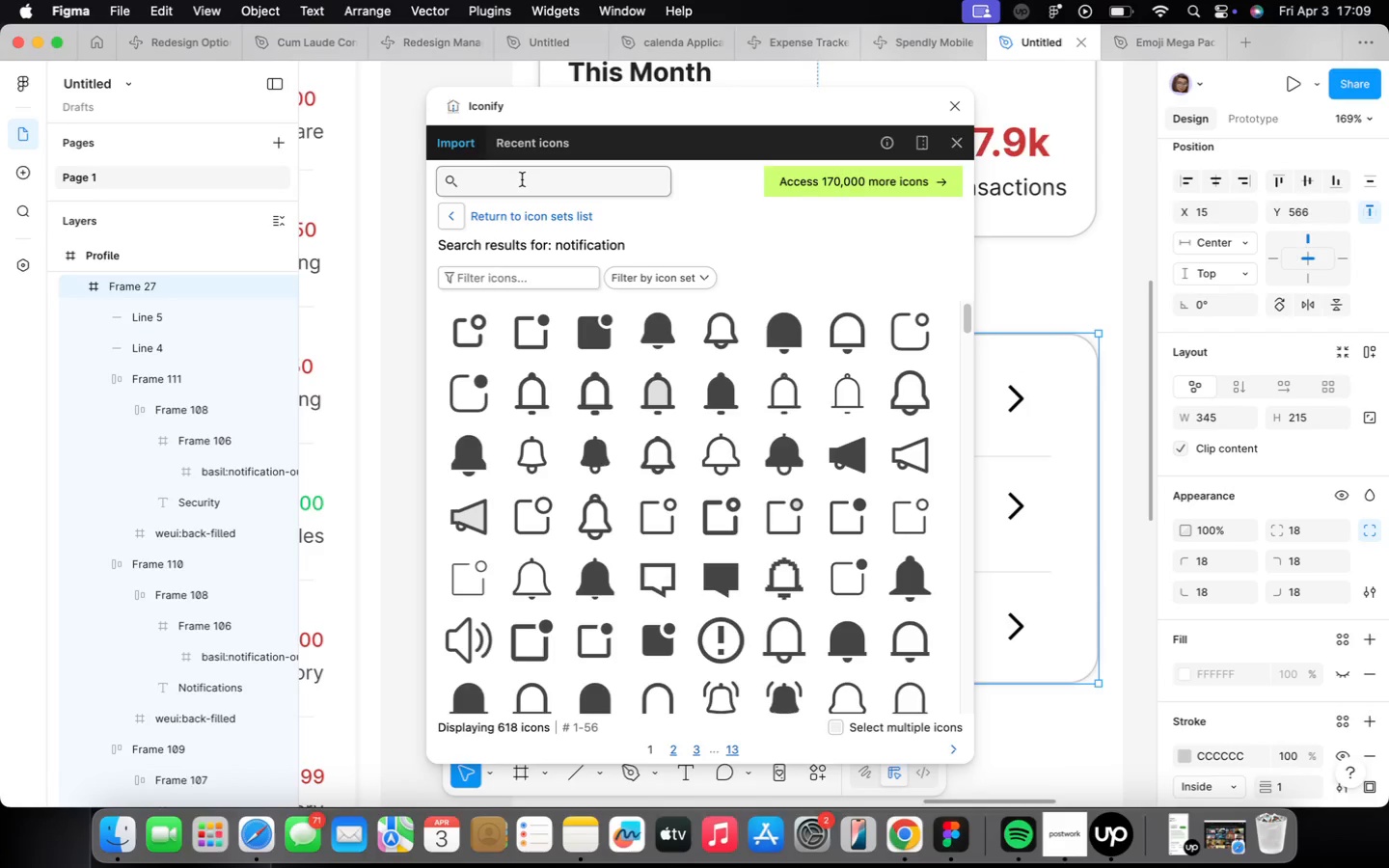 
type(security)
 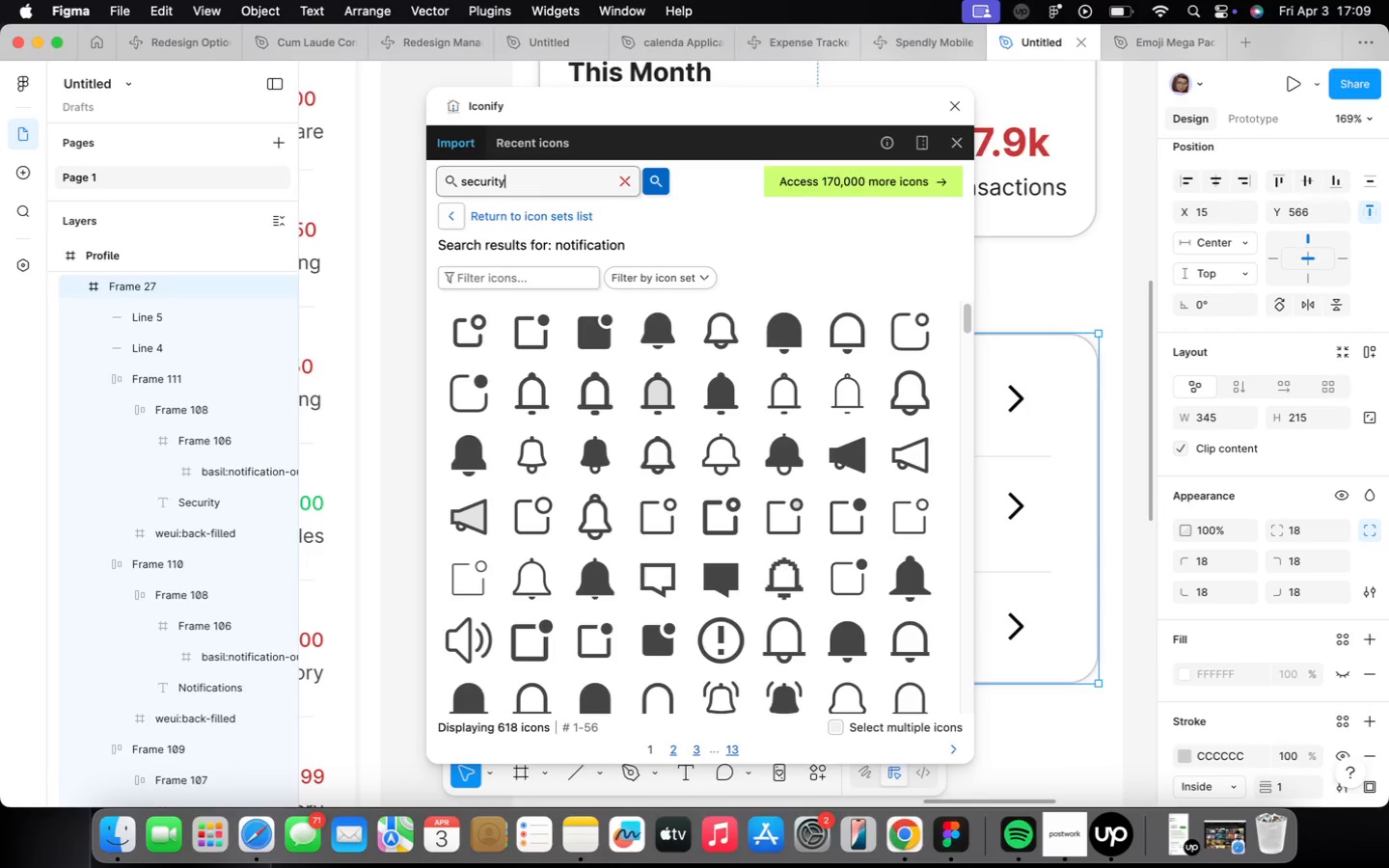 
key(Enter)
 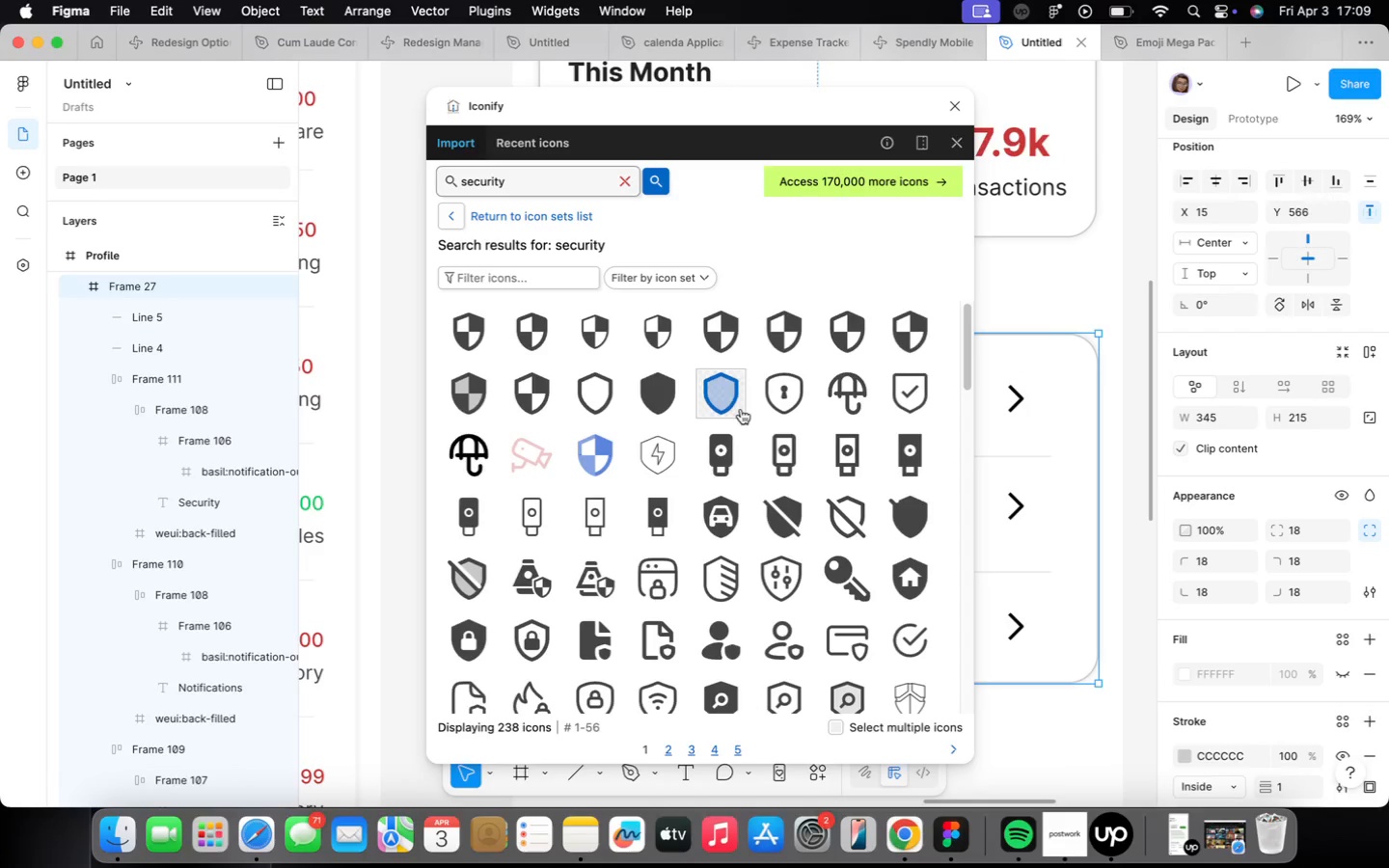 
scroll: coordinate [663, 476], scroll_direction: down, amount: 14.0
 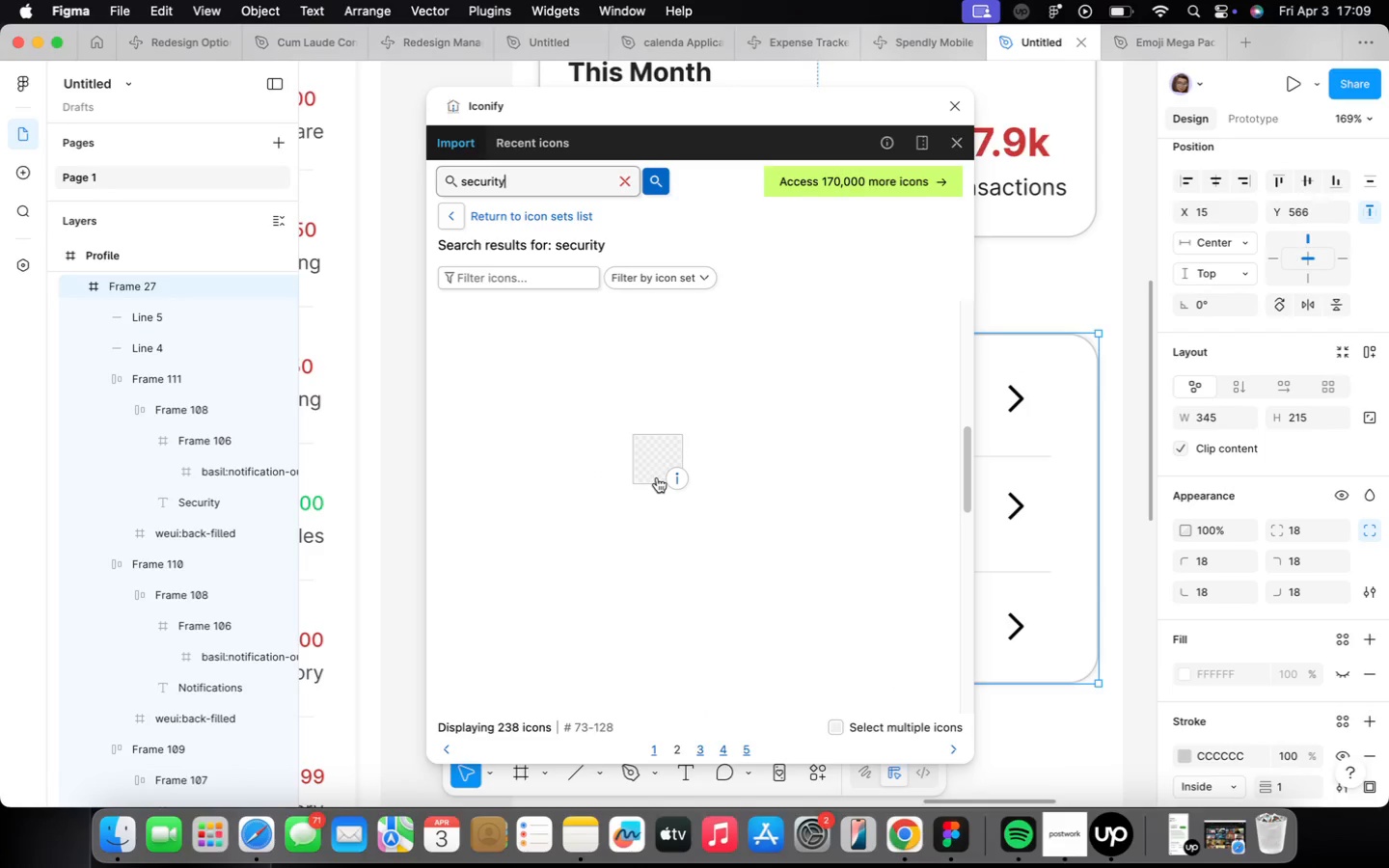 
scroll: coordinate [665, 594], scroll_direction: up, amount: 63.0
 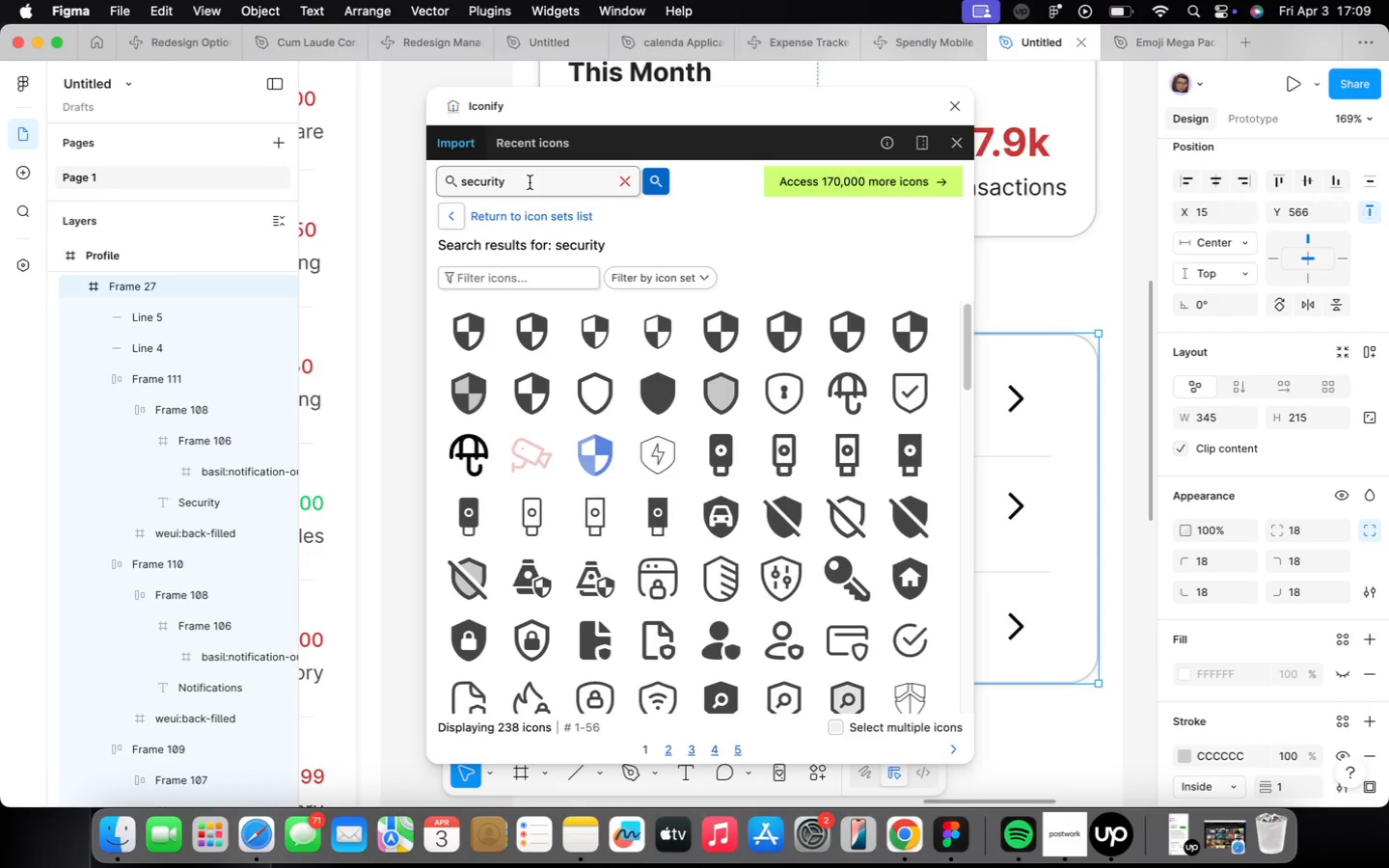 
hold_key(key=Backspace, duration=1.19)
 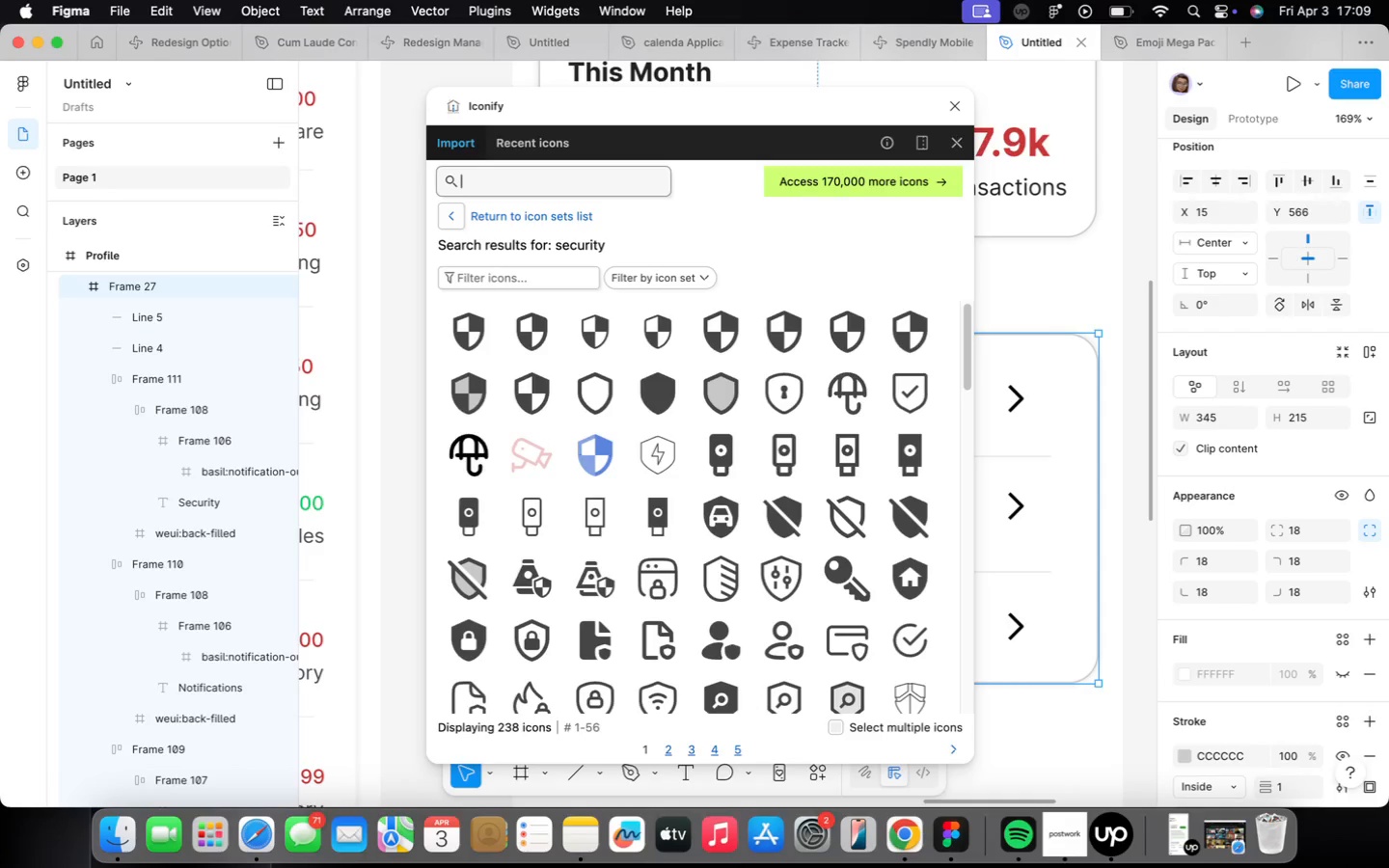 
type(padlock)
 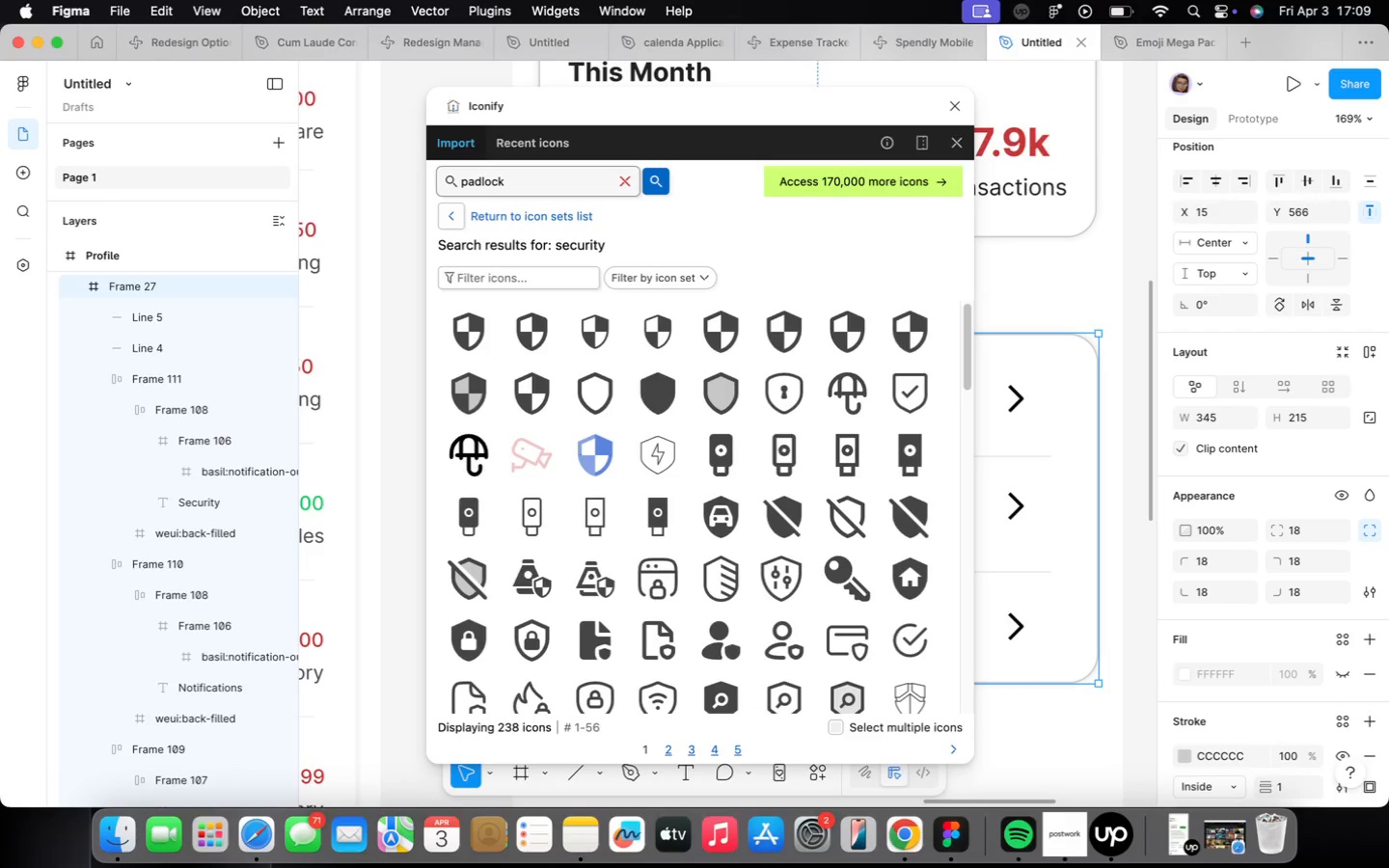 
key(Enter)
 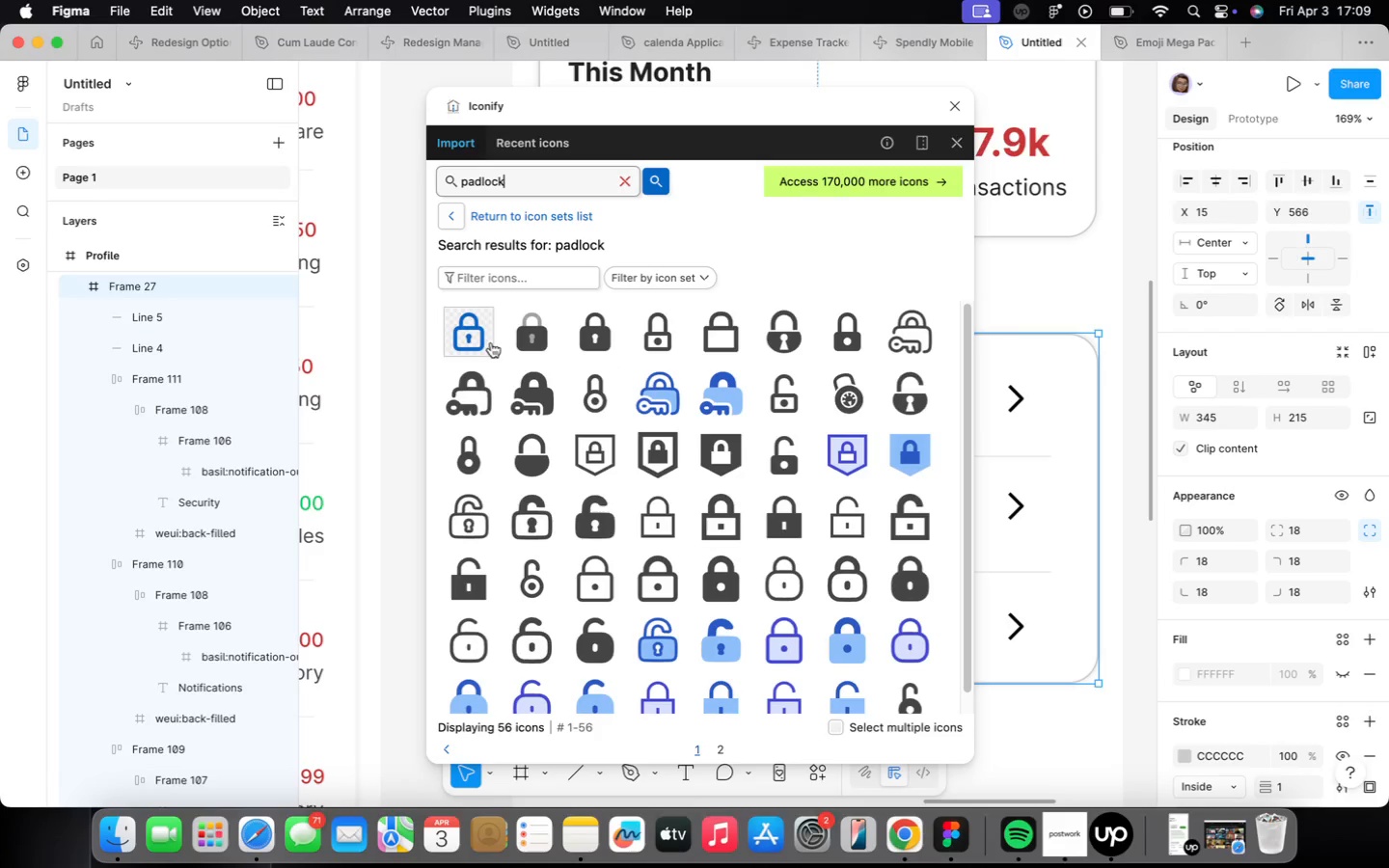 
wait(8.33)
 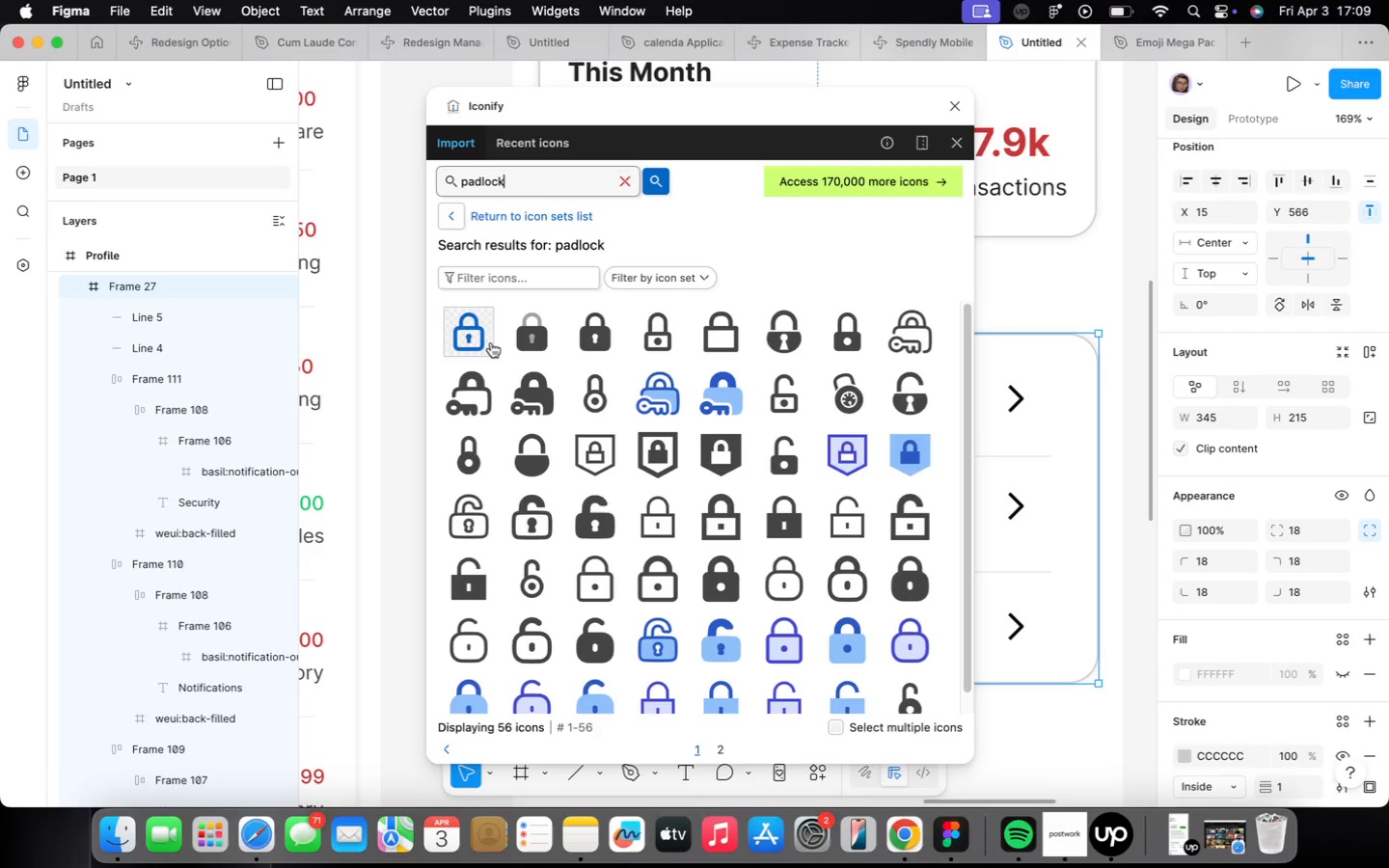 
mouse_move([783, 429])
 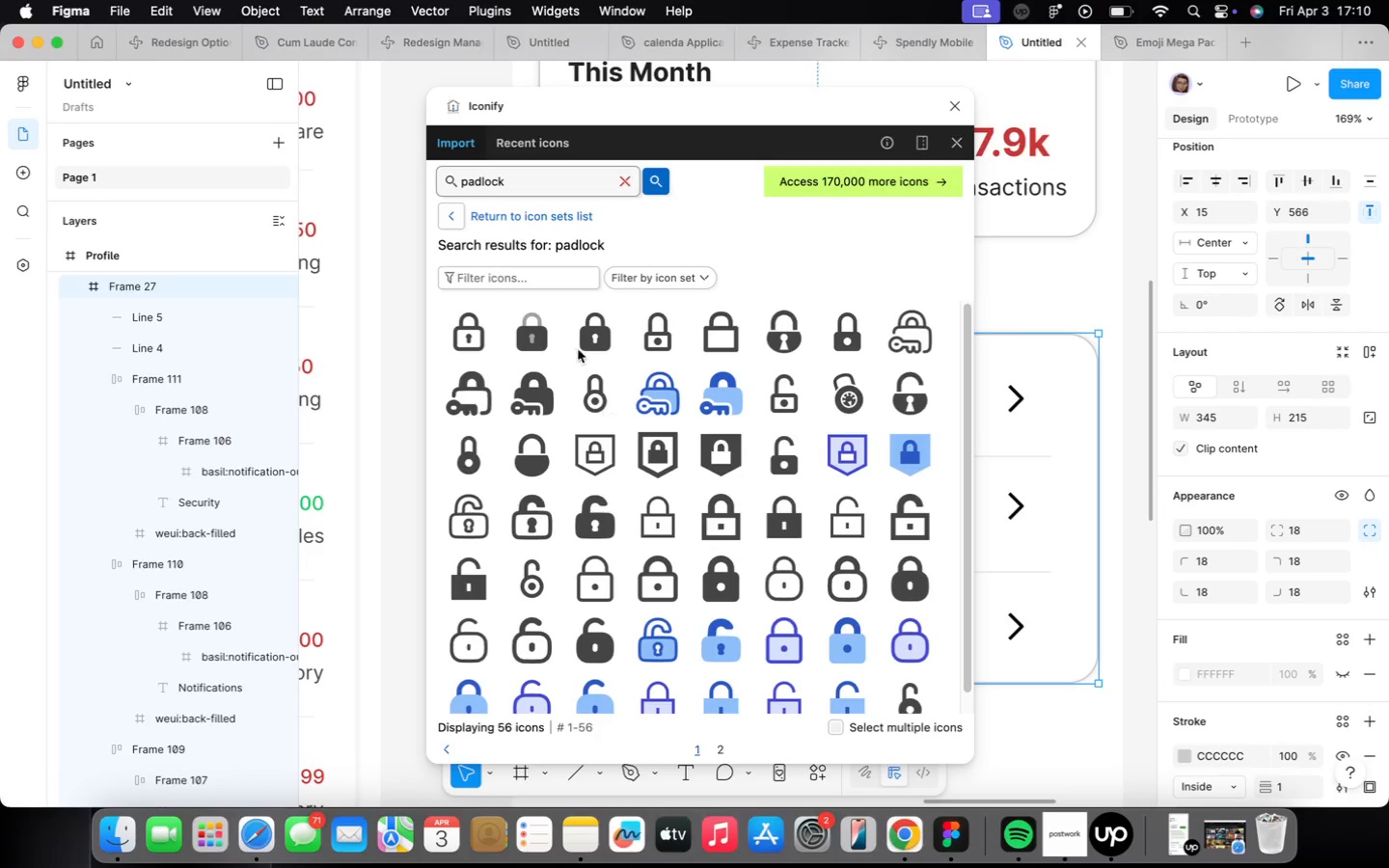 
wait(7.45)
 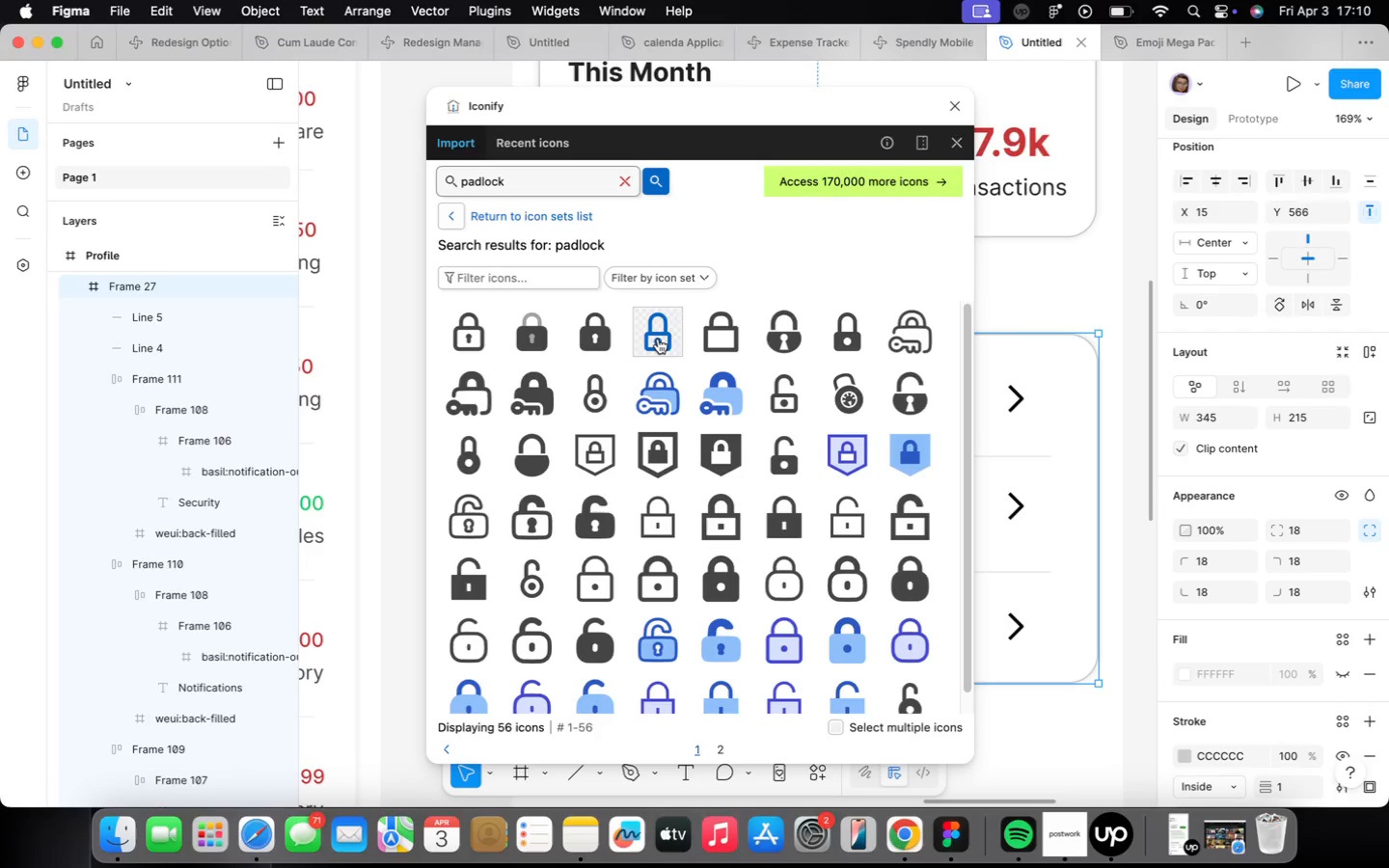 
left_click([575, 330])
 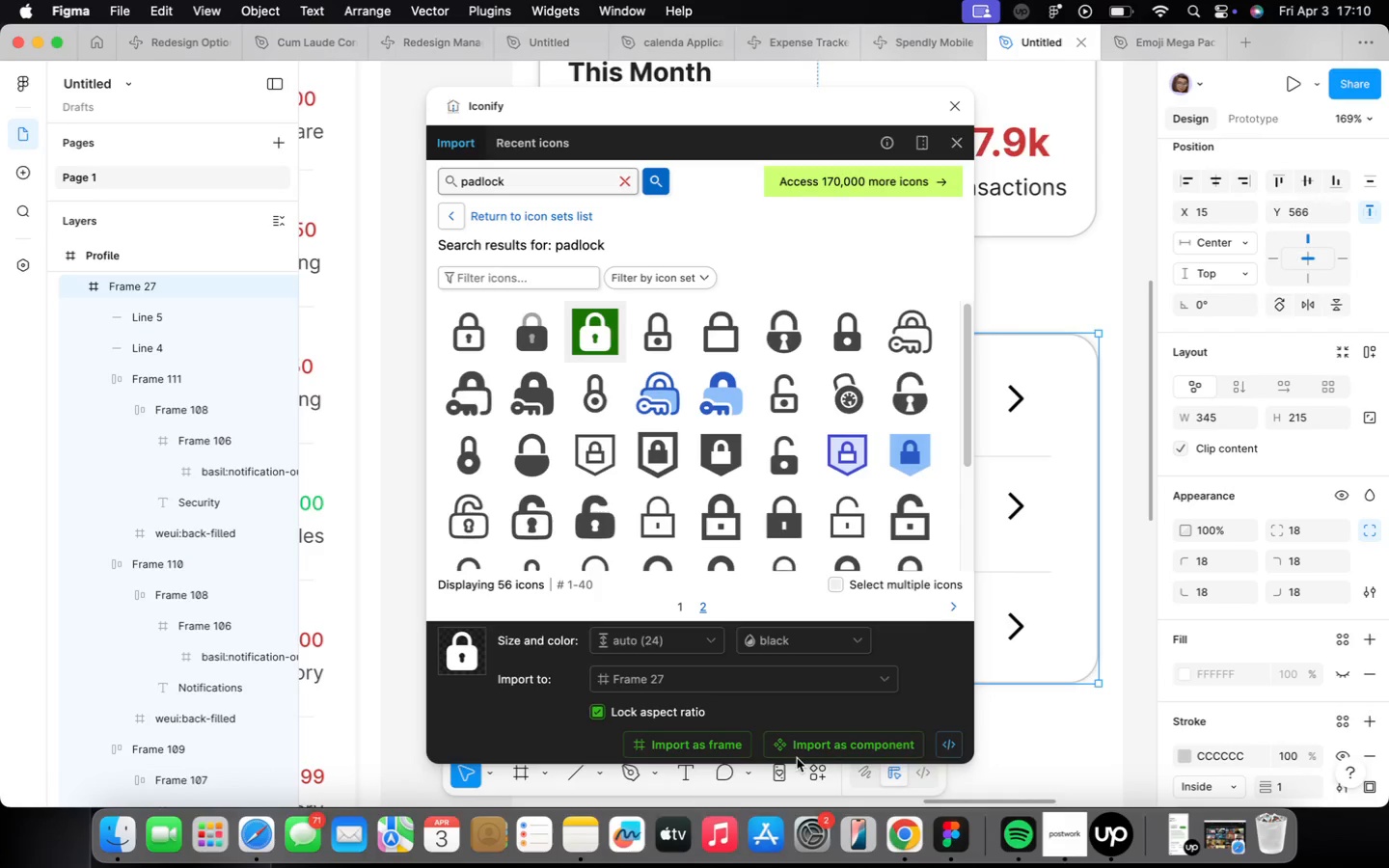 
left_click([730, 756])
 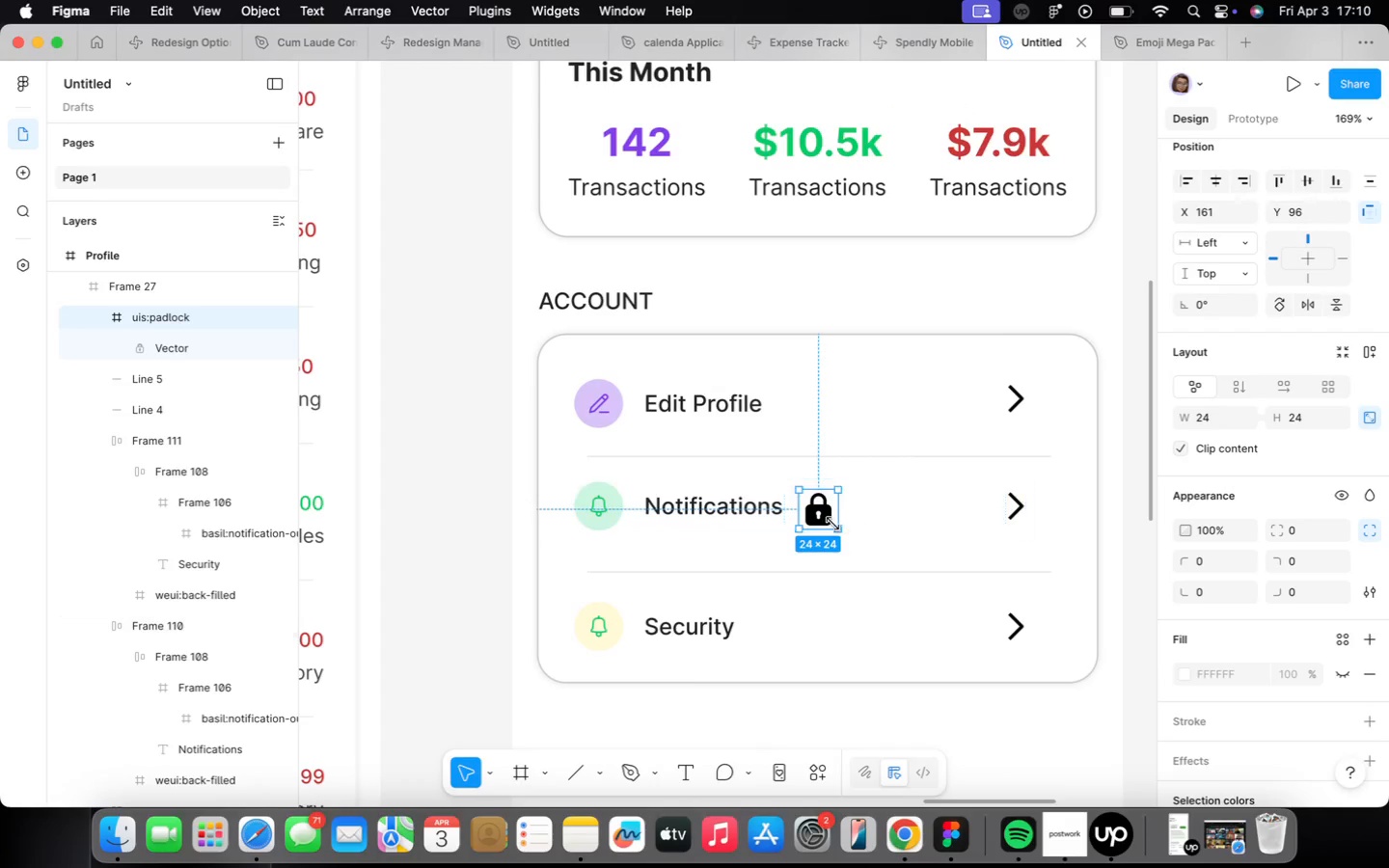 
wait(6.17)
 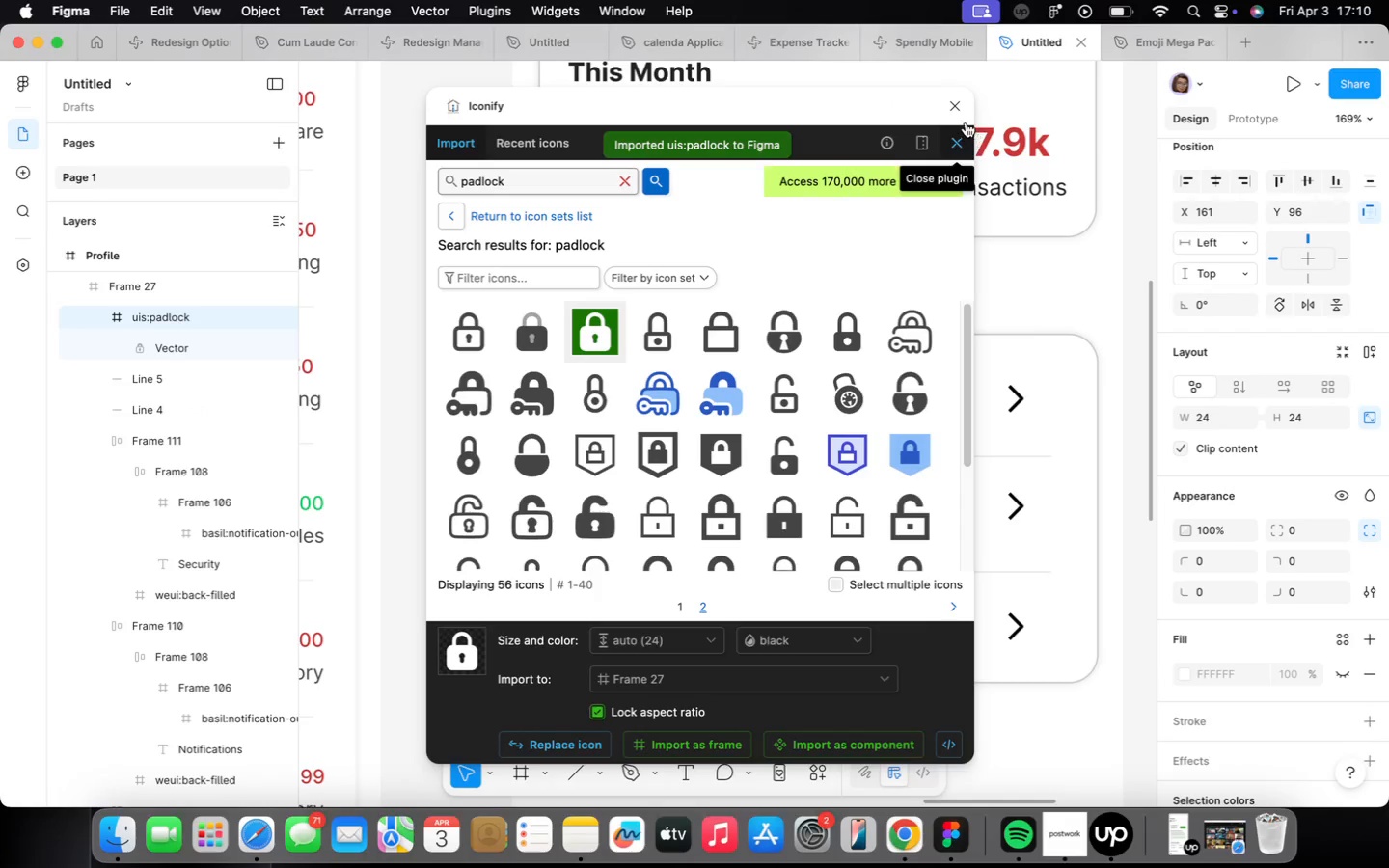 
double_click([824, 512])
 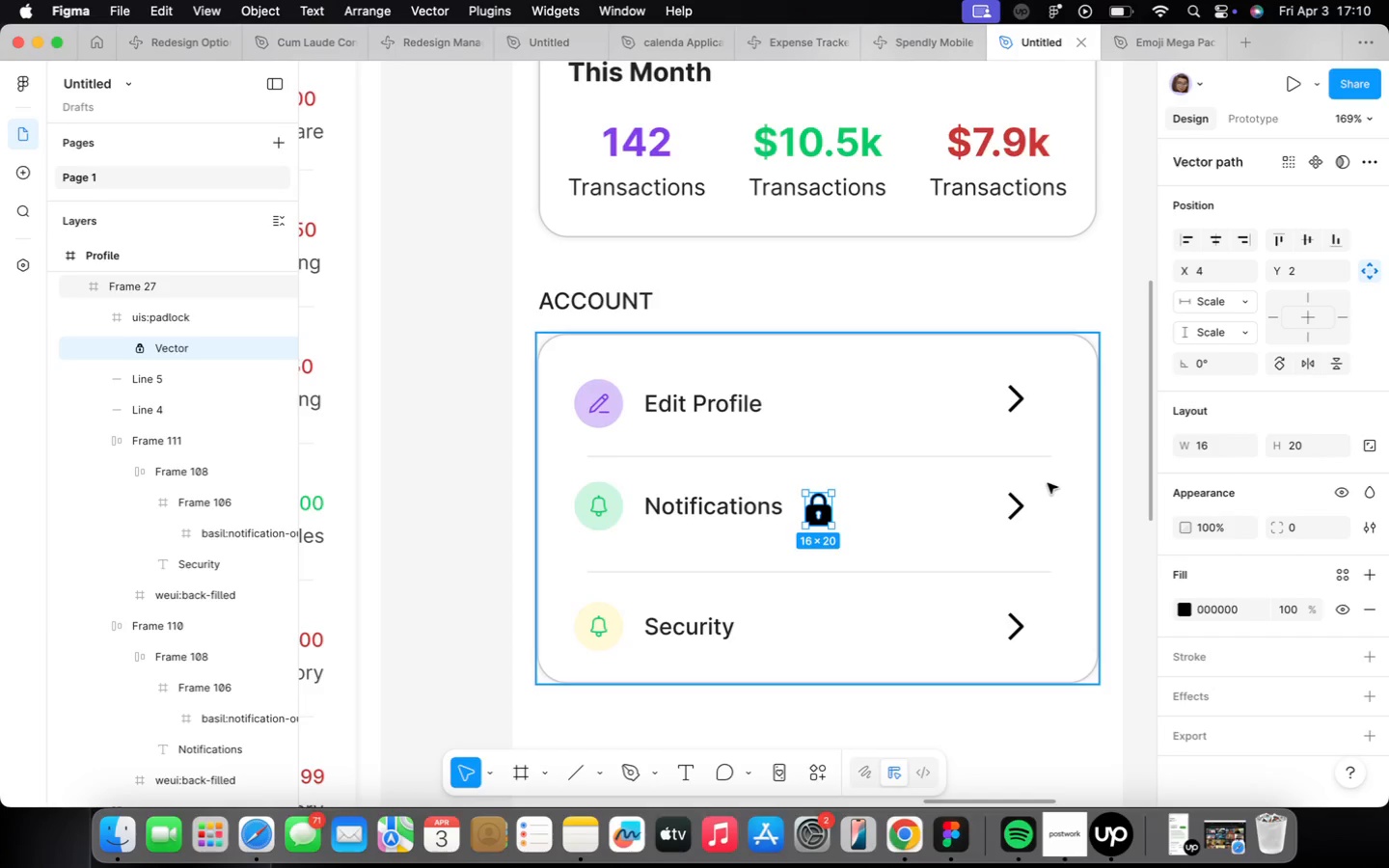 
left_click([771, 515])
 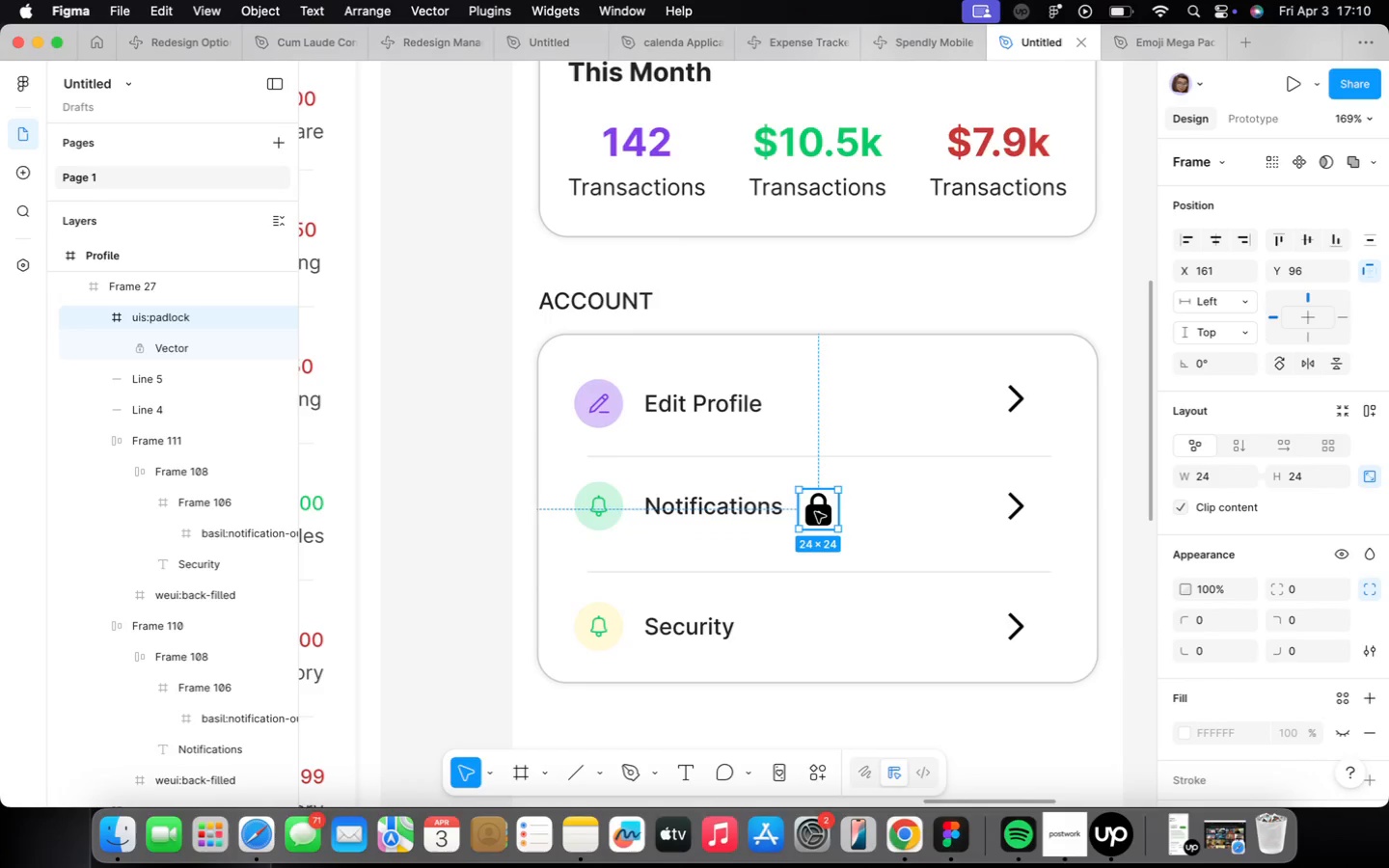 
key(Backspace)
 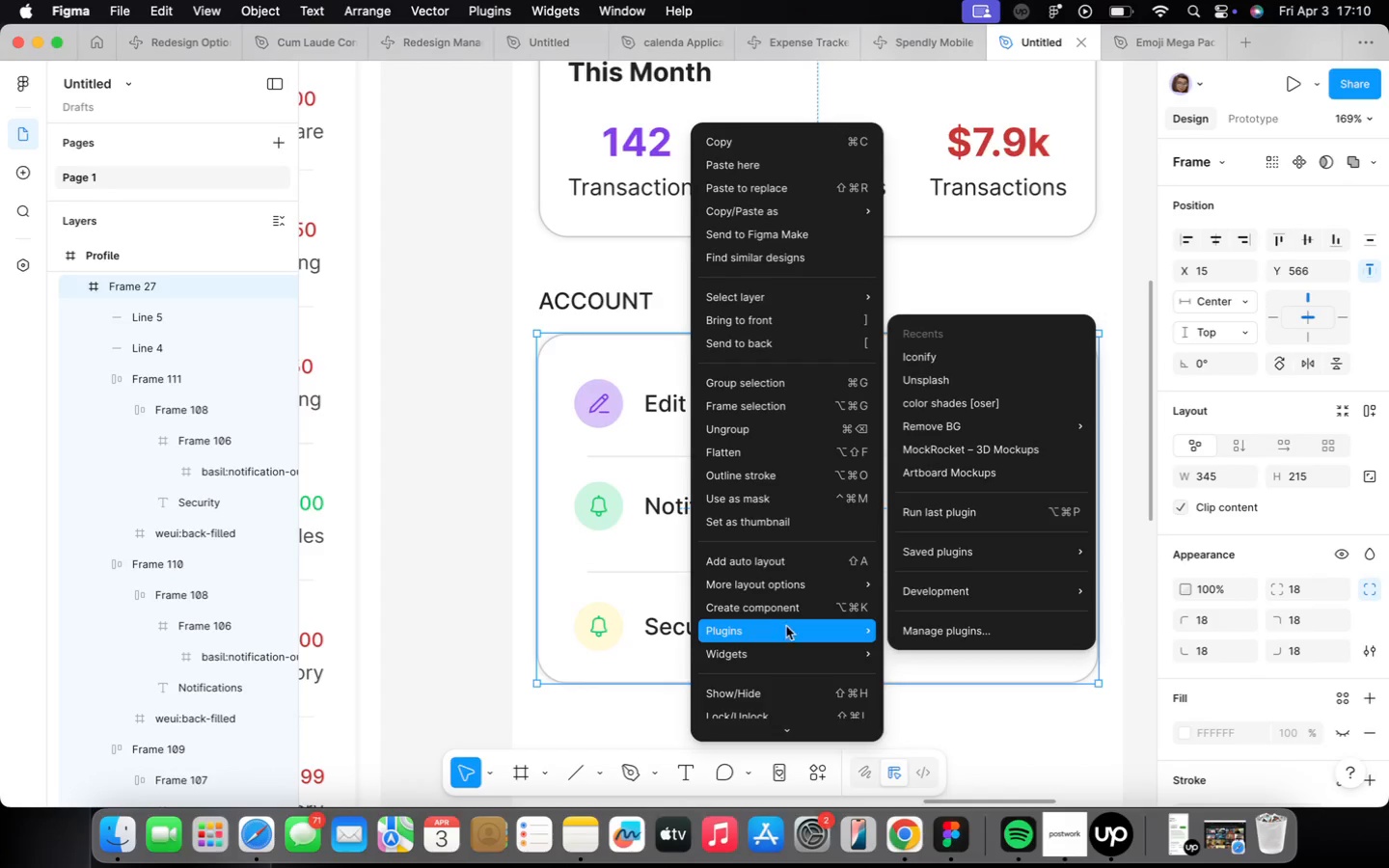 
mouse_move([901, 331])
 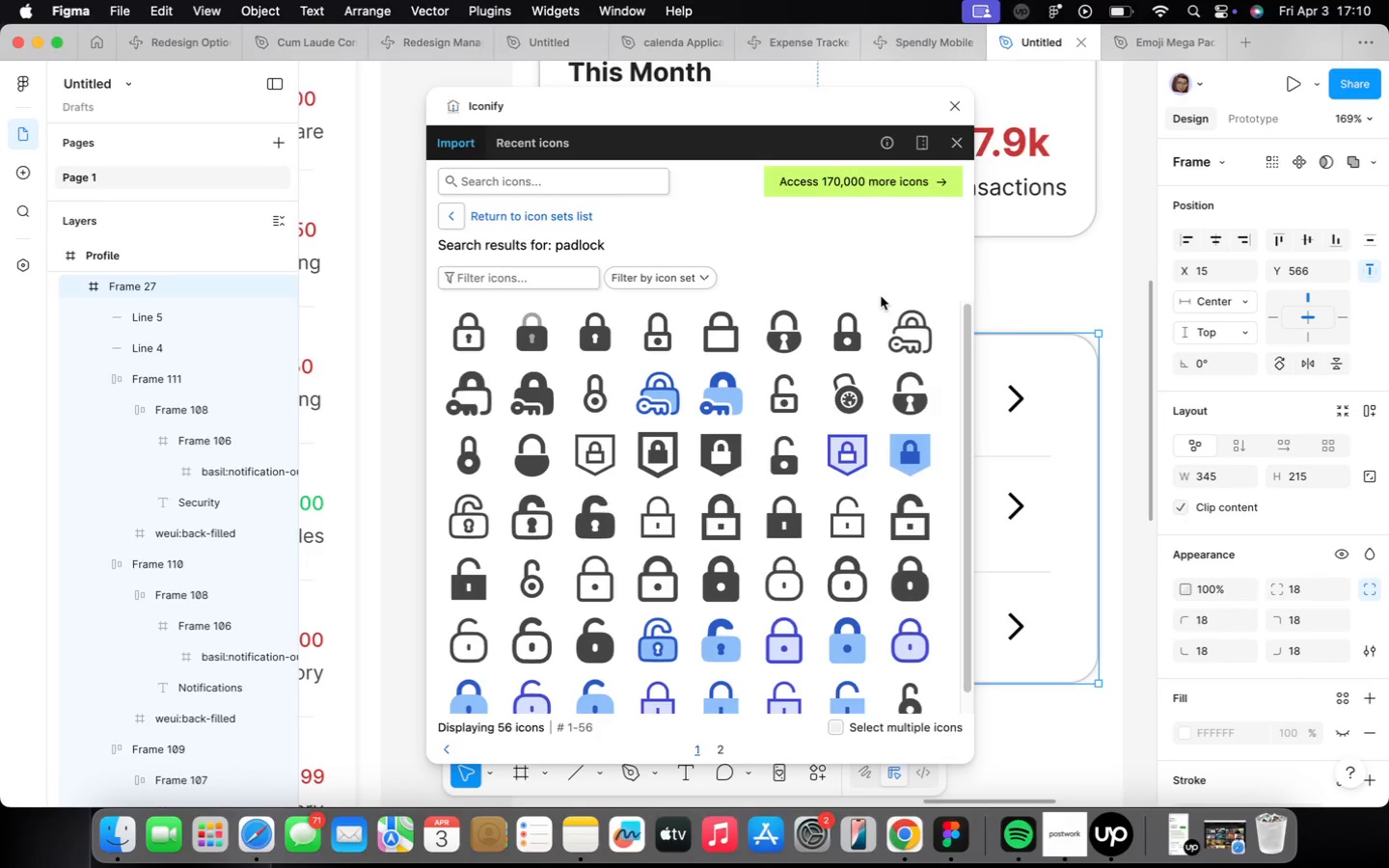 
scroll: coordinate [881, 296], scroll_direction: down, amount: 23.0
 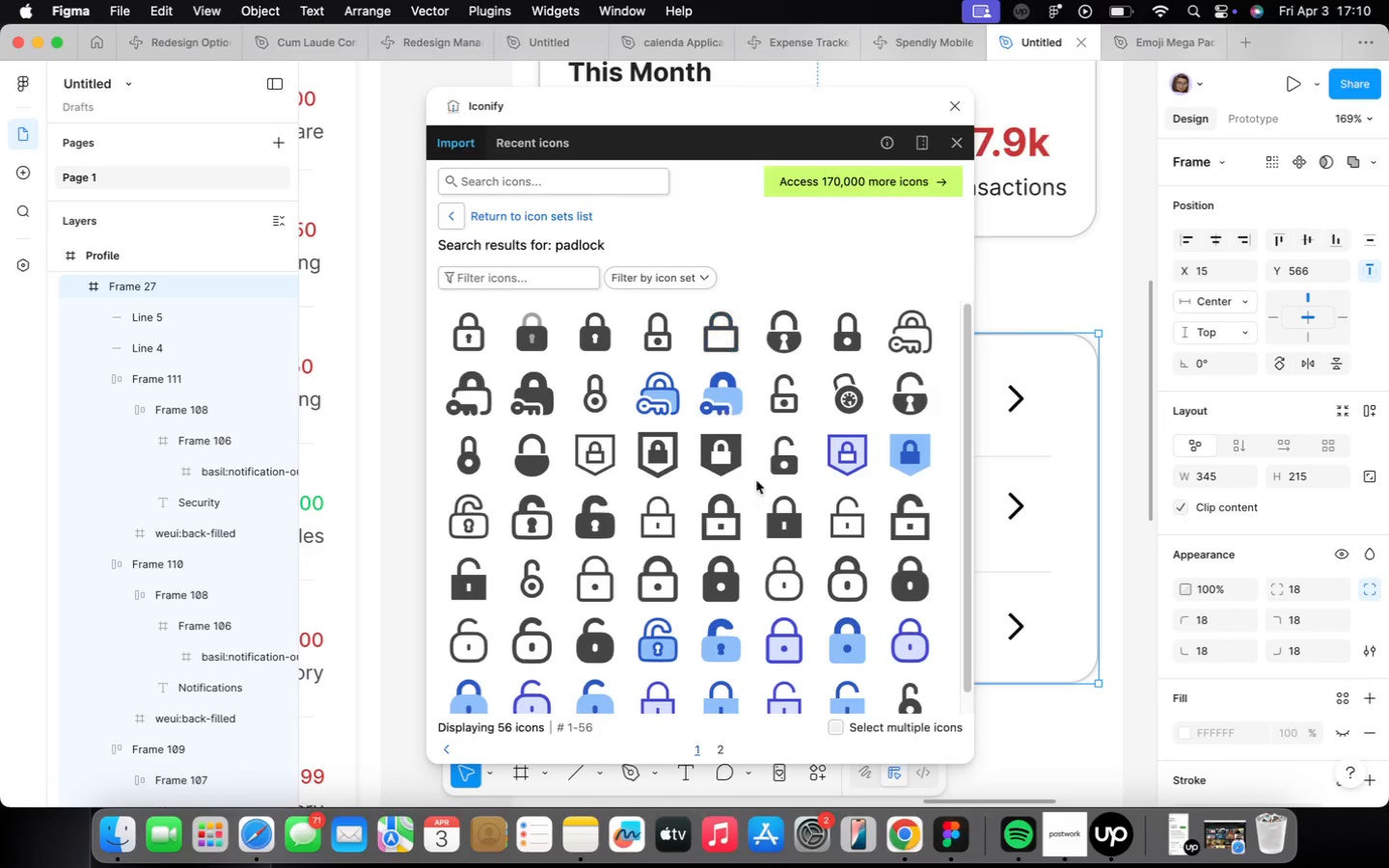 
scroll: coordinate [764, 502], scroll_direction: up, amount: 56.0
 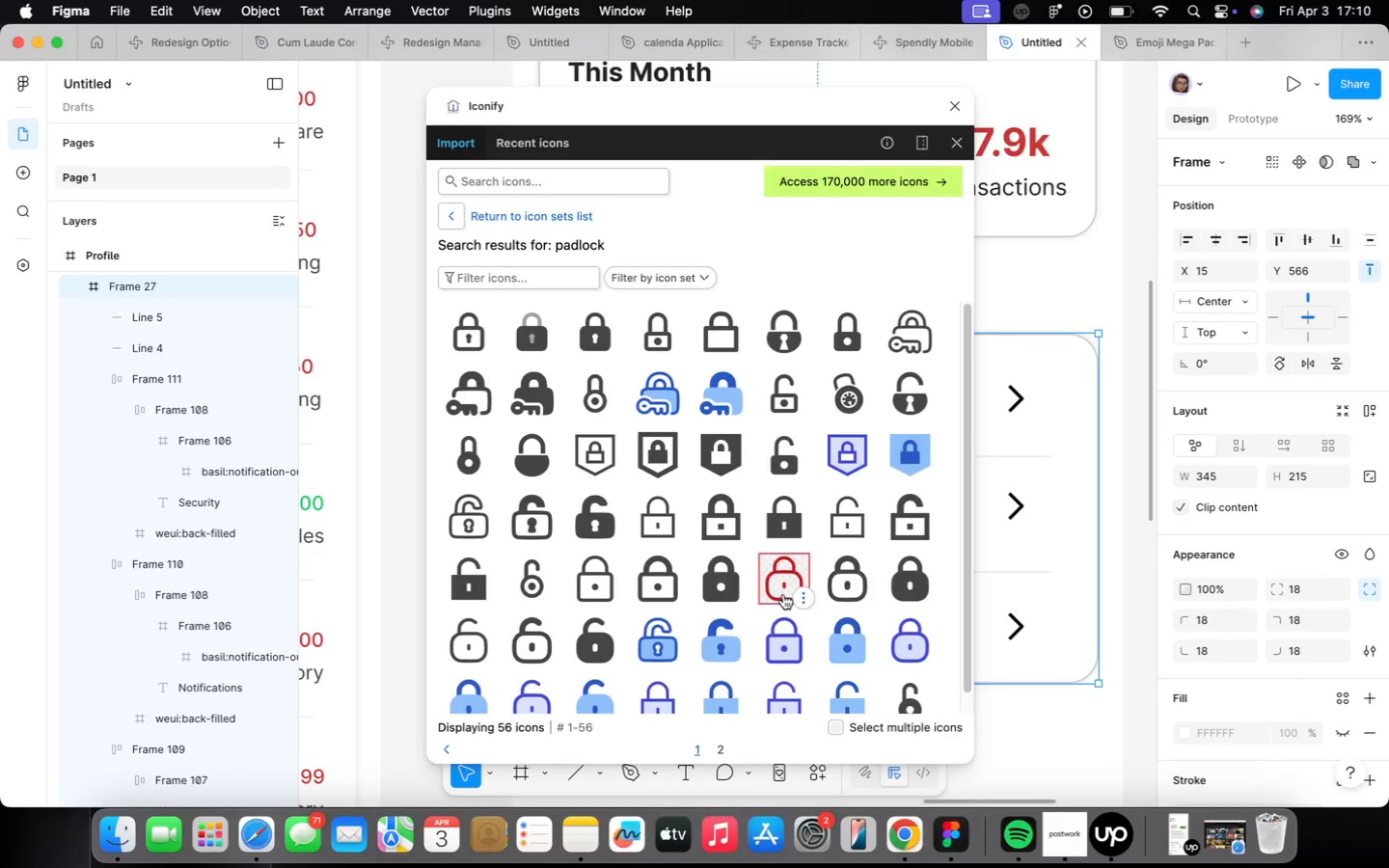 
wait(6.29)
 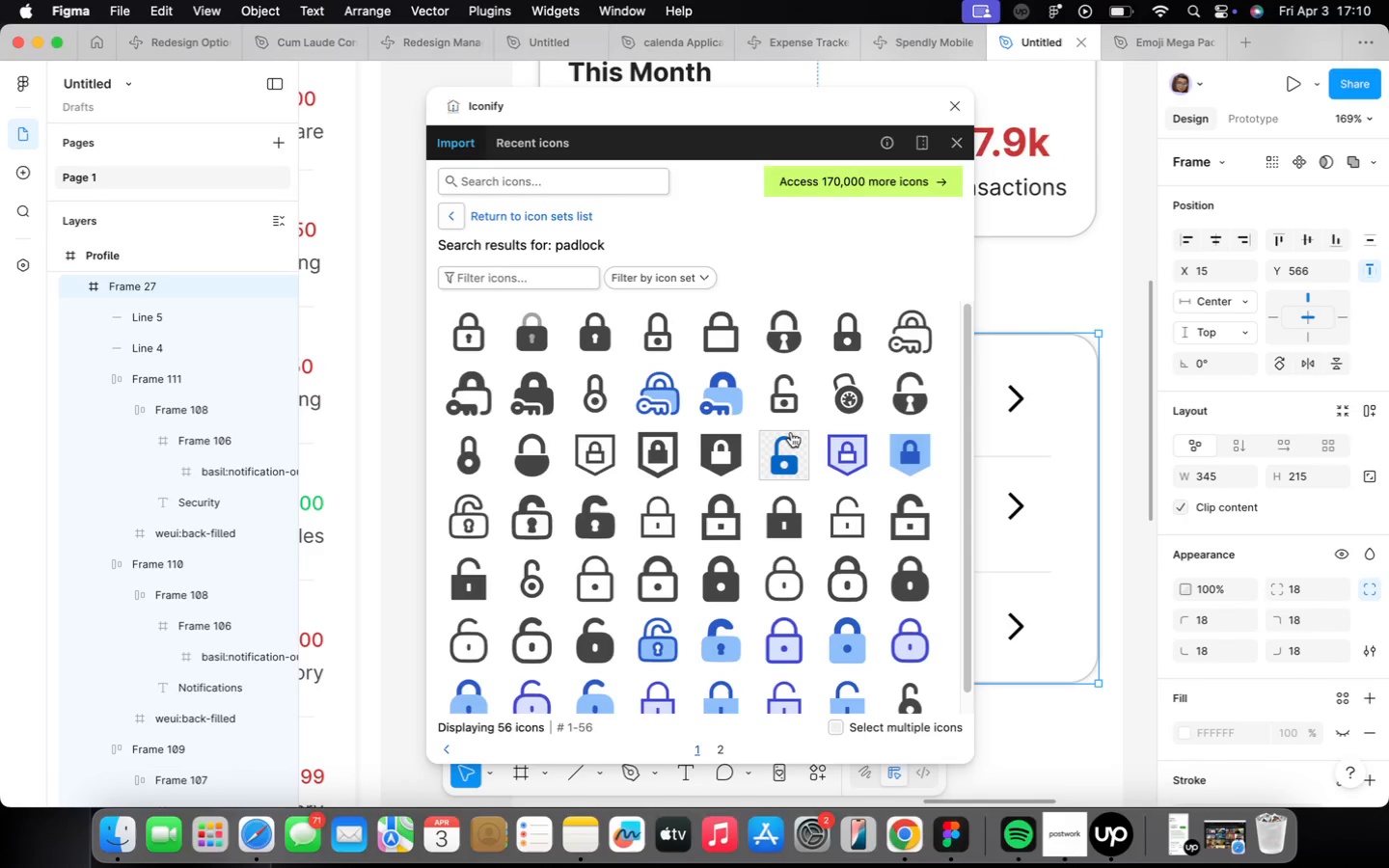 
left_click([691, 736])
 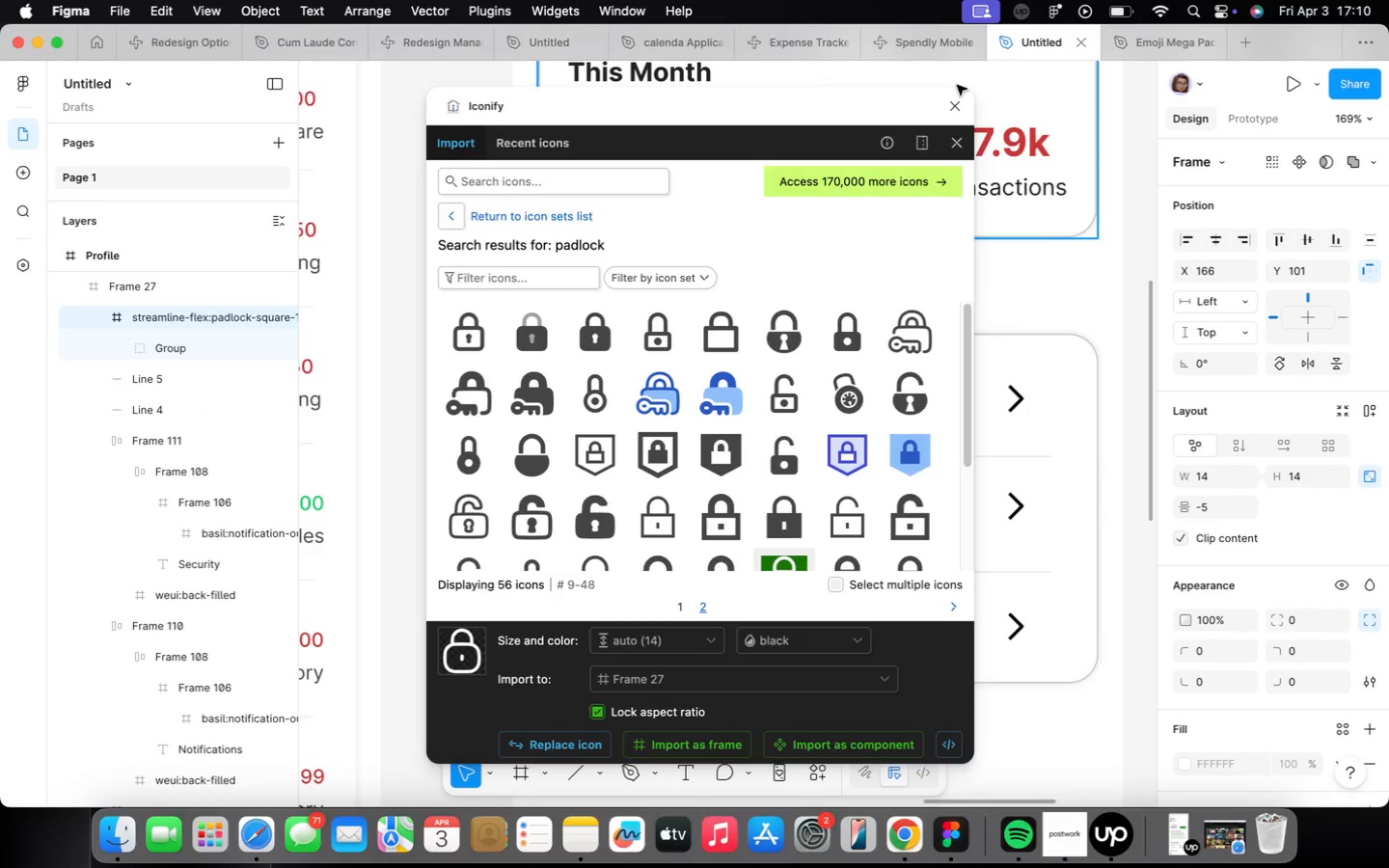 
left_click([955, 106])
 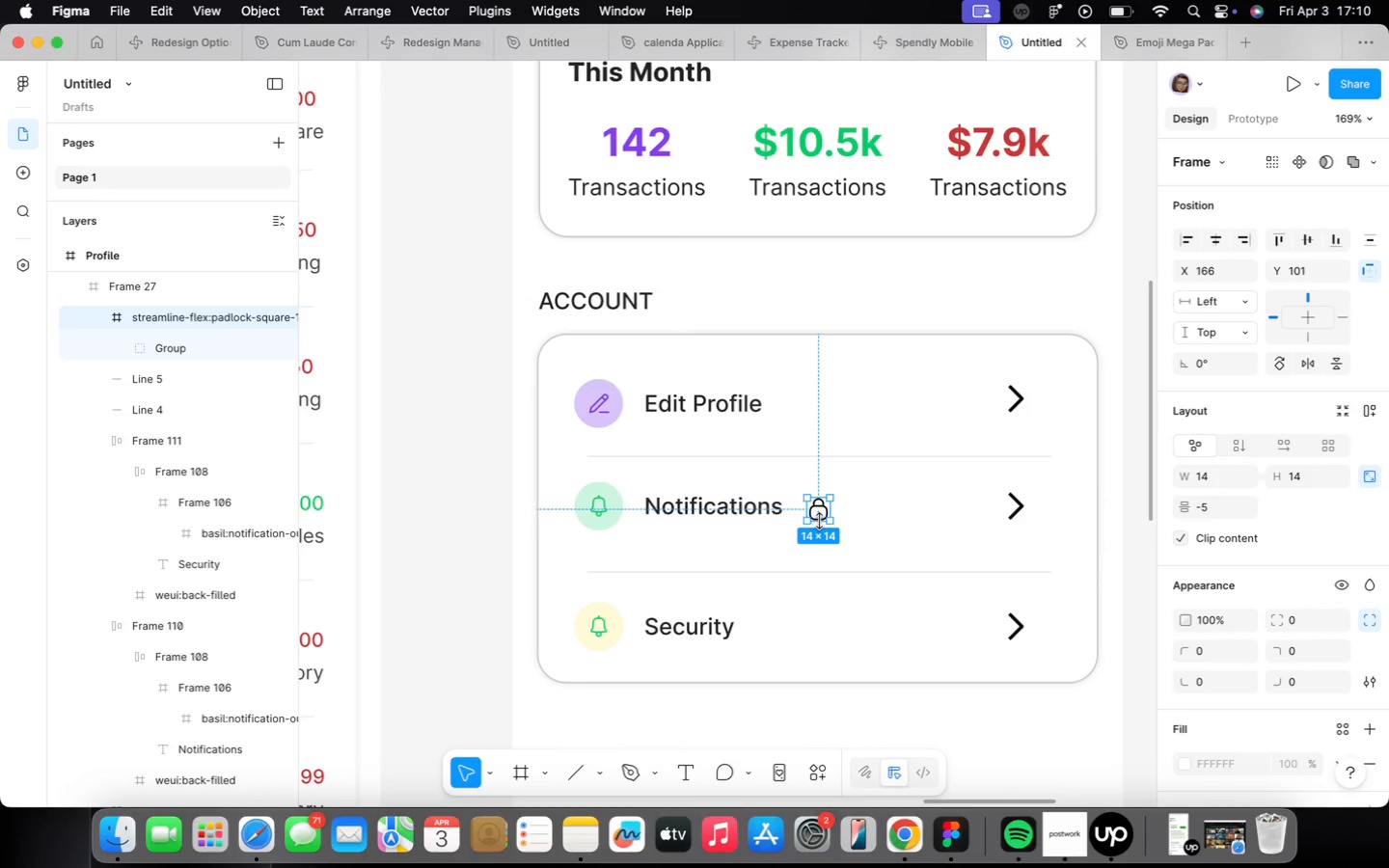 
right_click([818, 519])
 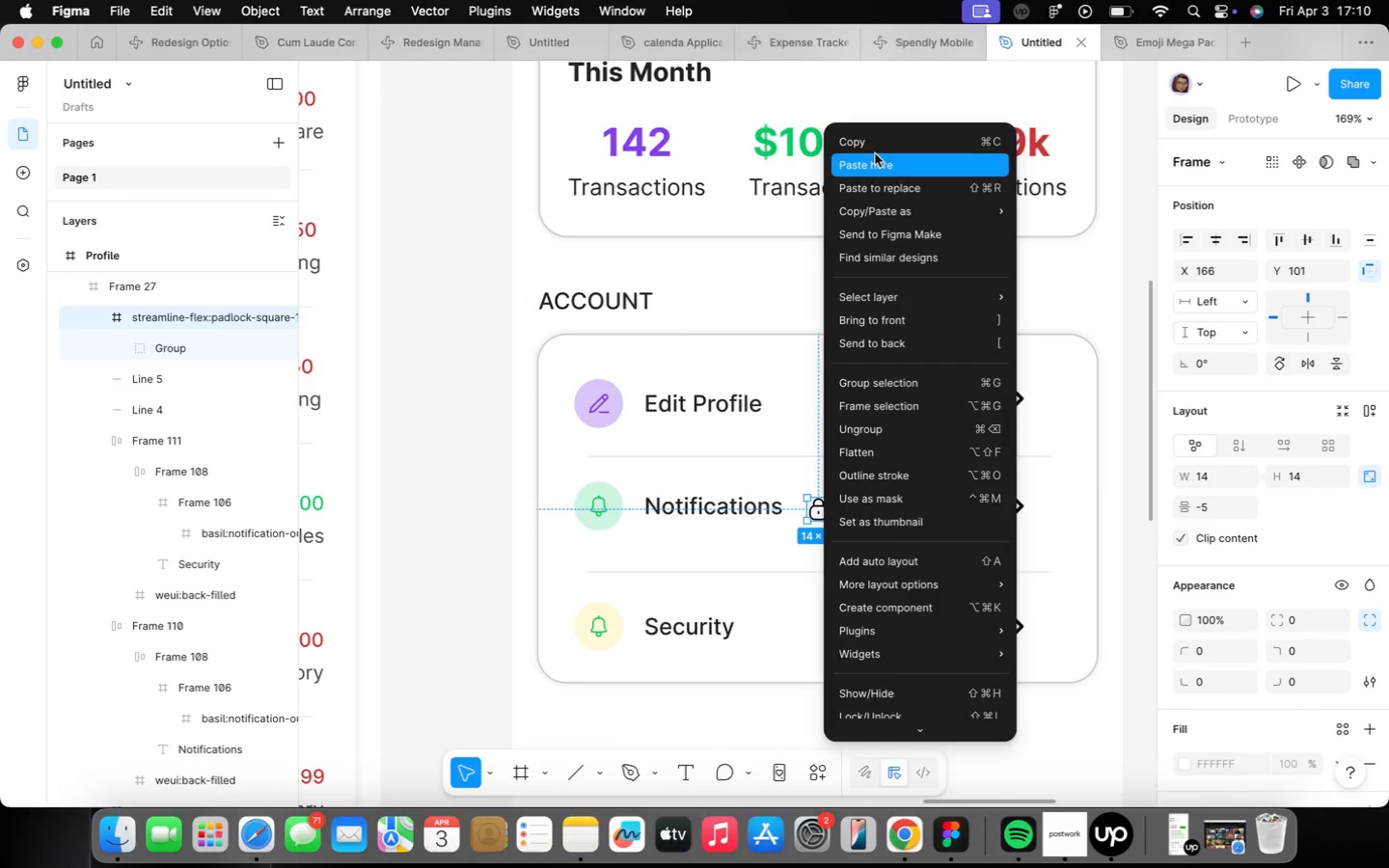 
left_click([873, 134])
 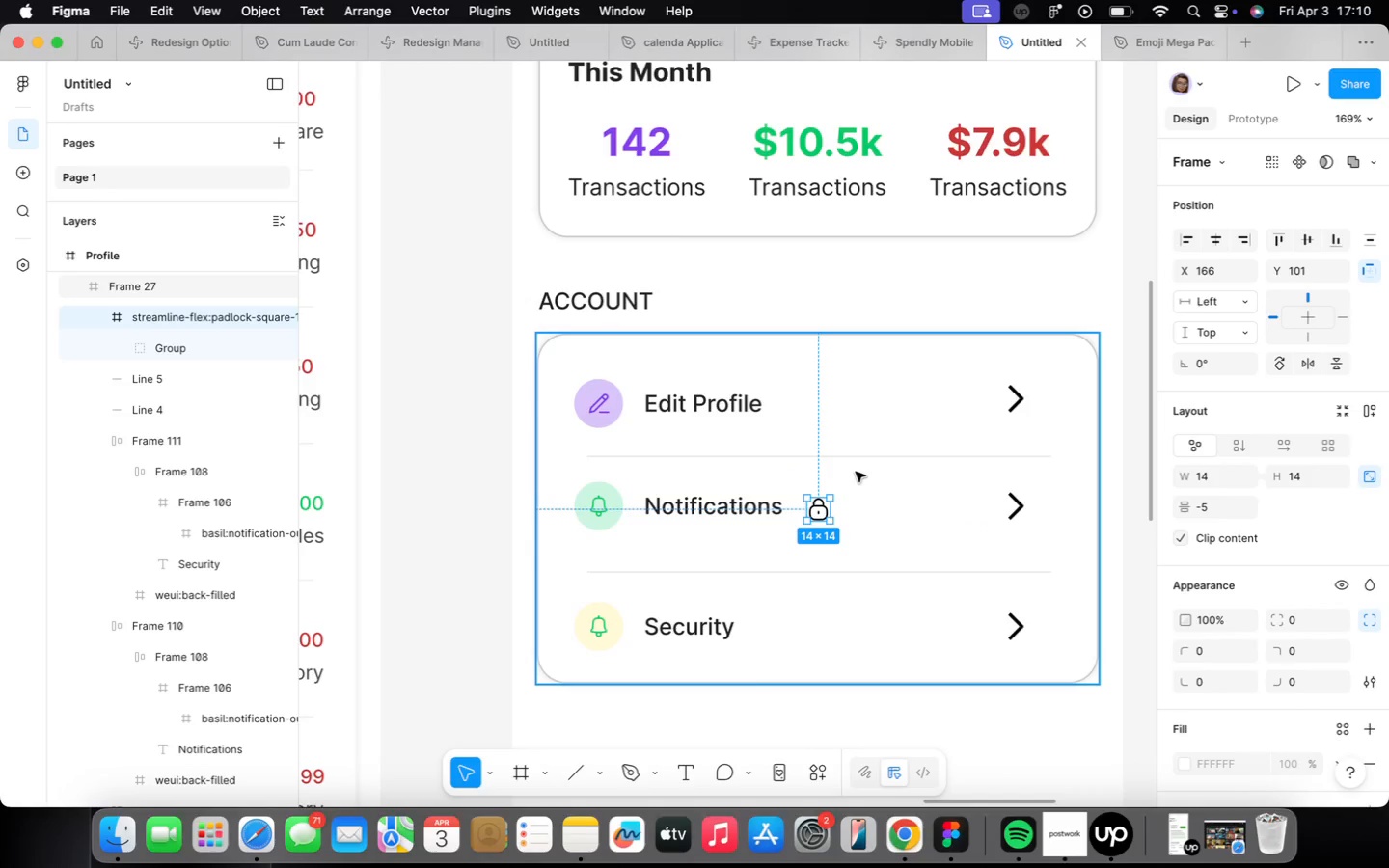 
key(Backspace)
 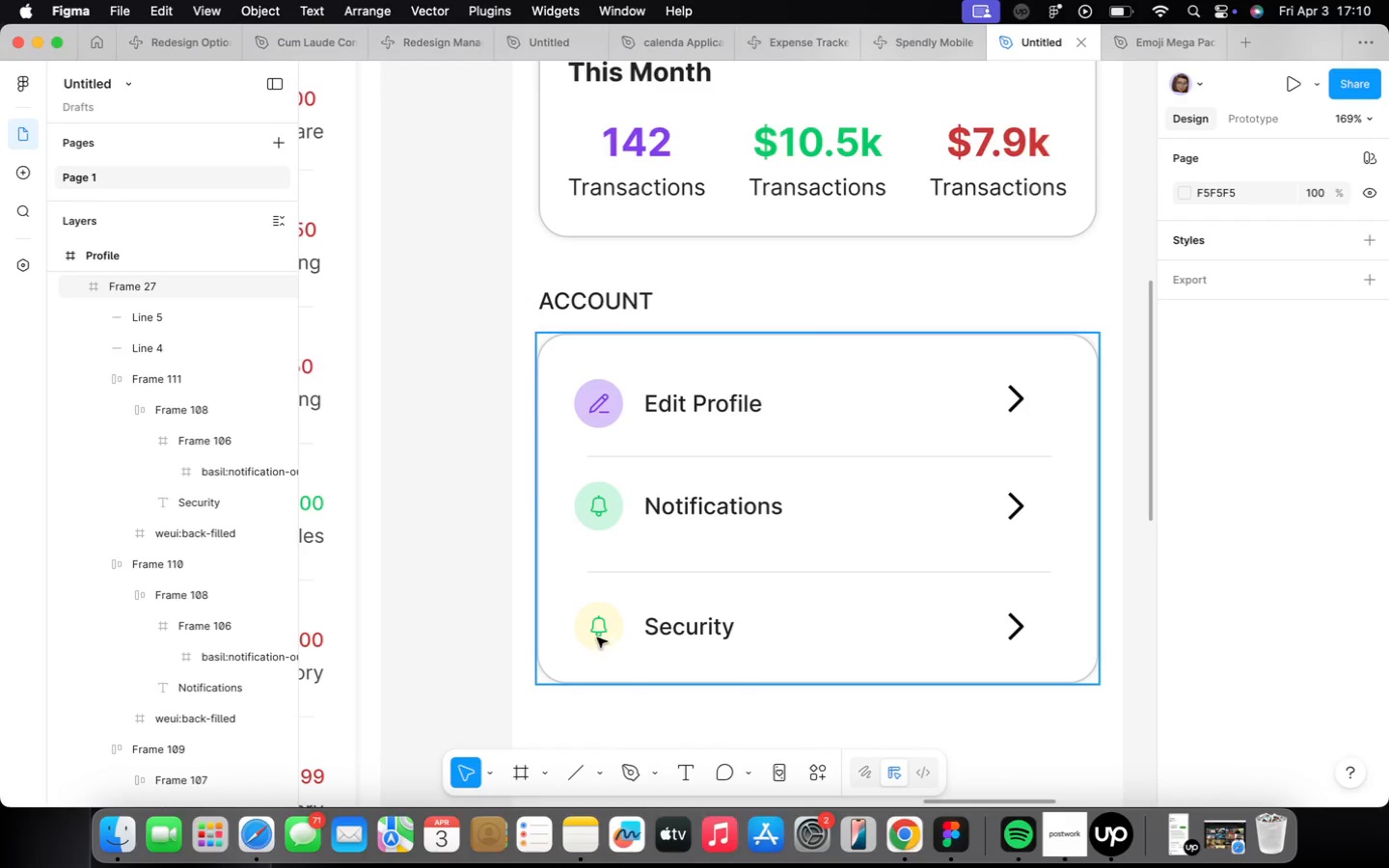 
double_click([597, 637])
 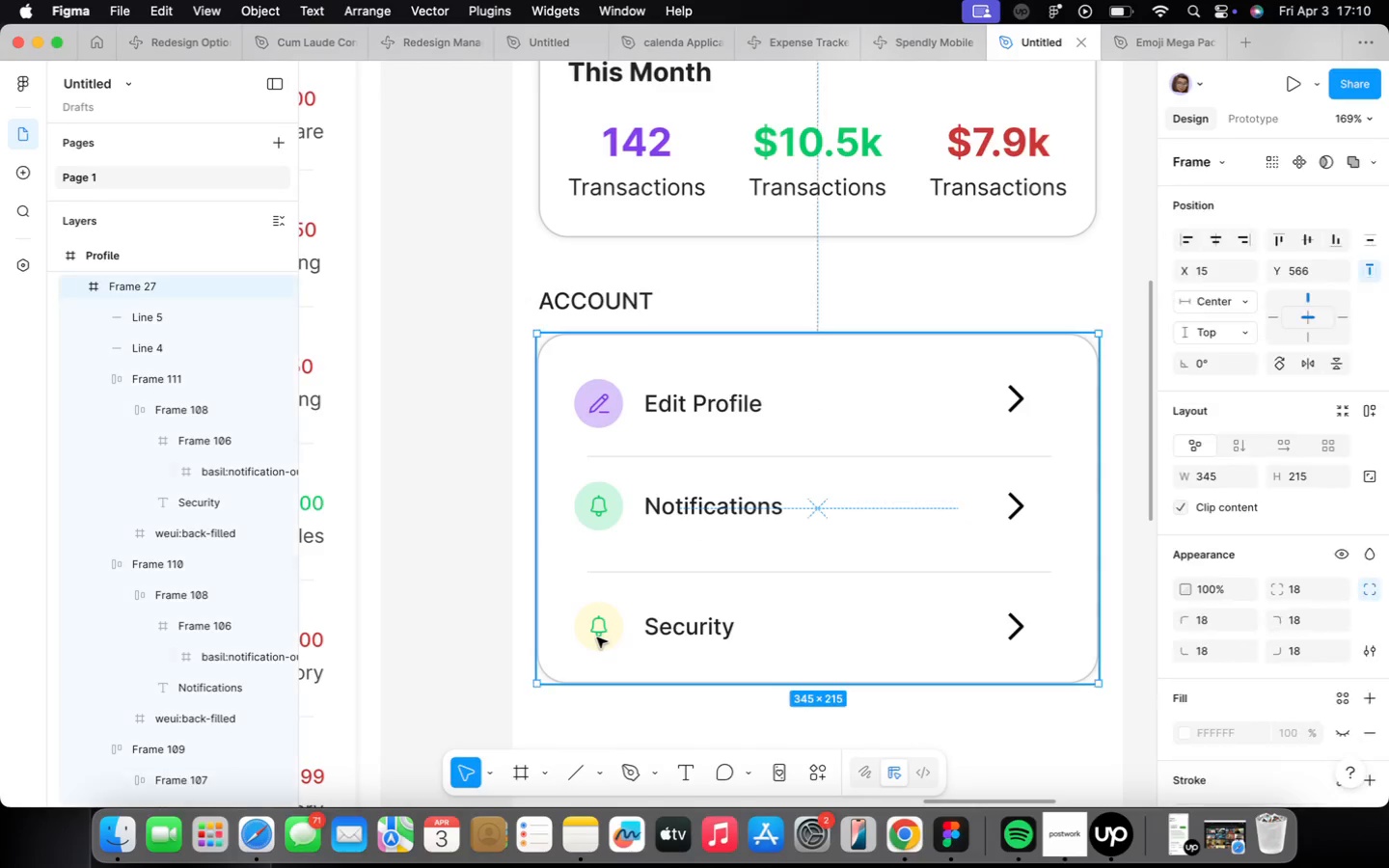 
triple_click([597, 637])
 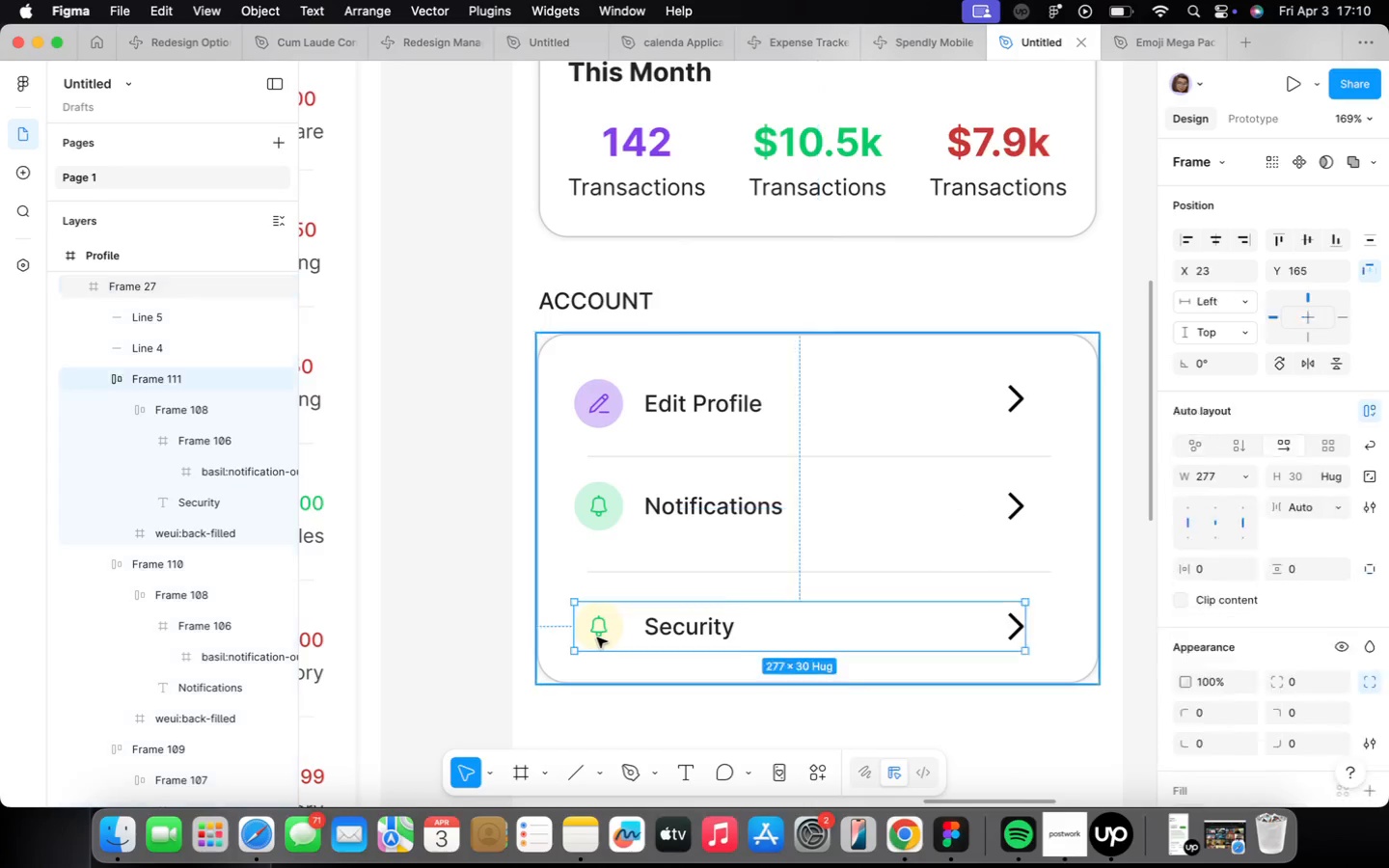 
triple_click([597, 637])
 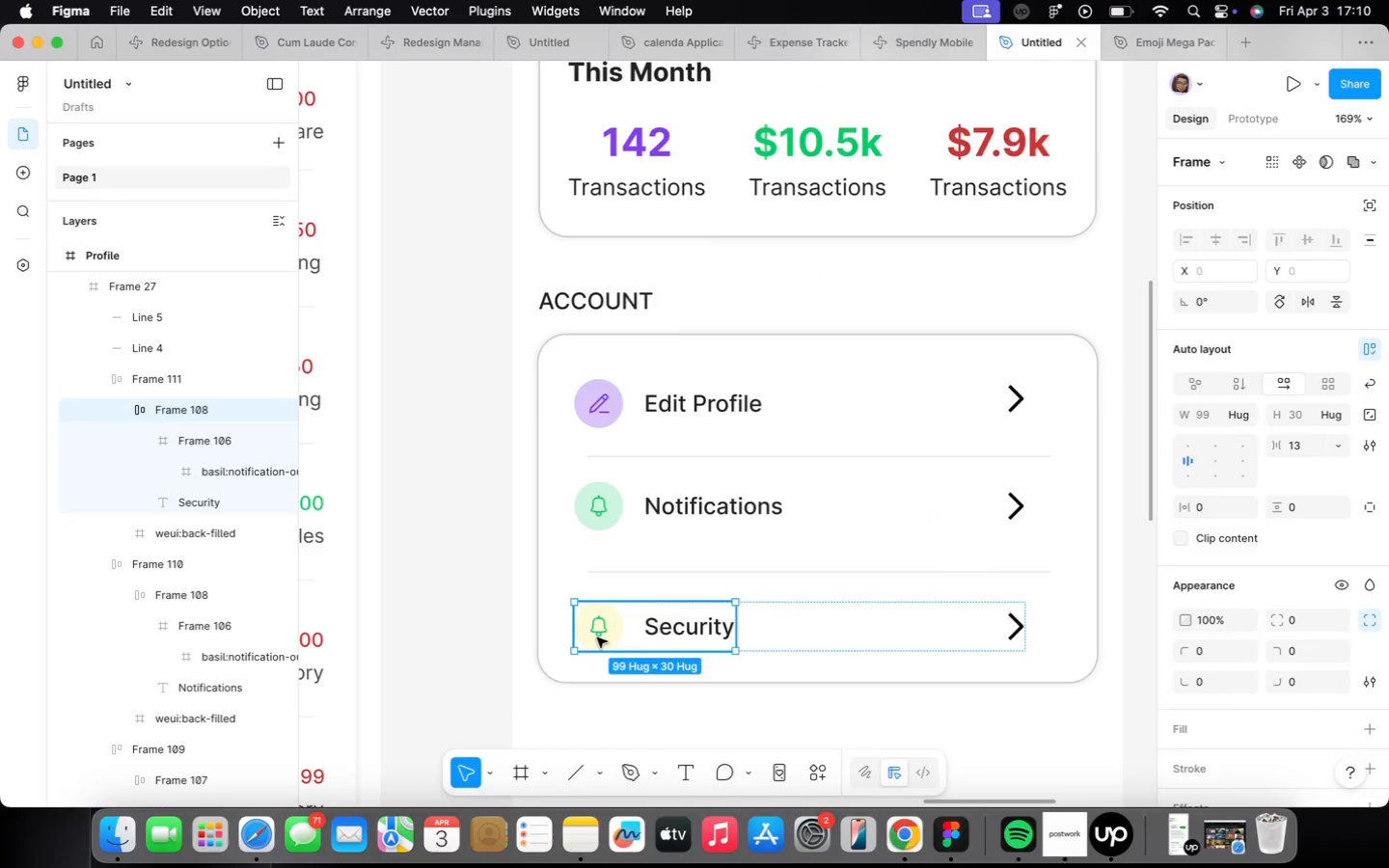 
triple_click([597, 637])
 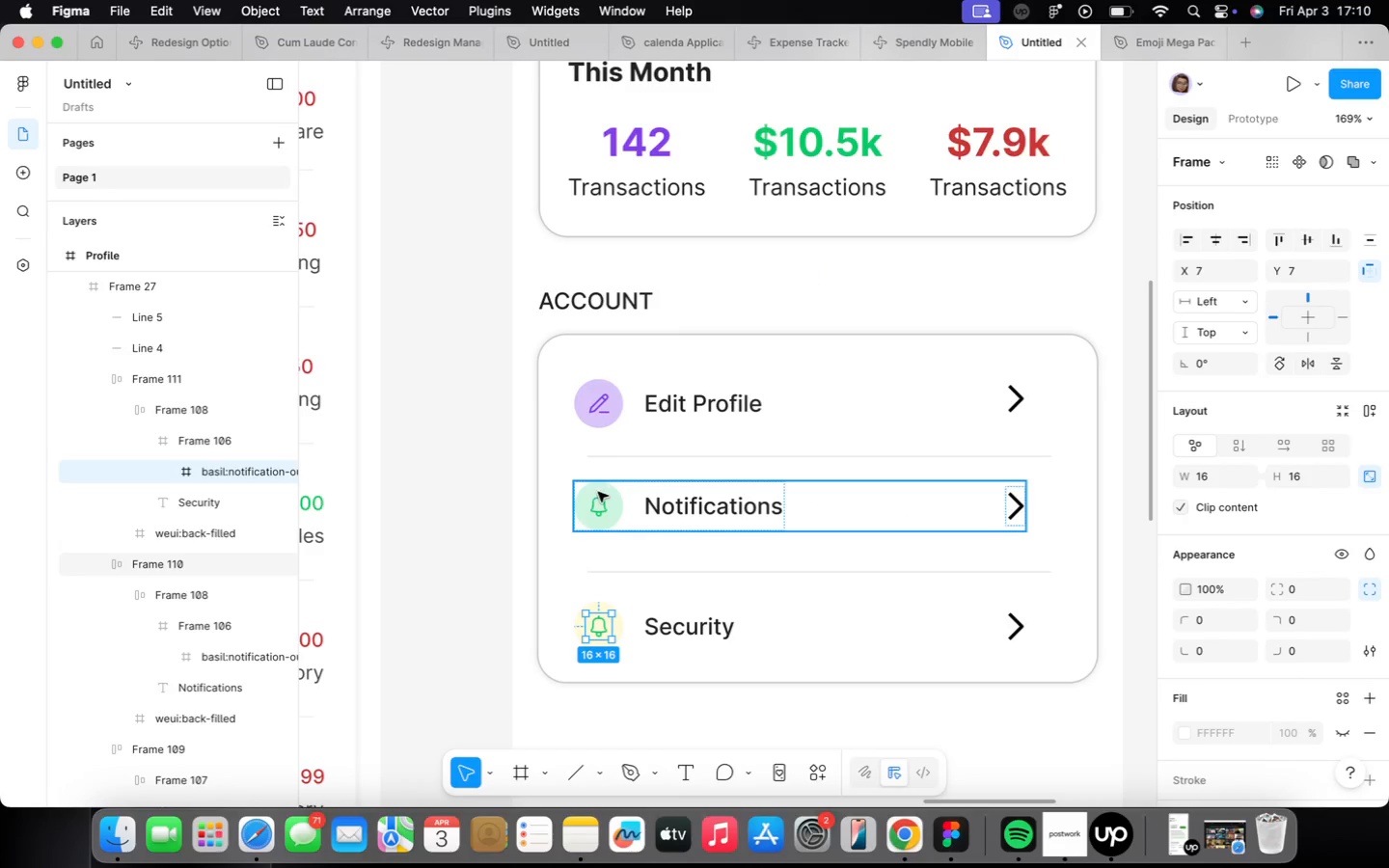 
double_click([598, 493])
 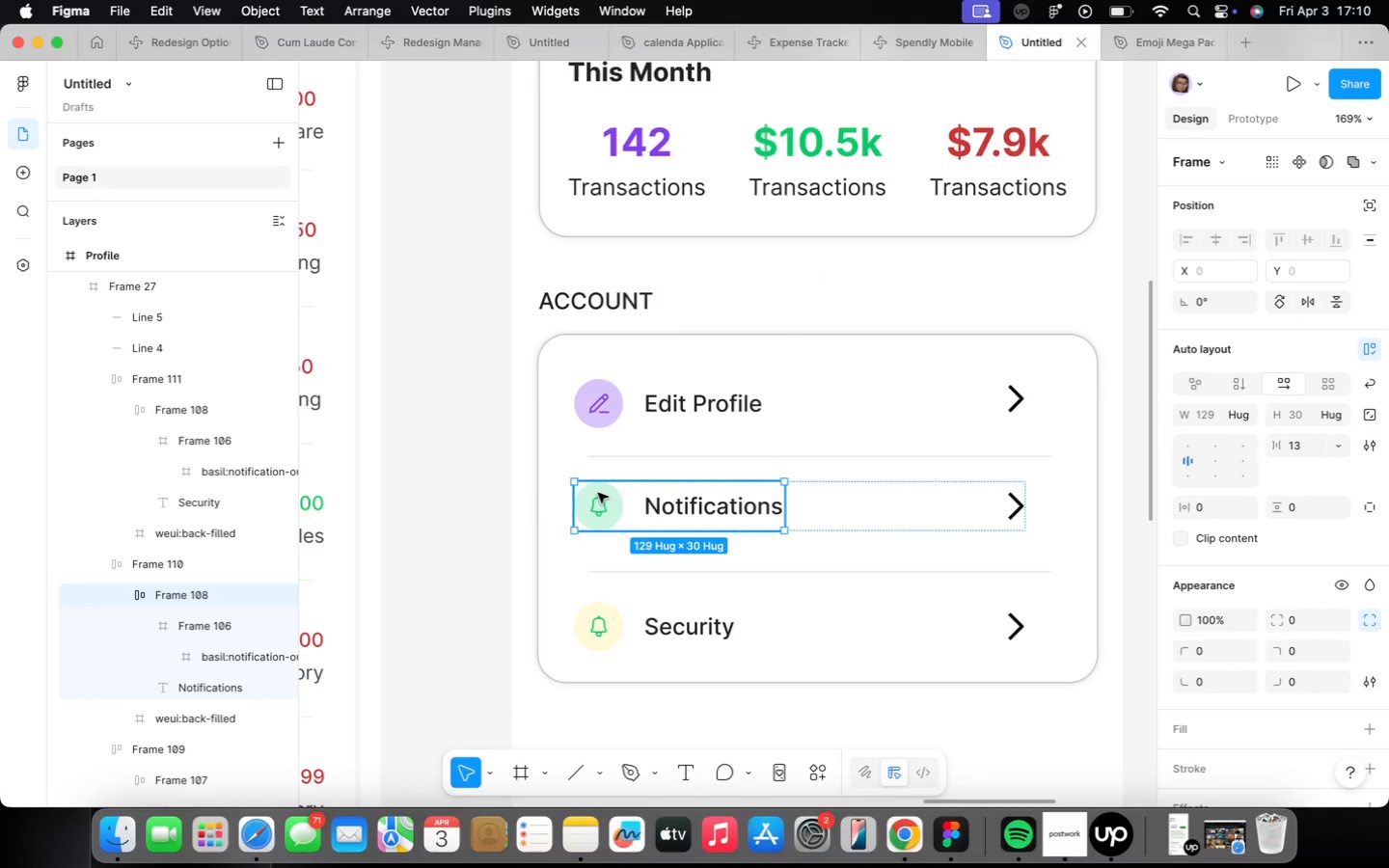 
triple_click([598, 493])
 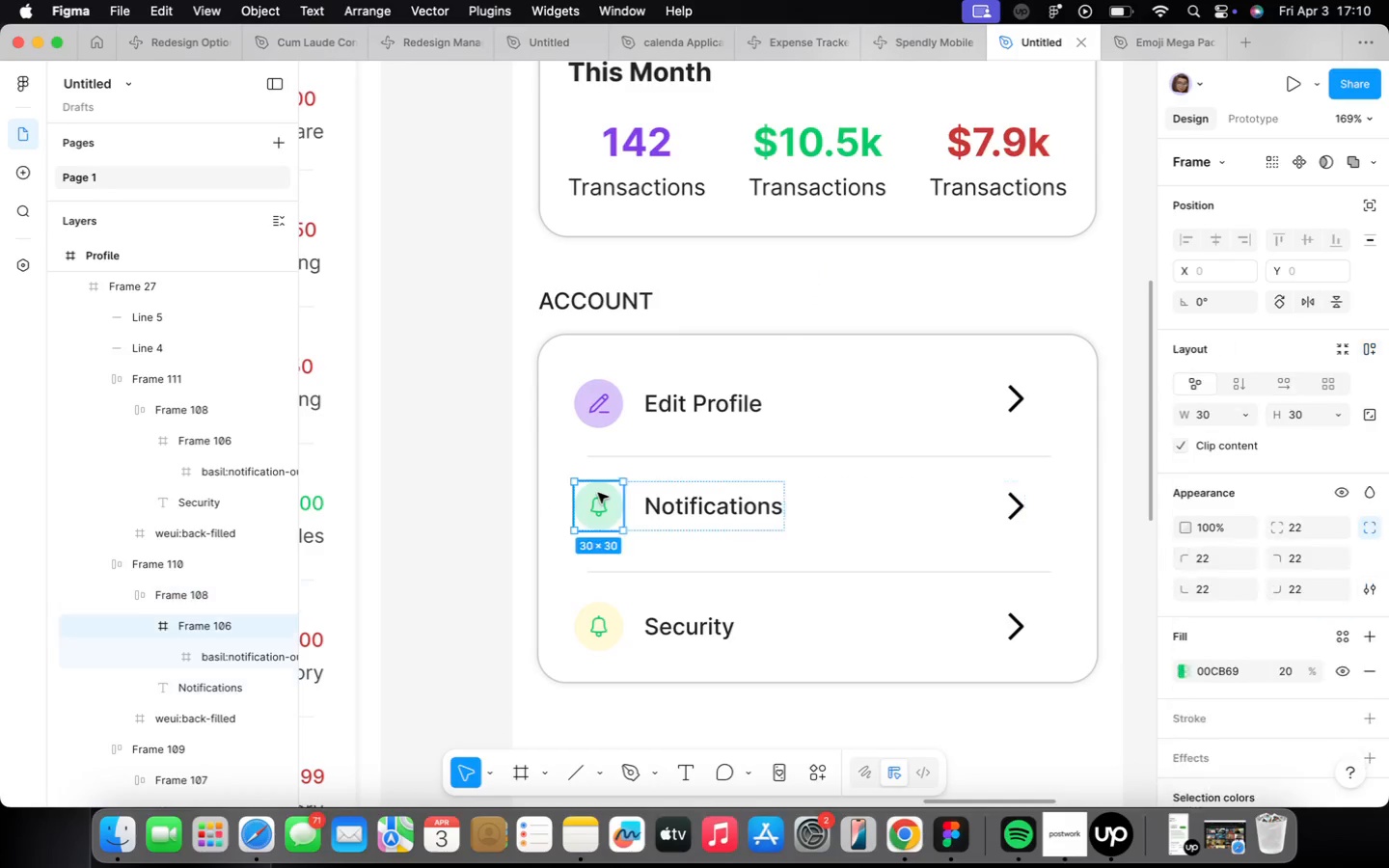 
triple_click([598, 493])
 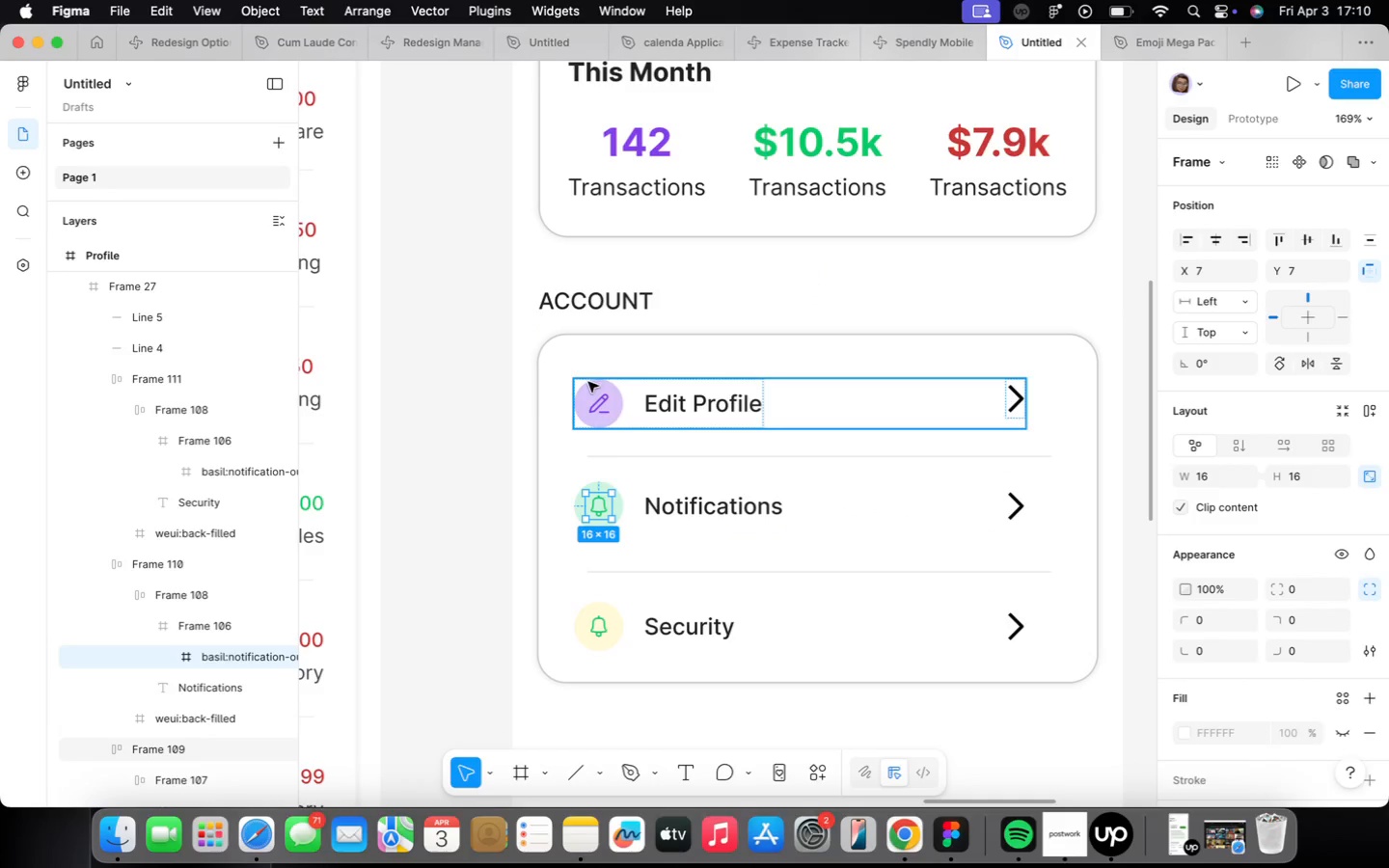 
left_click([600, 393])
 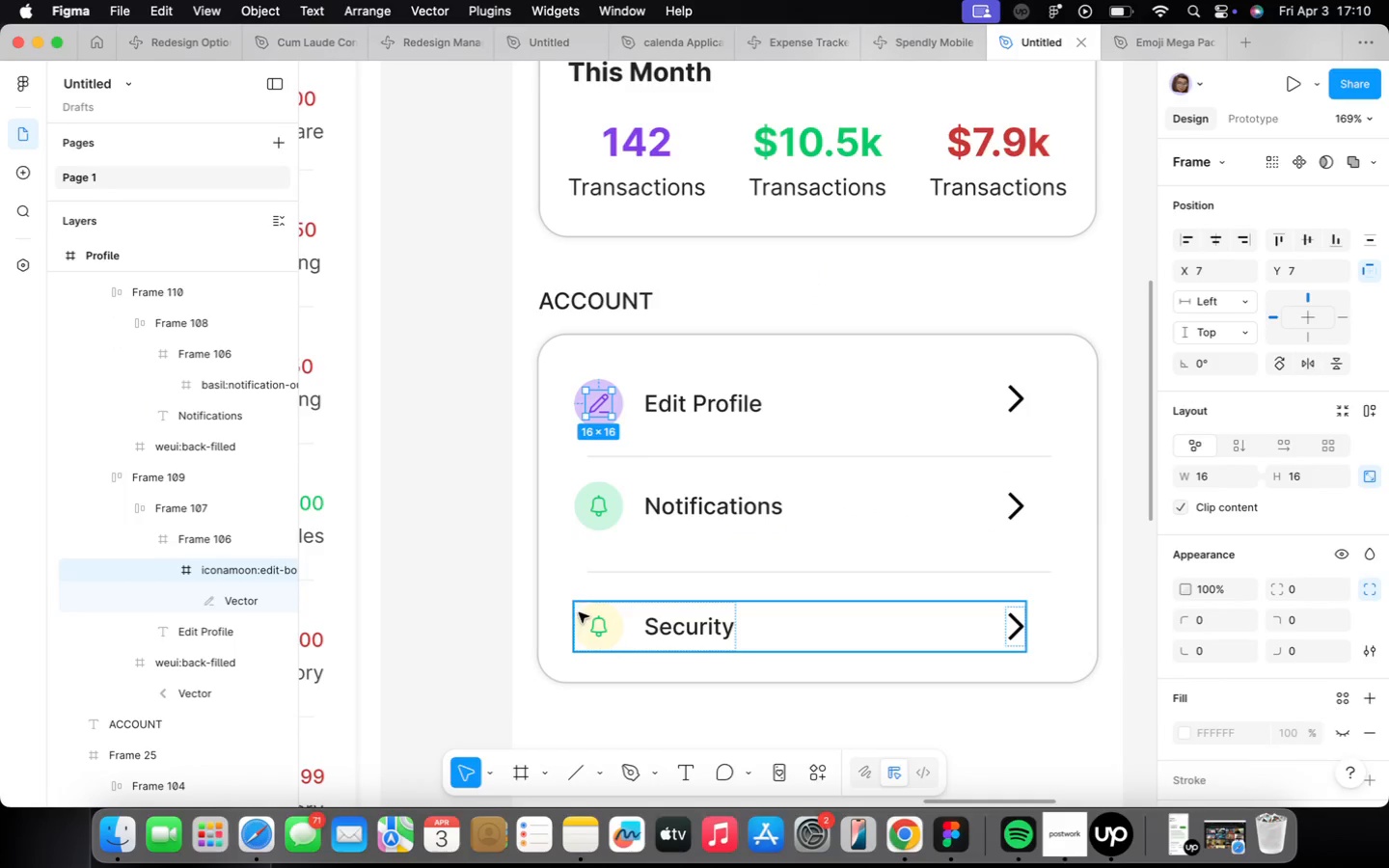 
double_click([599, 622])
 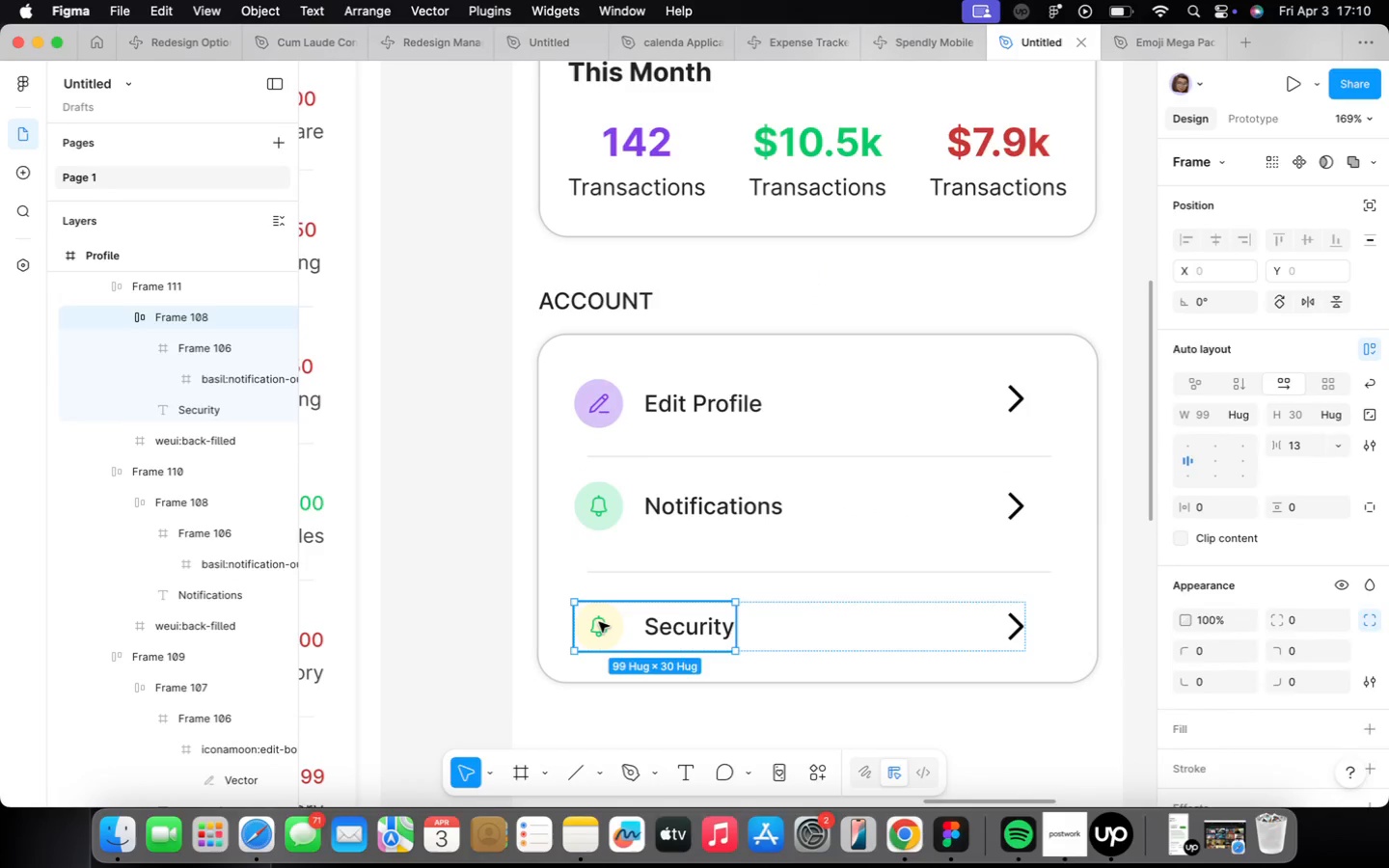 
triple_click([599, 622])
 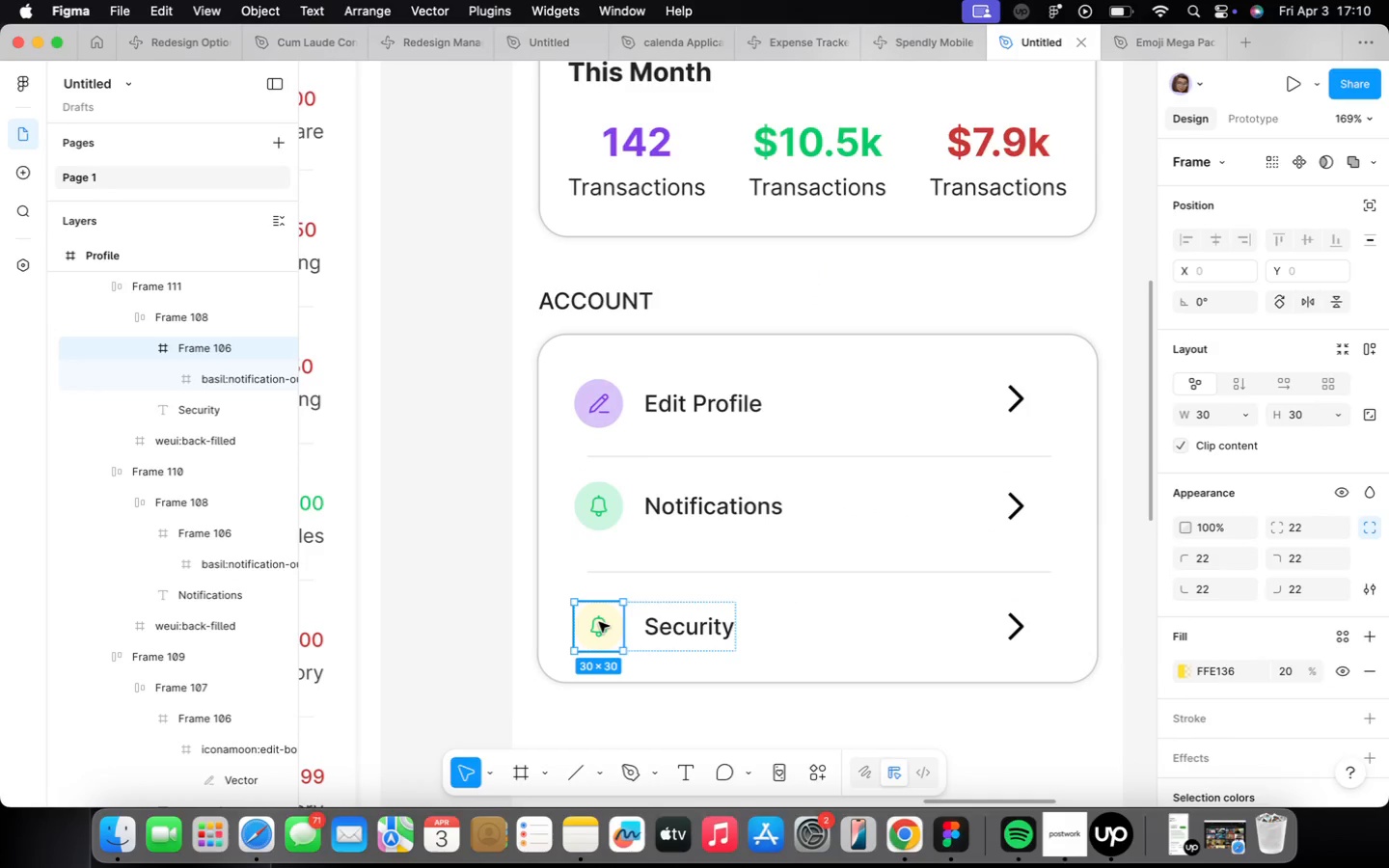 
double_click([599, 622])
 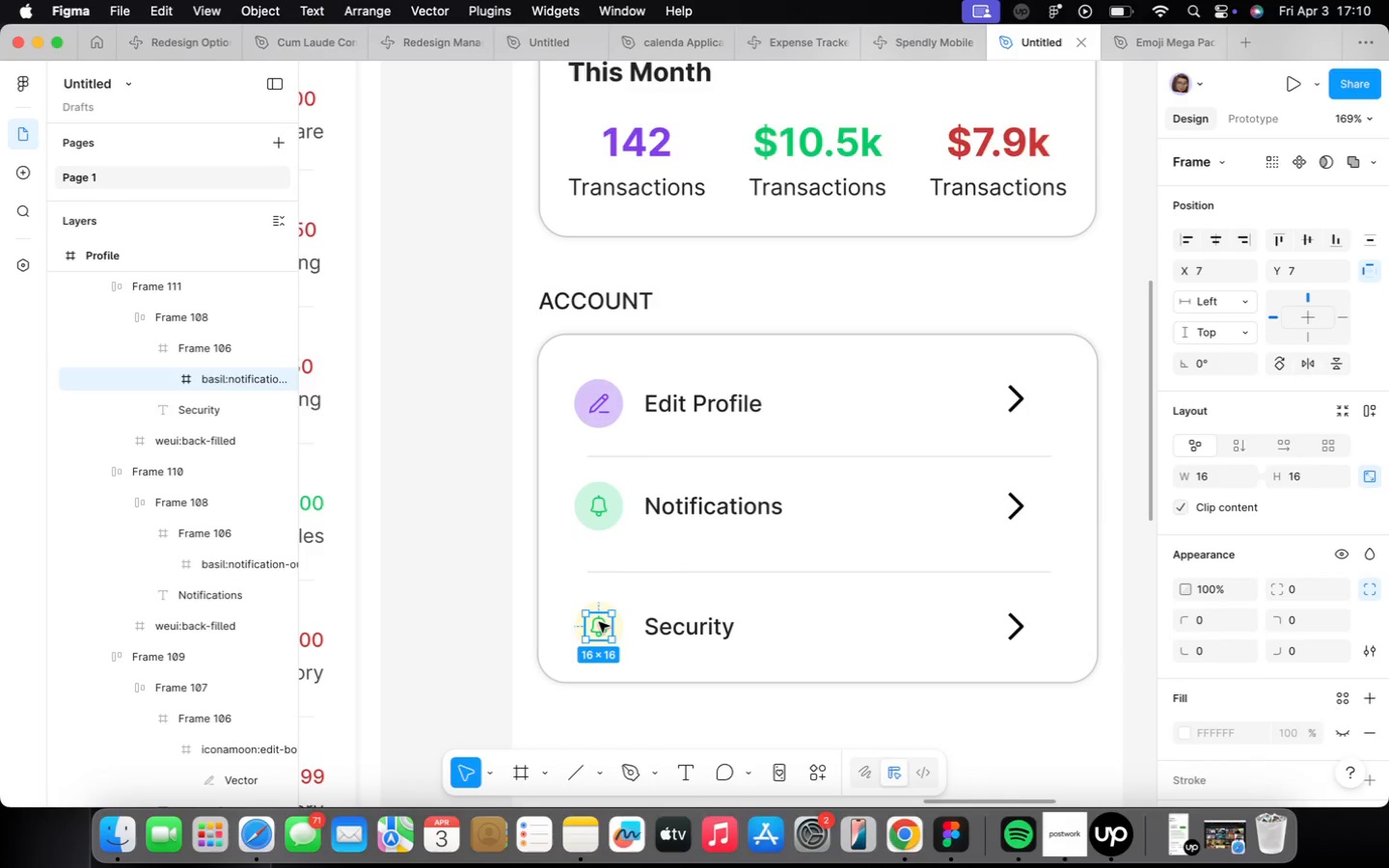 
right_click([599, 622])
 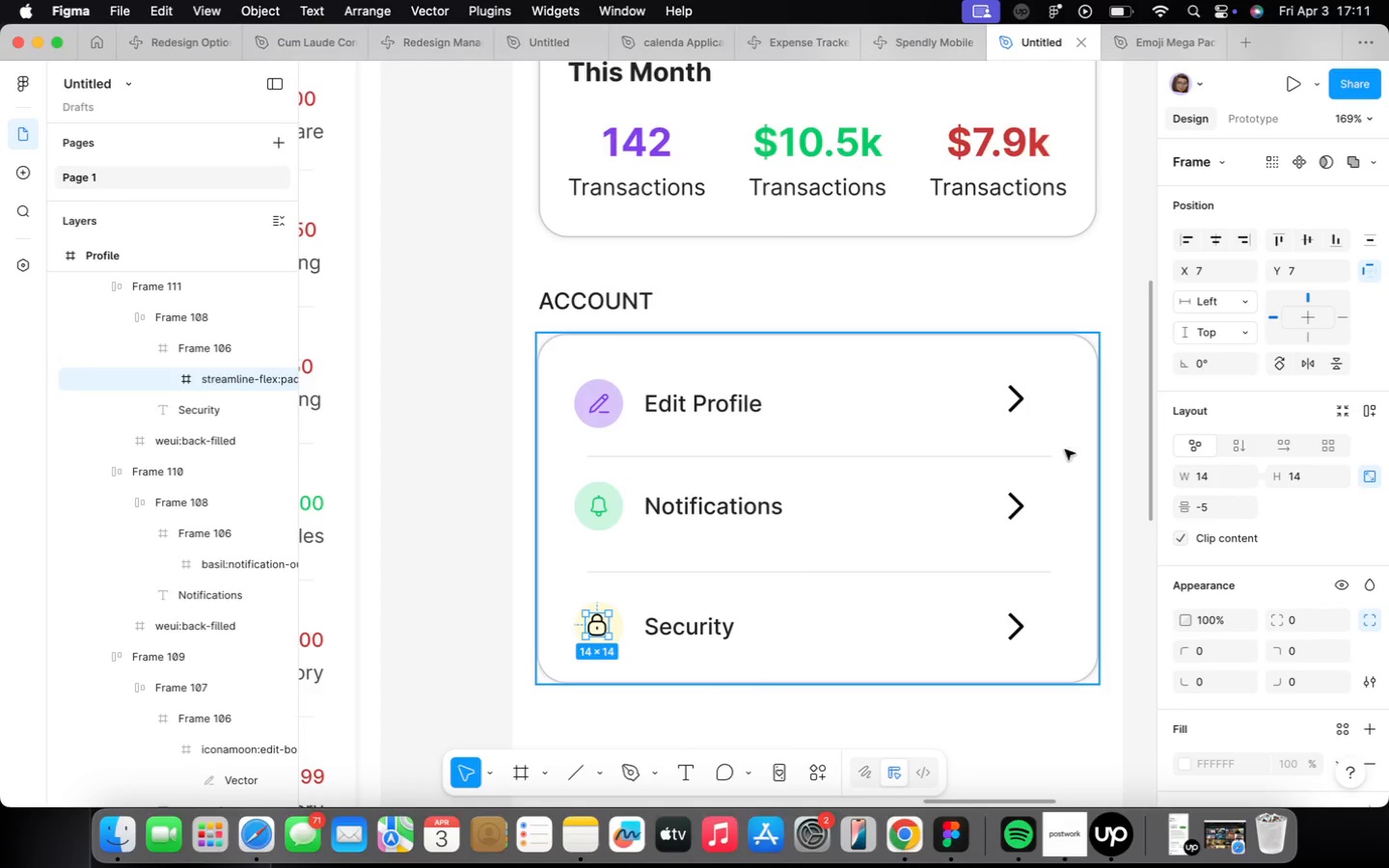 
scroll: coordinate [1266, 586], scroll_direction: down, amount: 22.0
 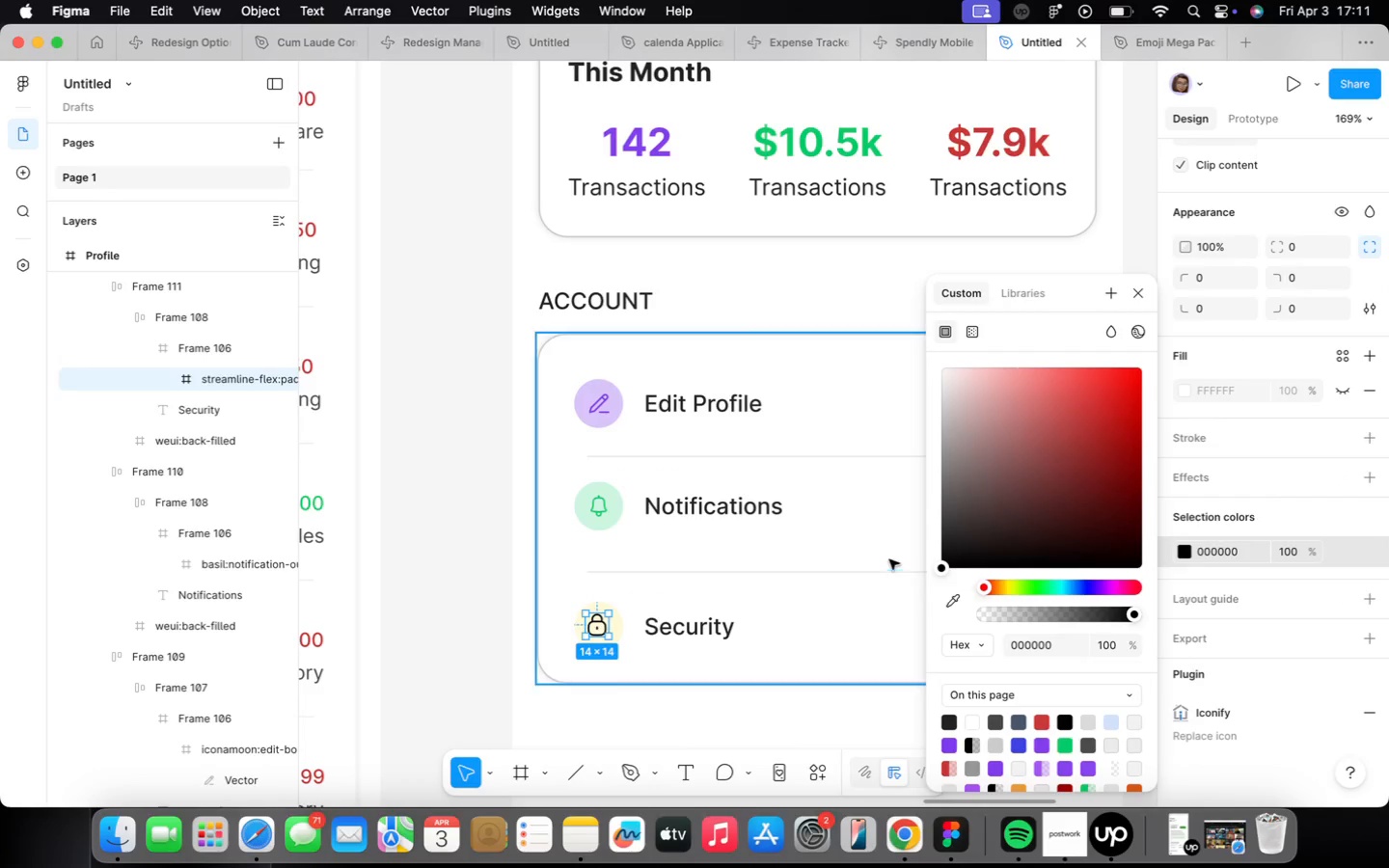 
left_click([1000, 588])
 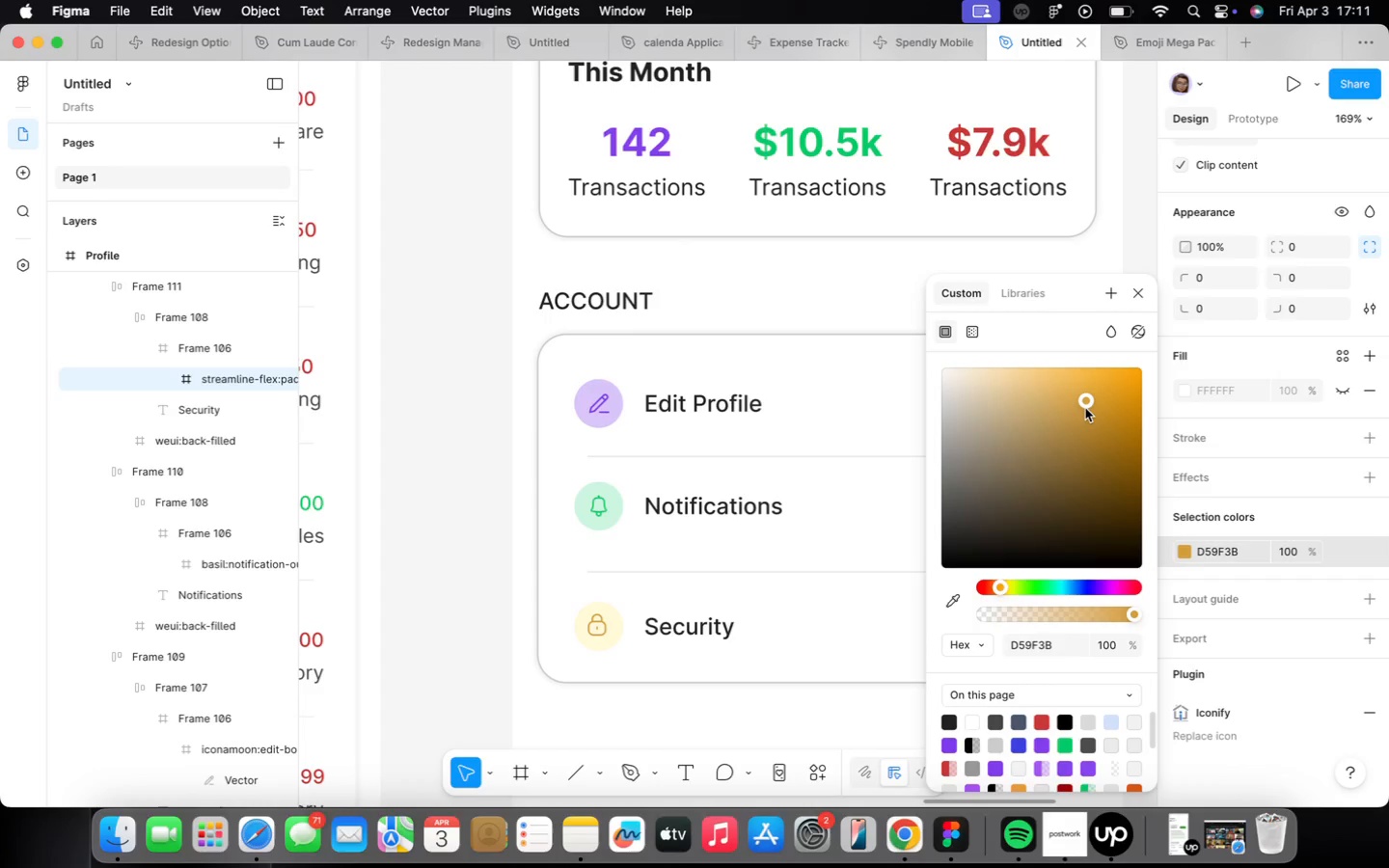 
left_click_drag(start_coordinate=[1085, 409], to_coordinate=[1138, 448])
 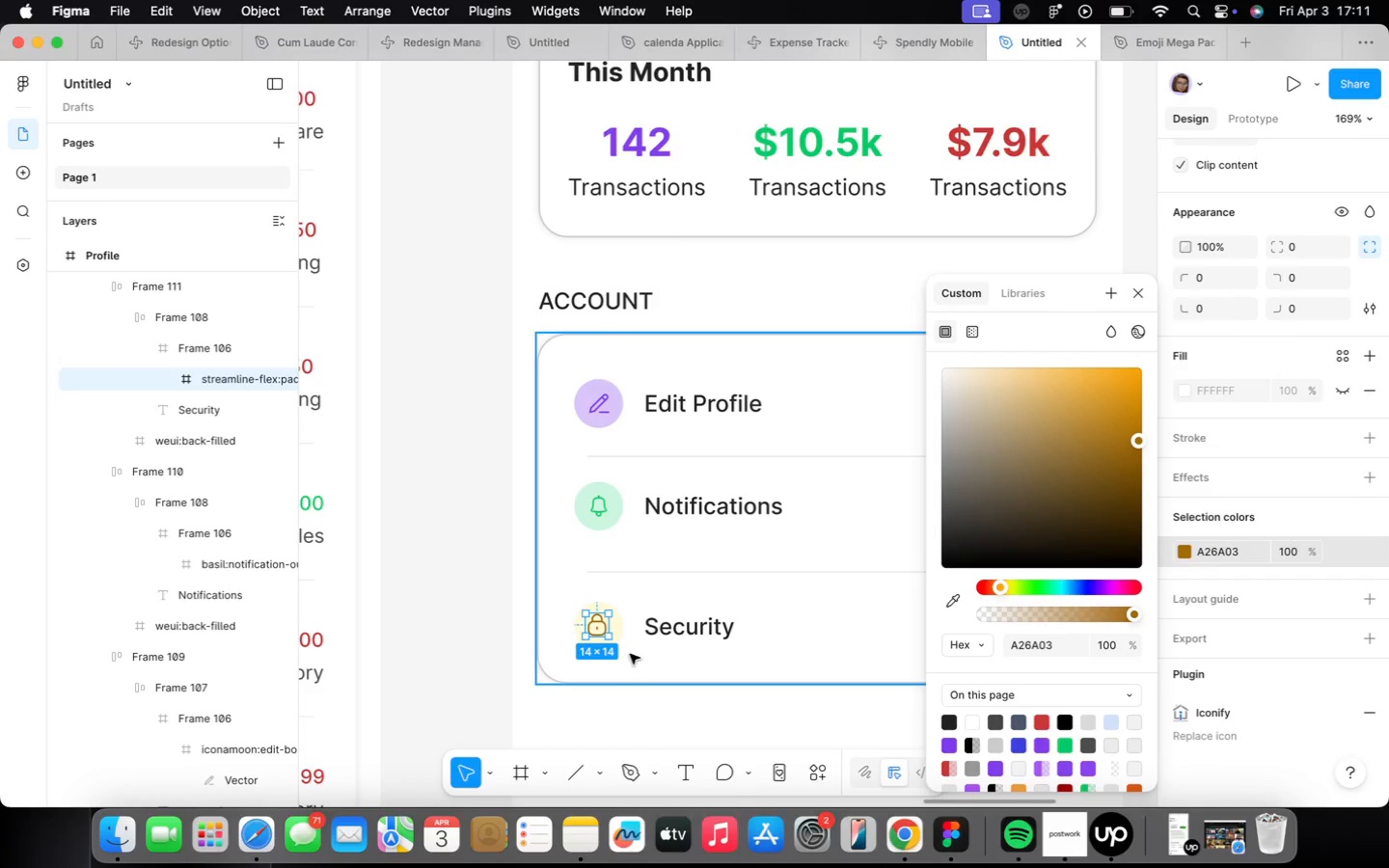 
wait(5.63)
 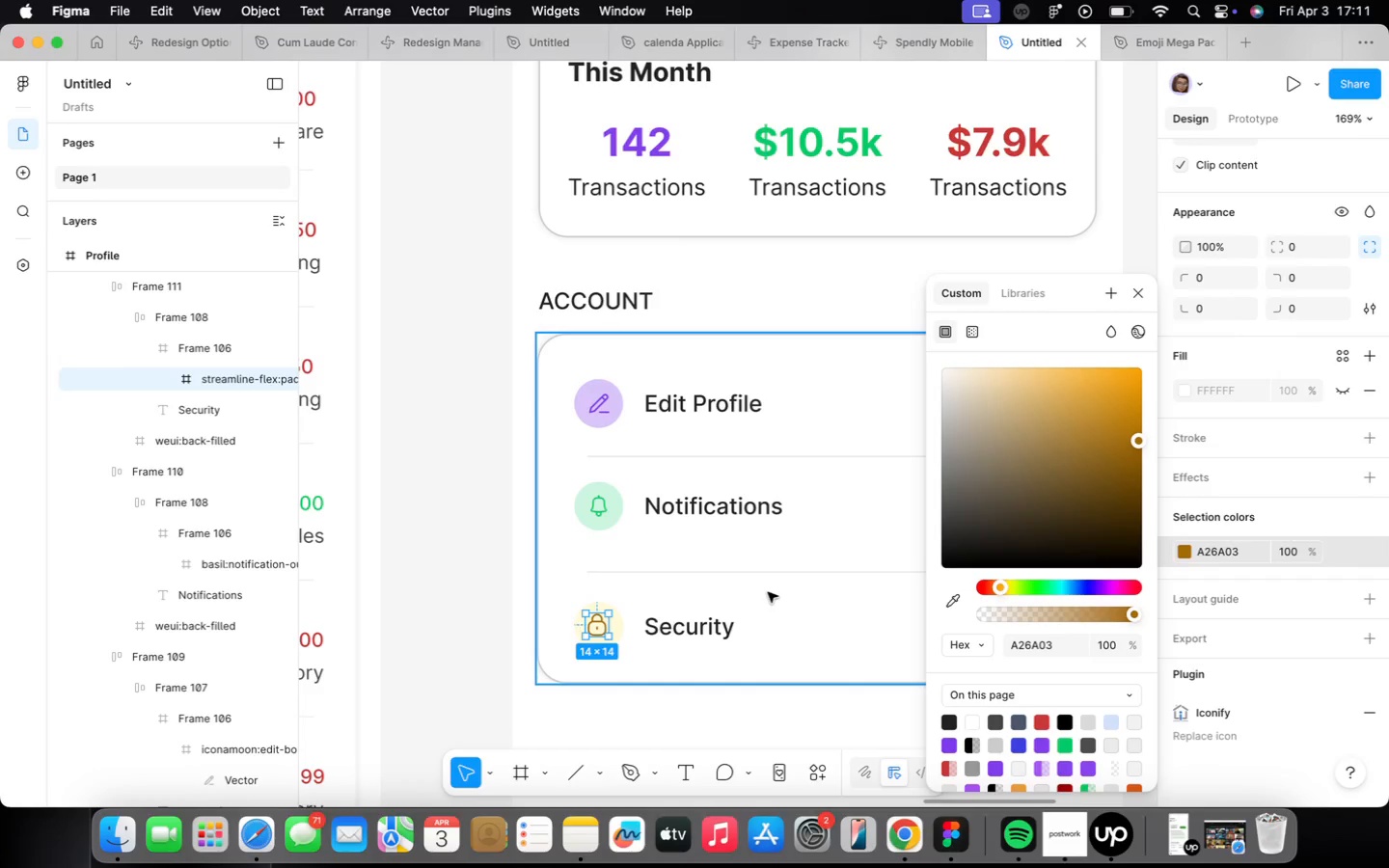 
scroll: coordinate [558, 634], scroll_direction: up, amount: 19.0
 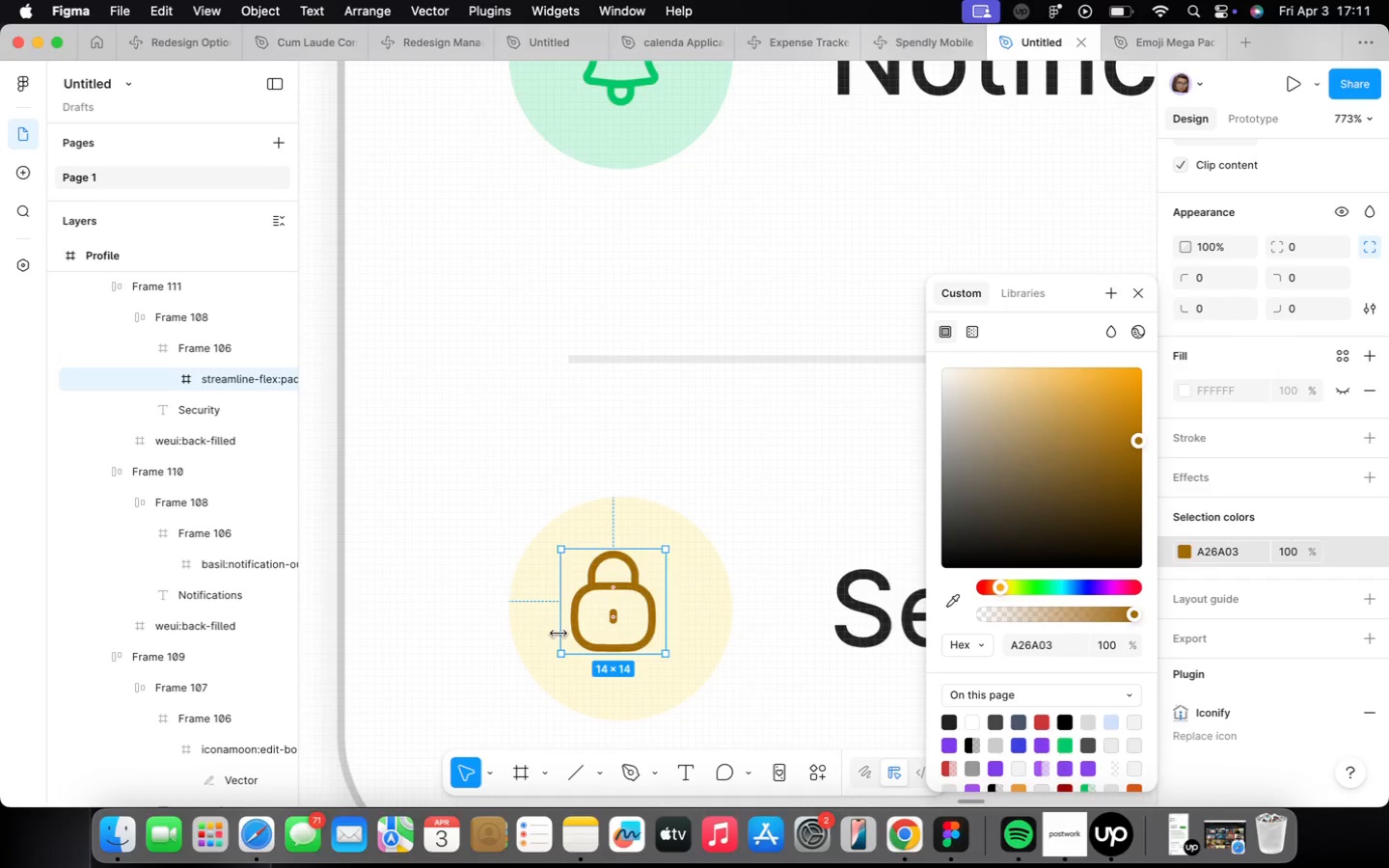 
hold_key(key=OptionLeft, duration=1.64)
 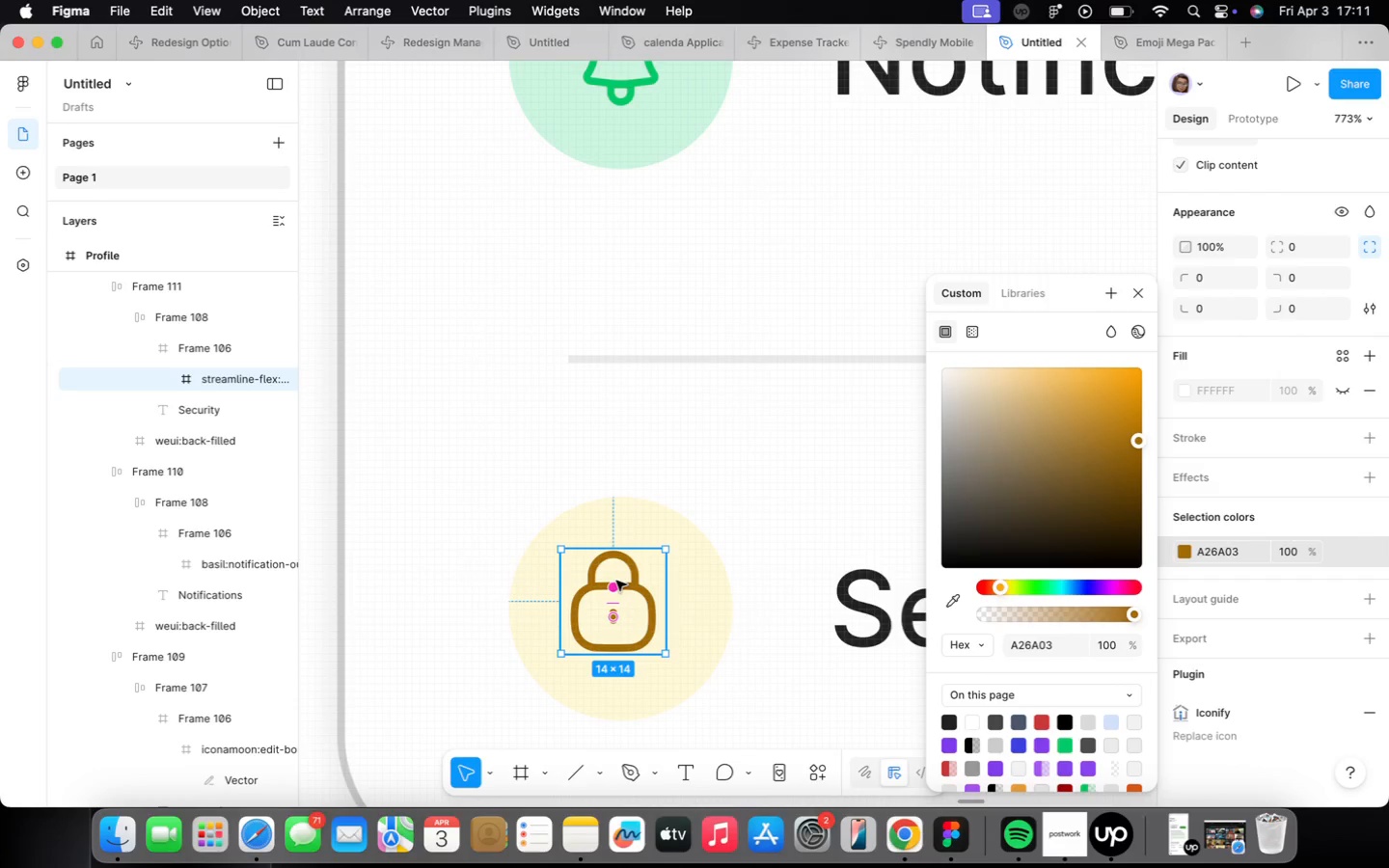 
left_click_drag(start_coordinate=[614, 592], to_coordinate=[622, 600])
 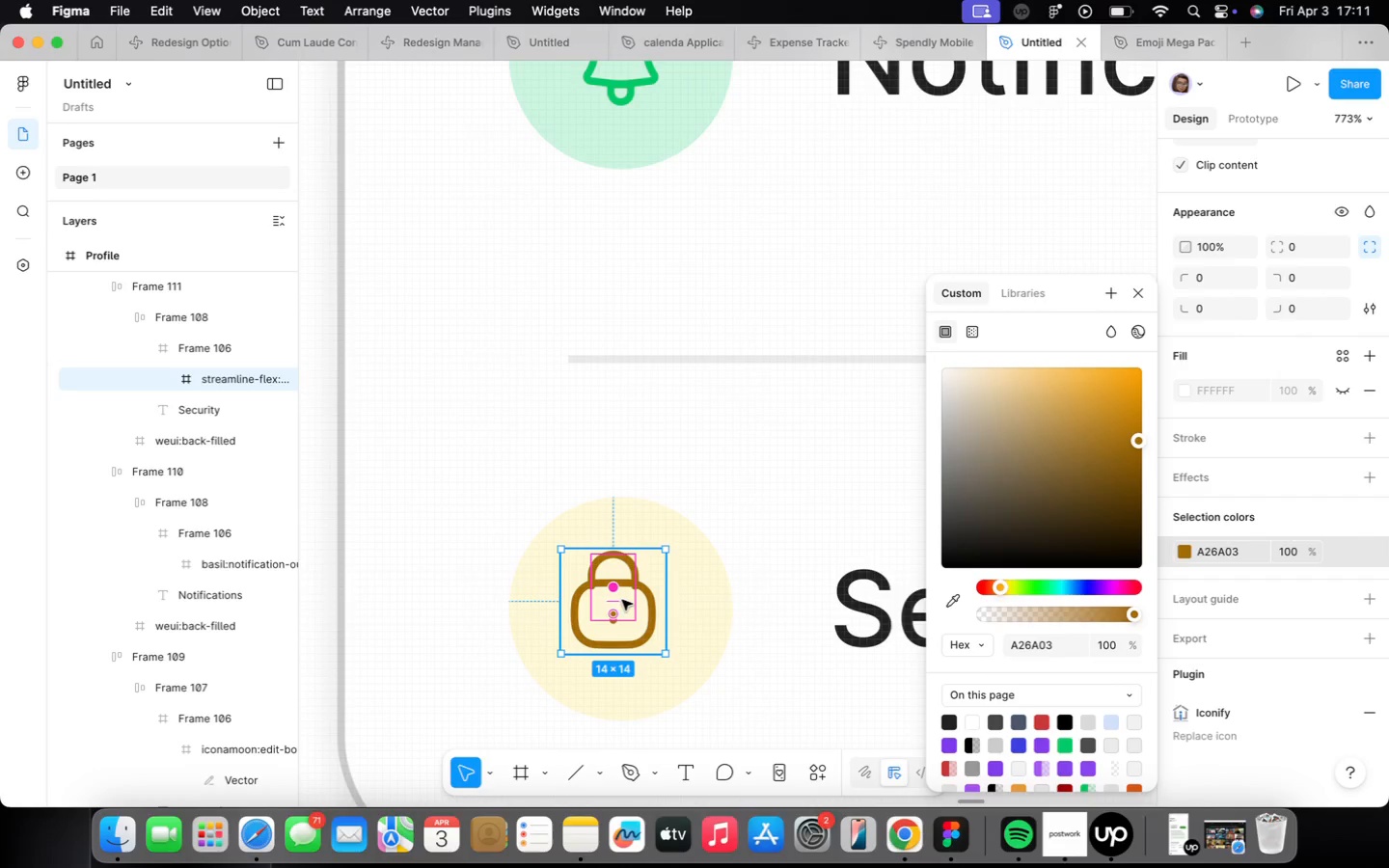 
key(Meta+Z)
 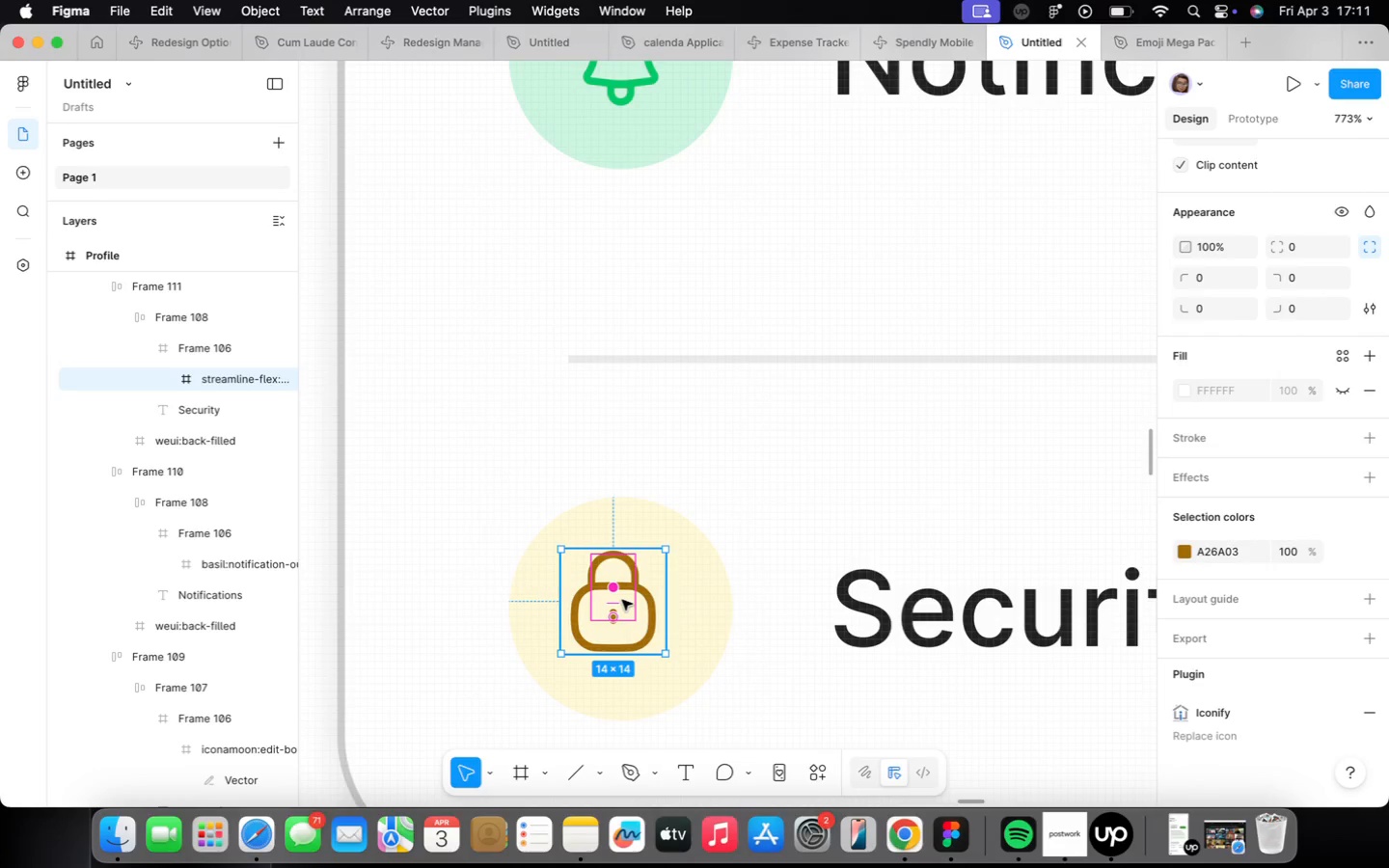 
key(Meta+Z)
 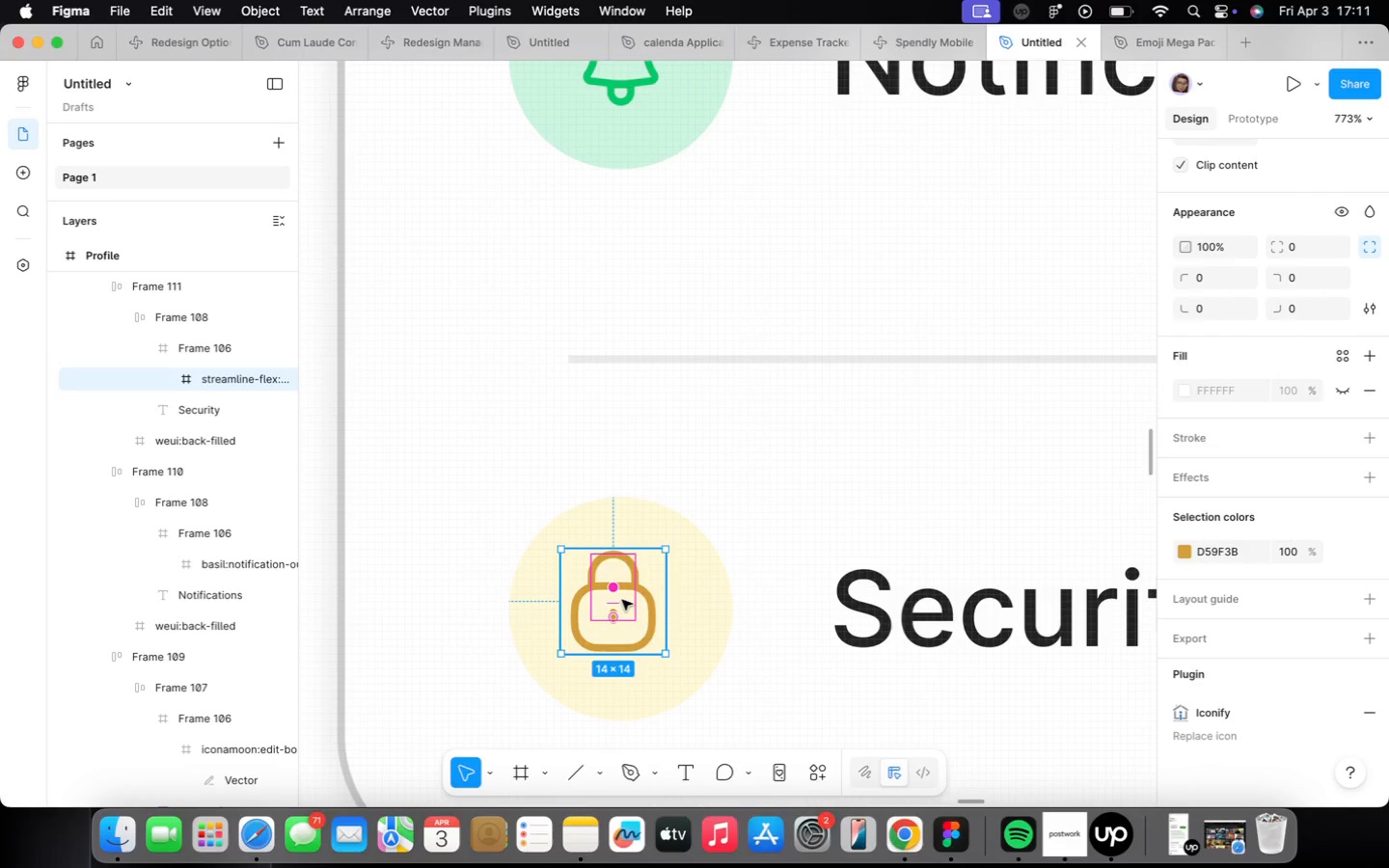 
key(Meta+Z)
 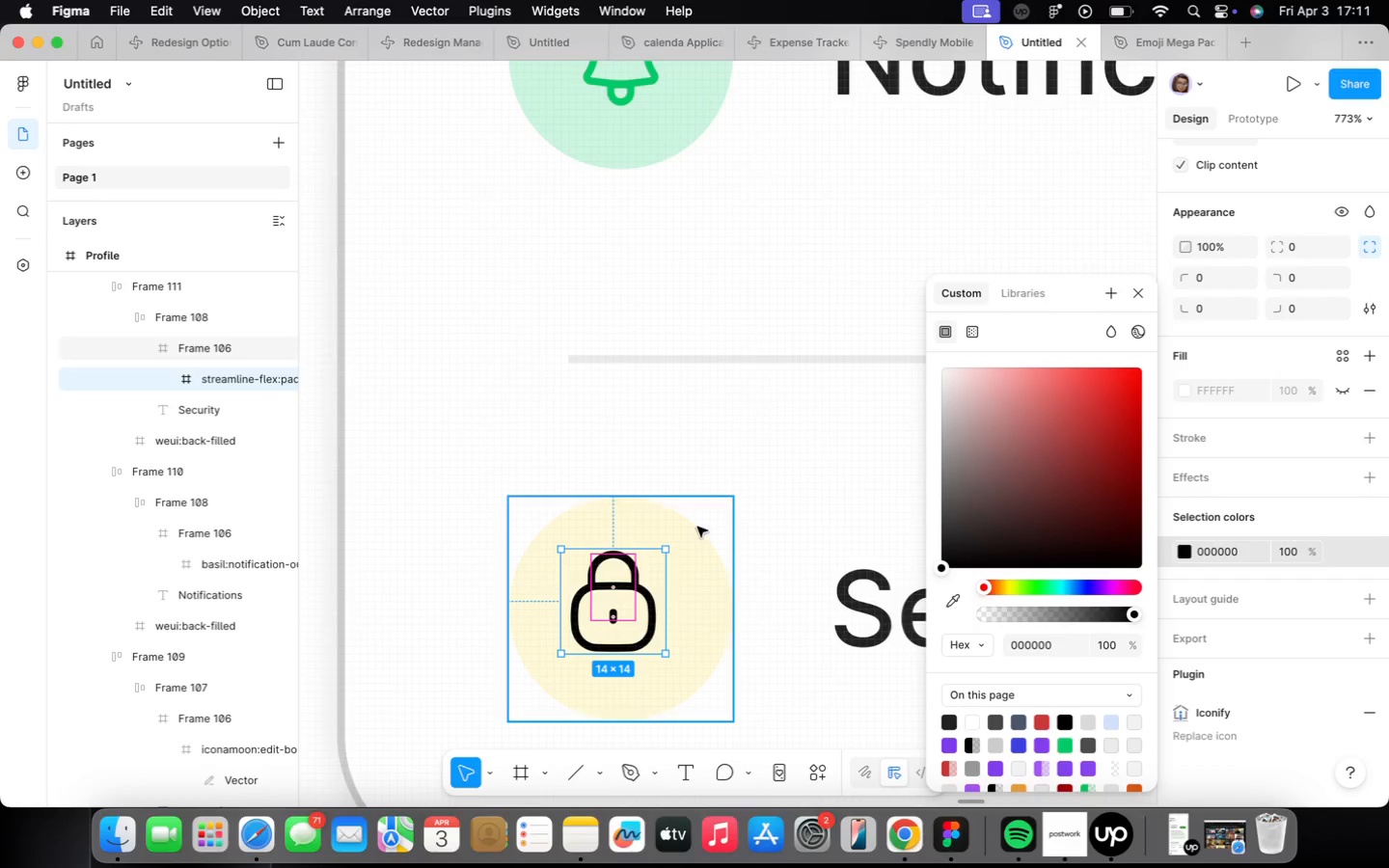 
wait(12.11)
 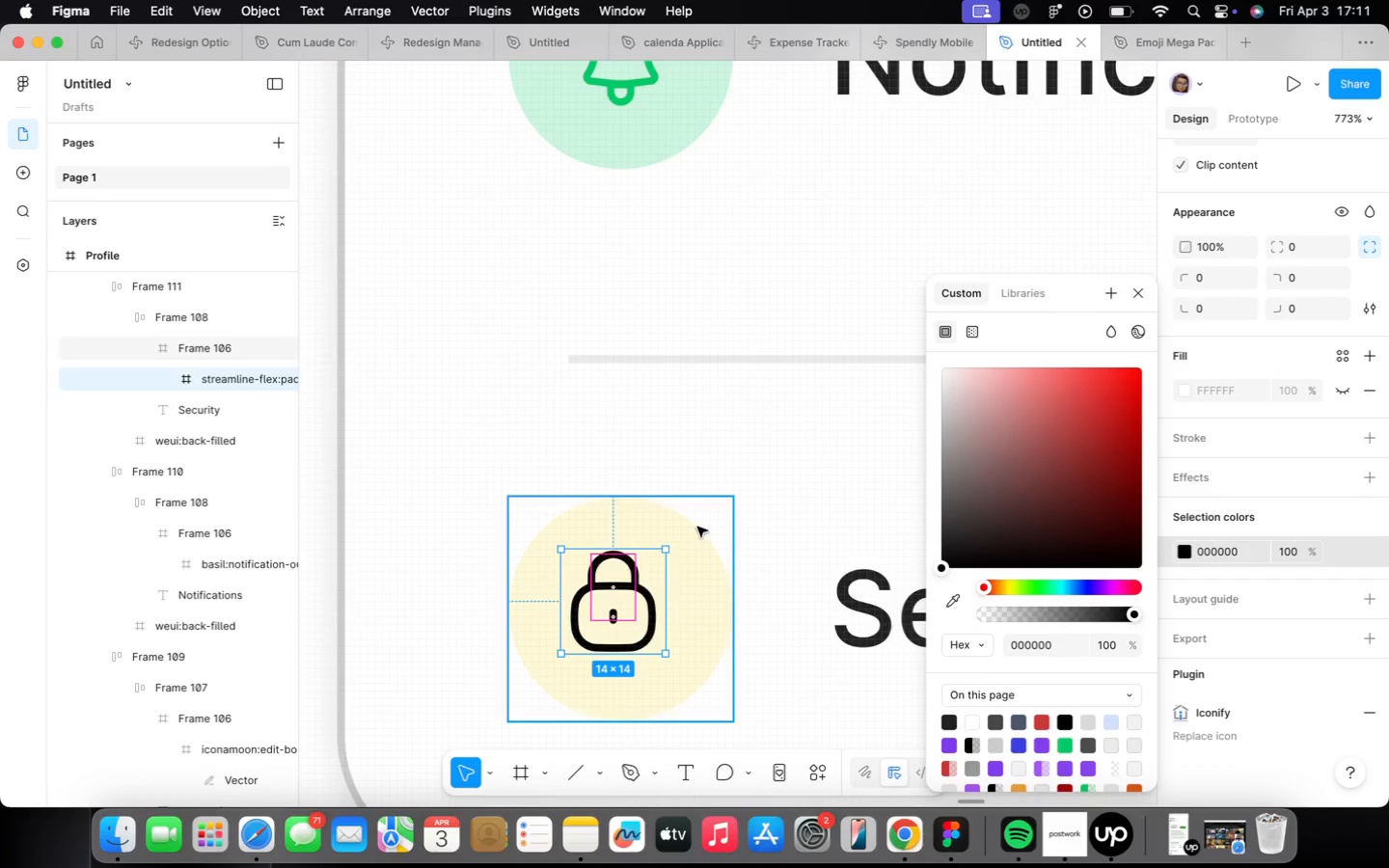 
left_click([1191, 619])
 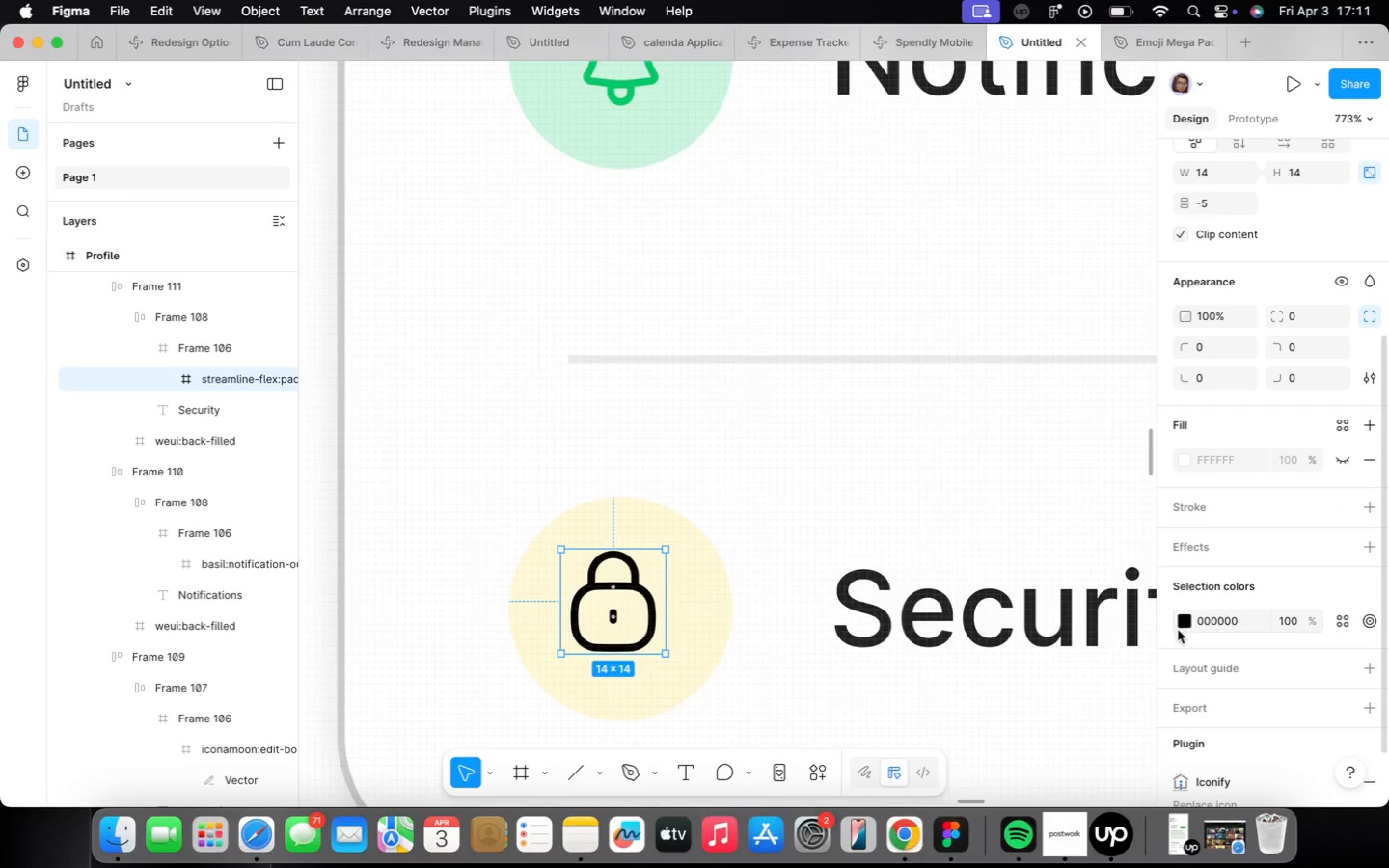 
left_click([1178, 624])
 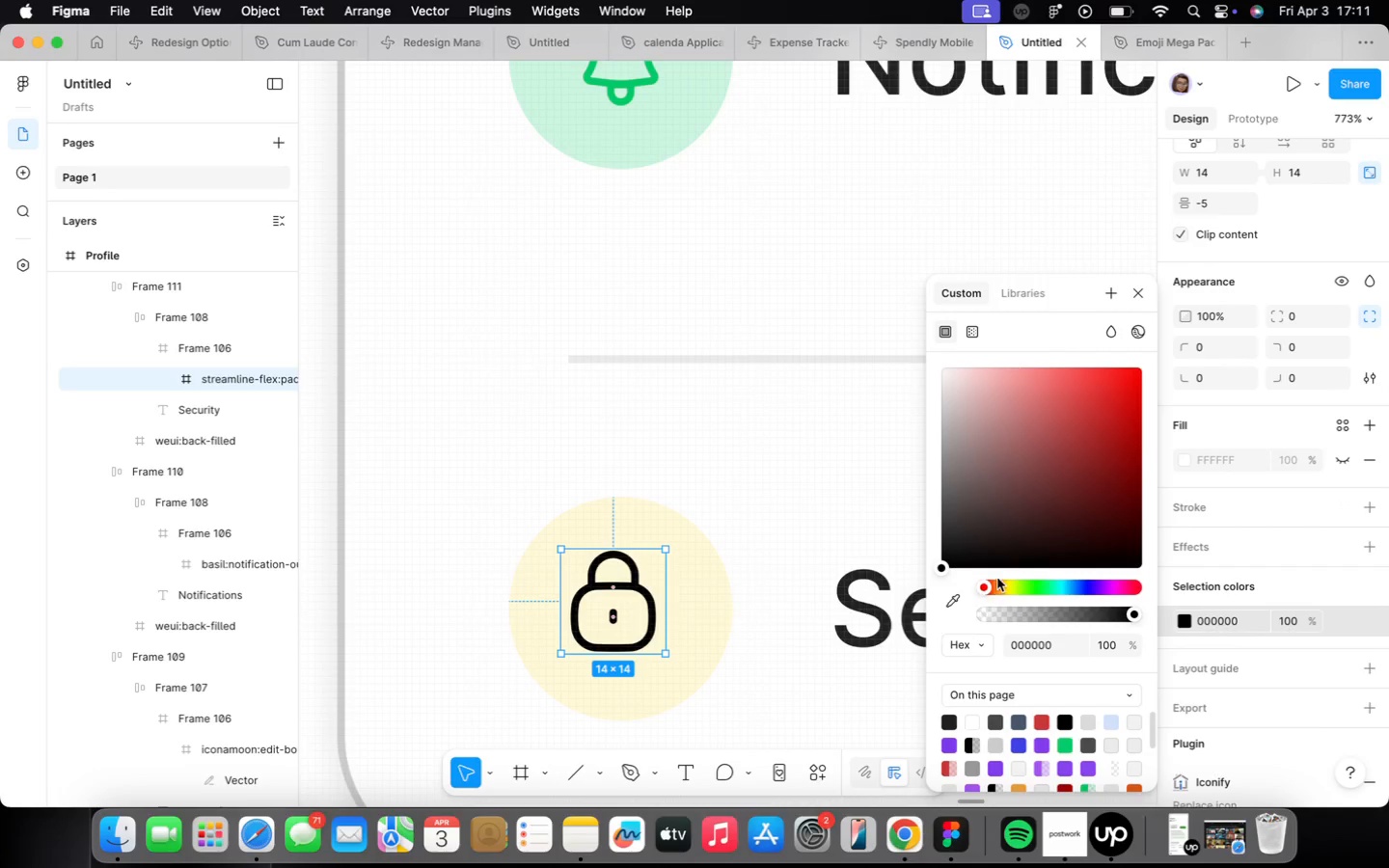 
left_click([998, 583])
 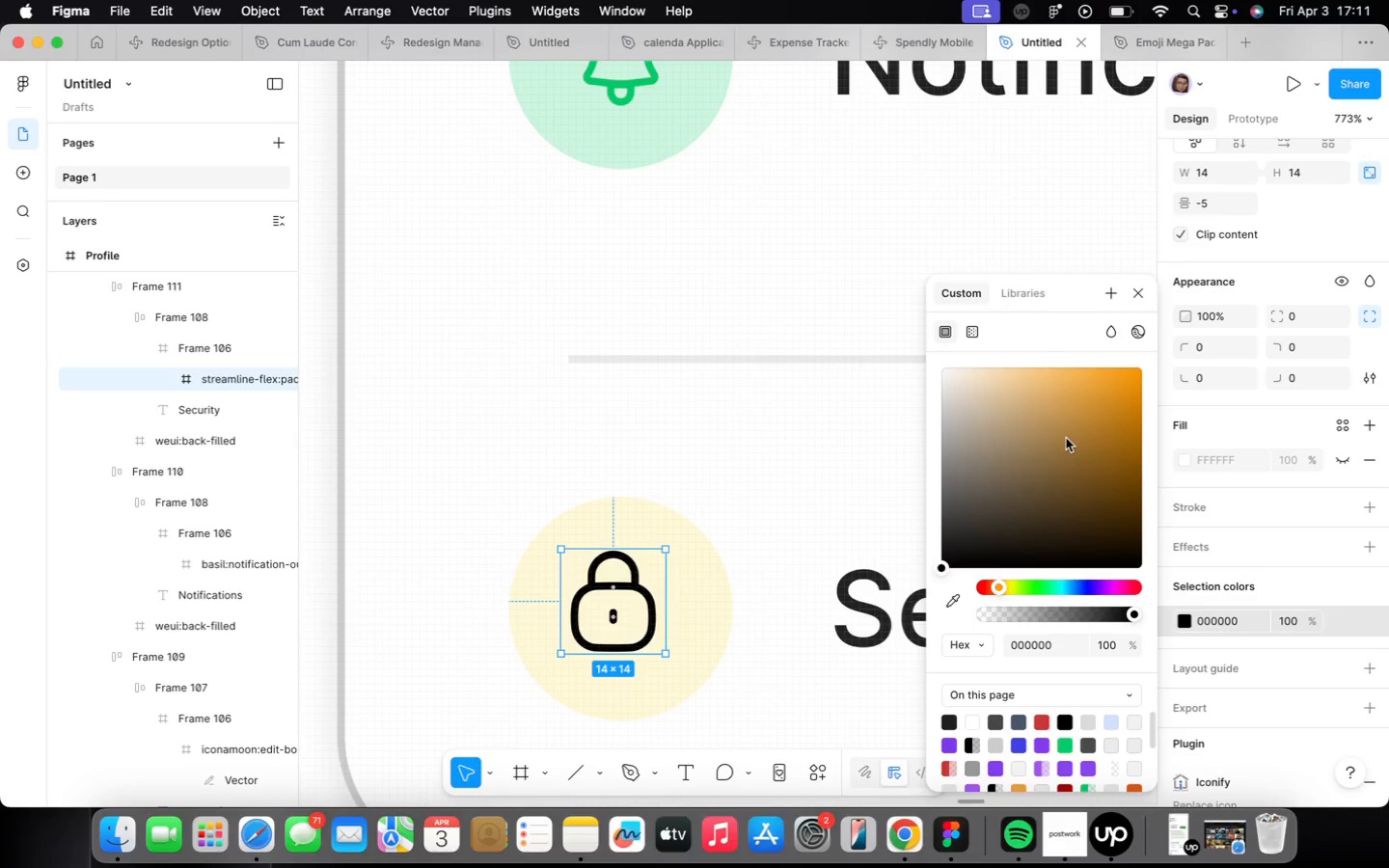 
left_click([1082, 428])
 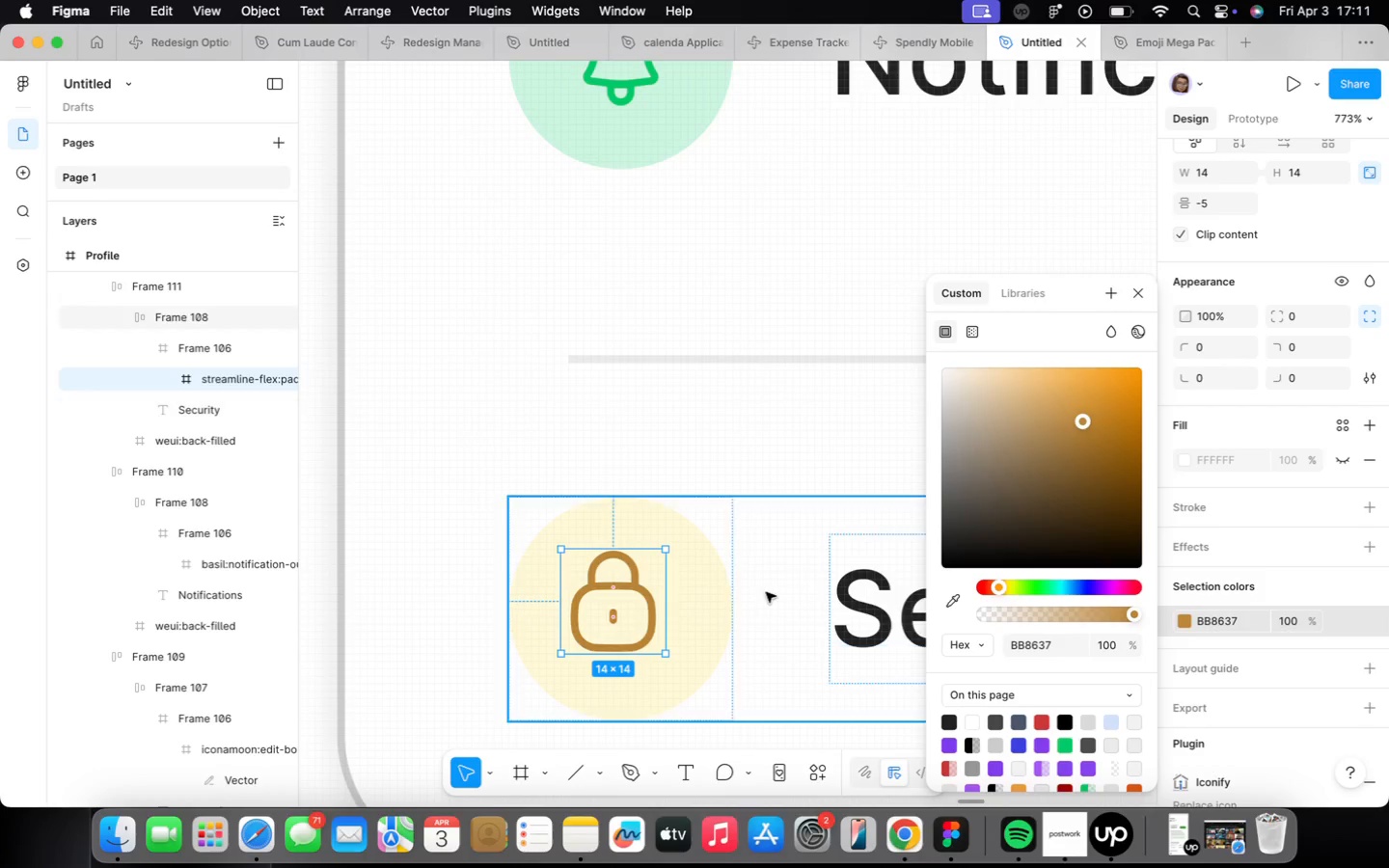 
scroll: coordinate [684, 525], scroll_direction: down, amount: 30.0
 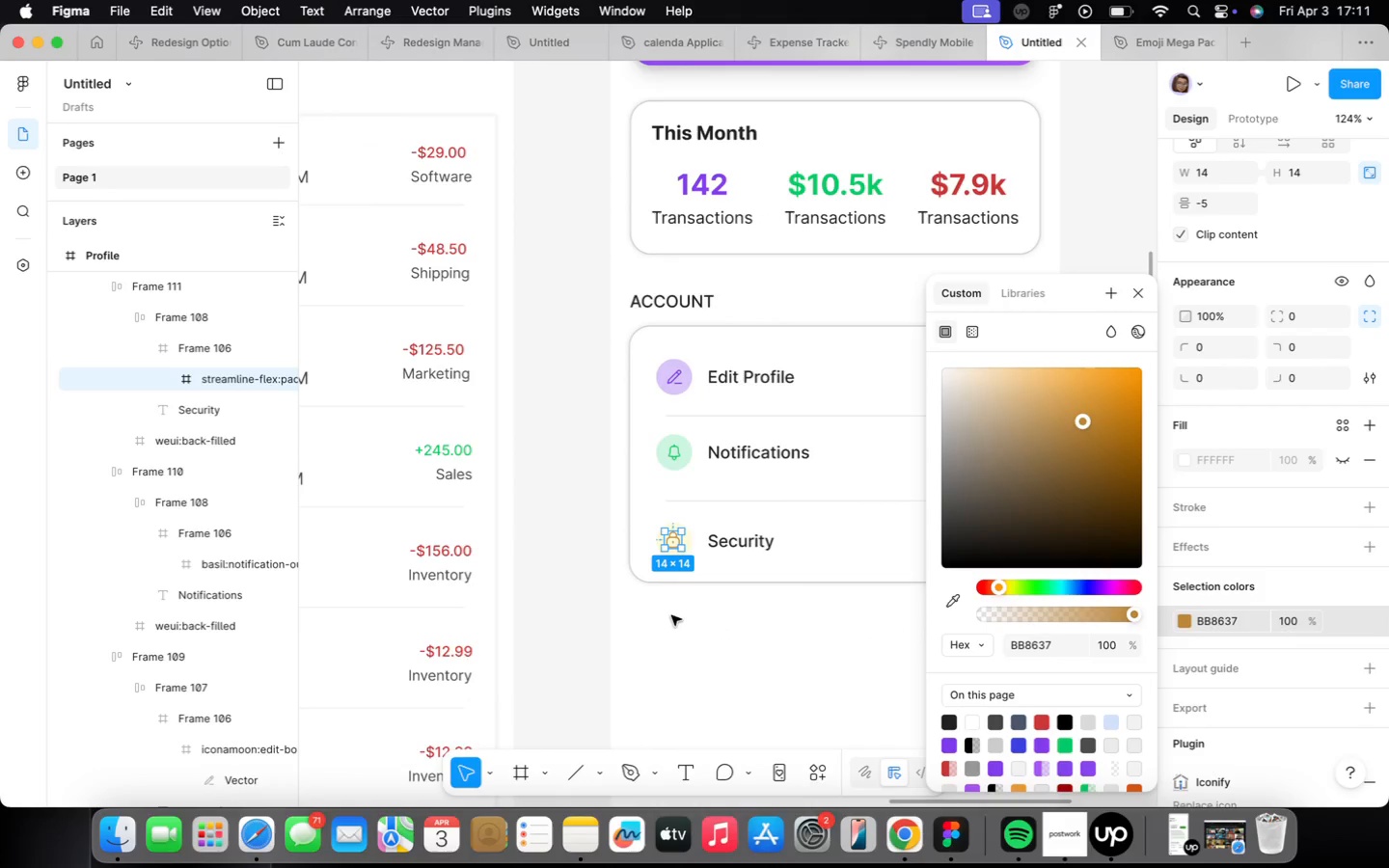 
left_click([674, 645])
 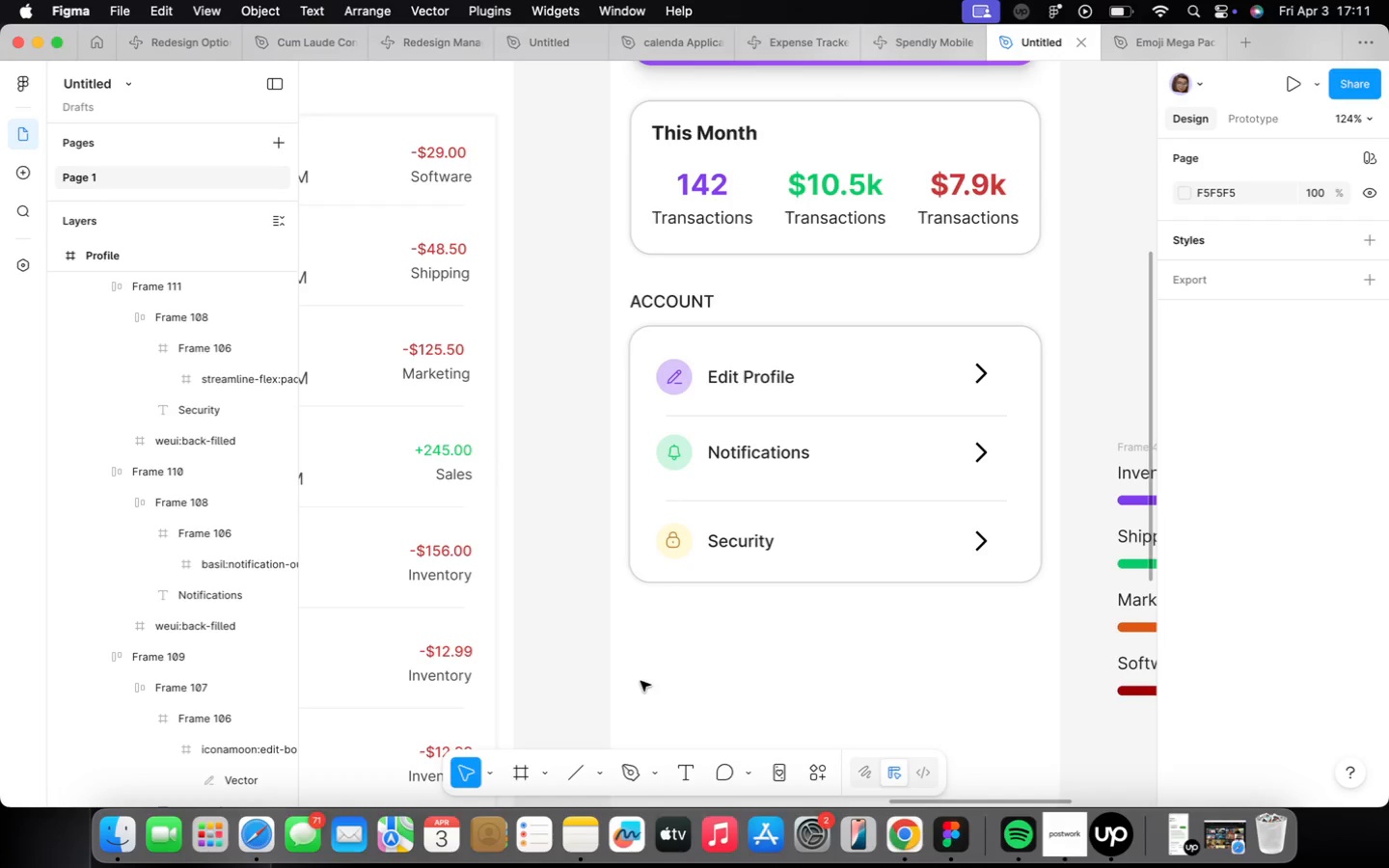 
wait(14.75)
 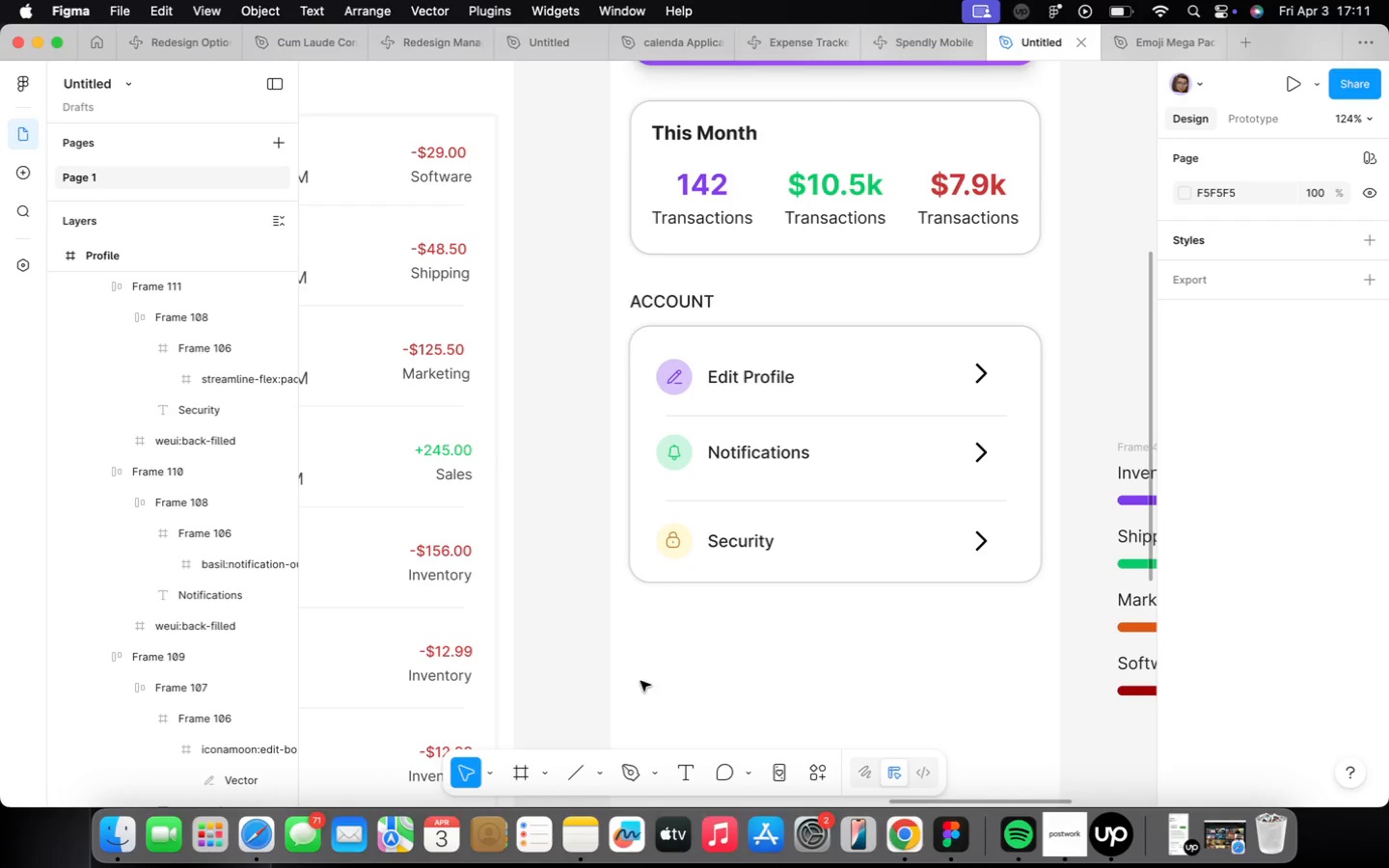 
double_click([984, 379])
 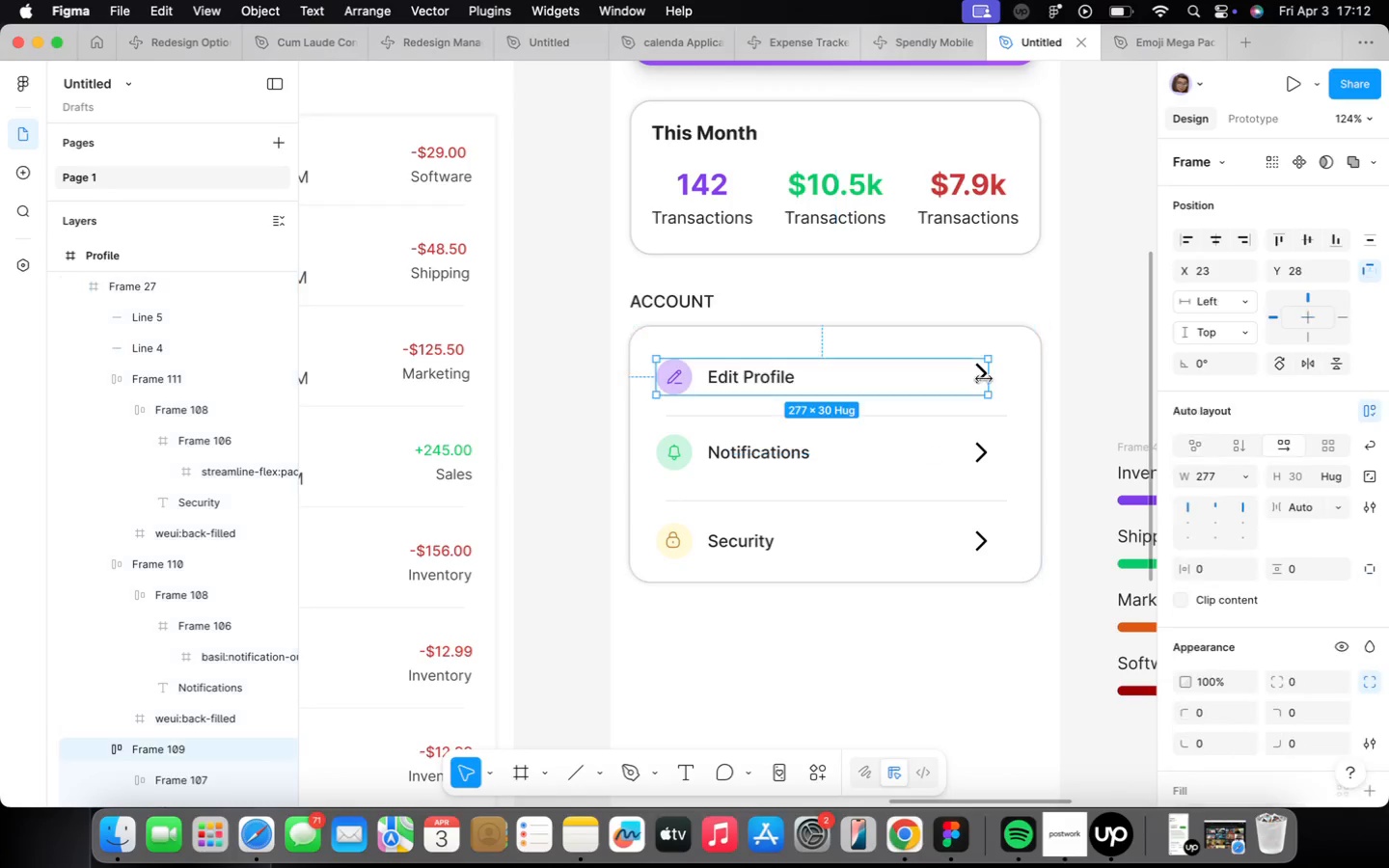 
triple_click([984, 379])
 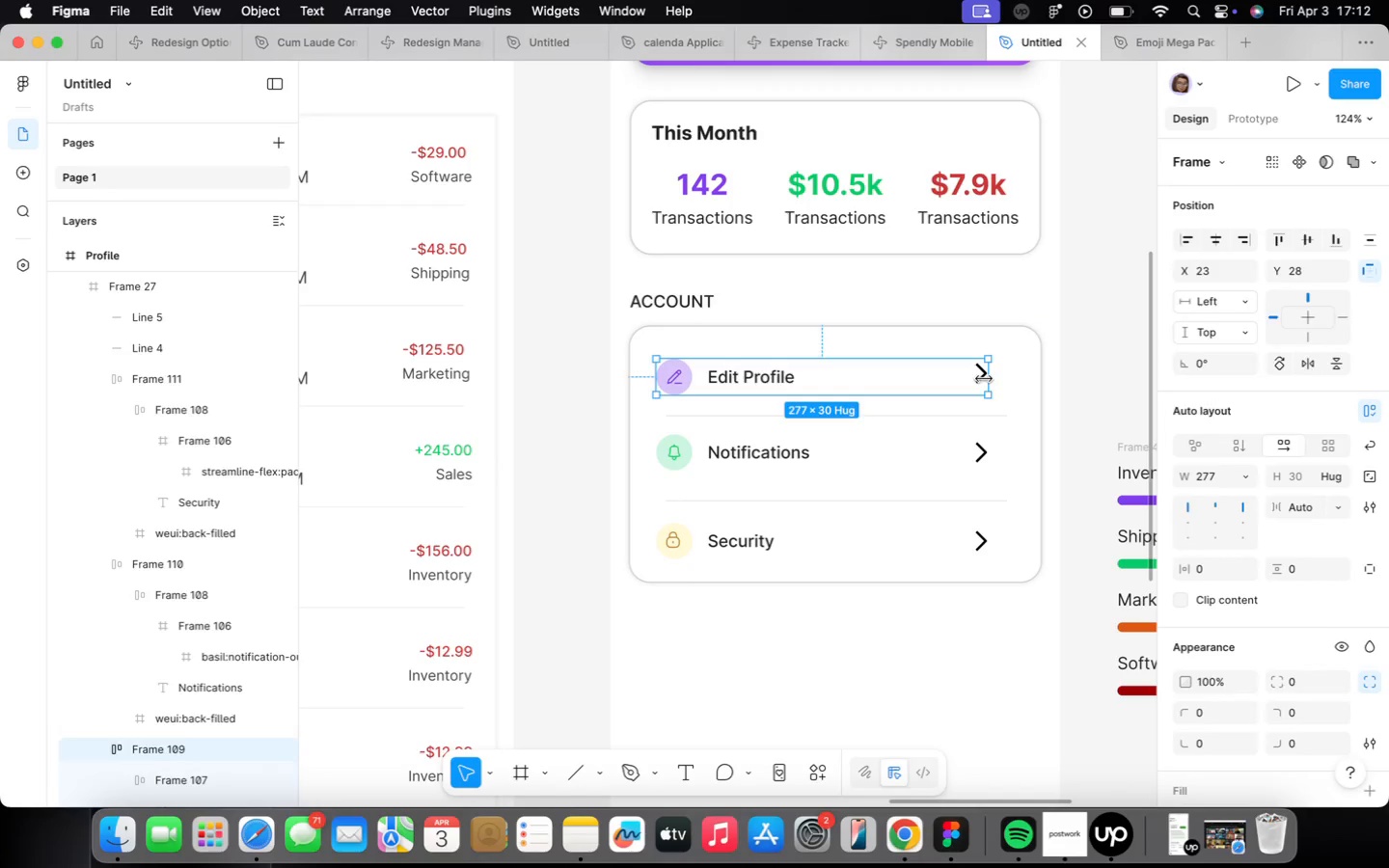 
triple_click([984, 379])
 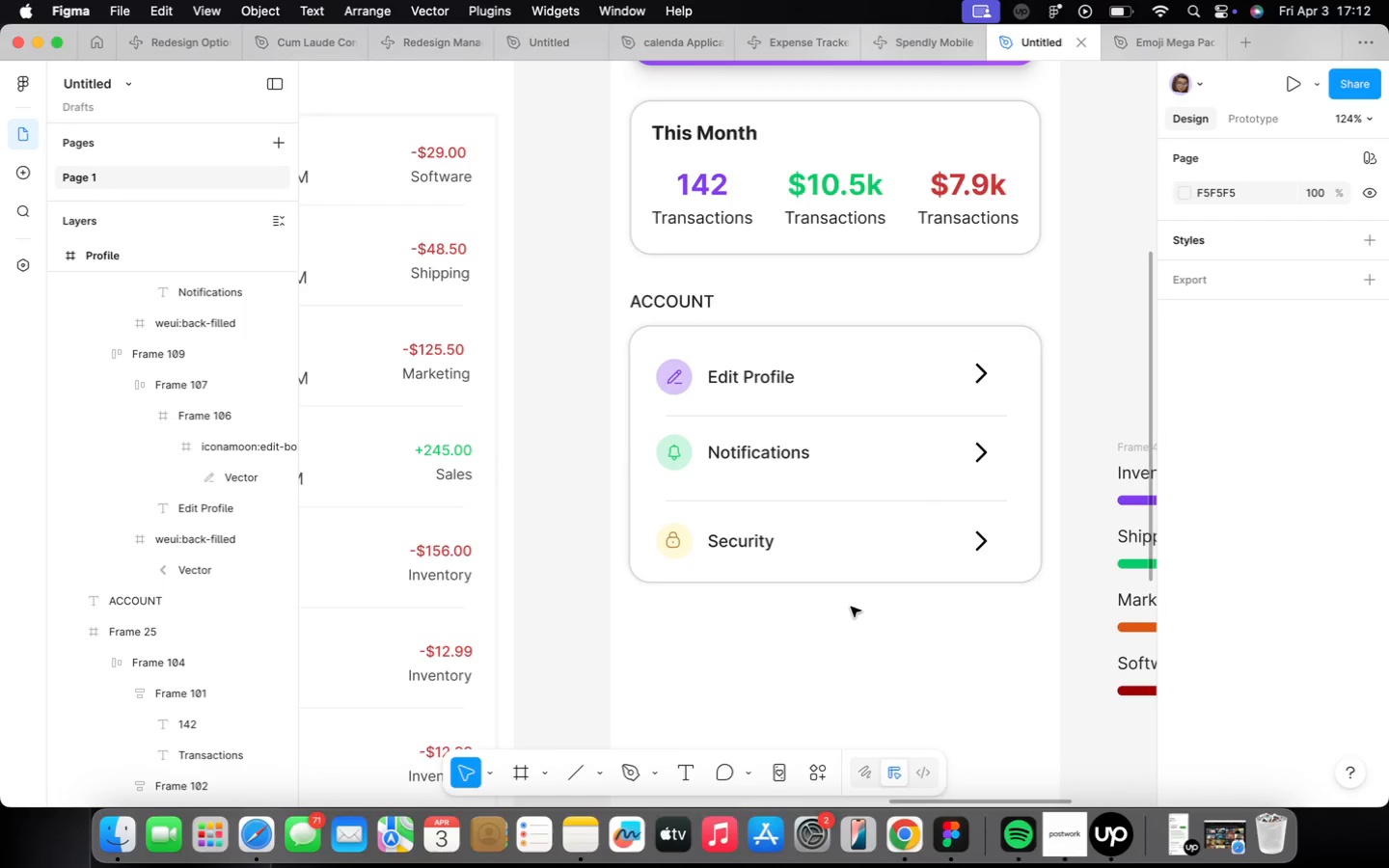 
wait(8.45)
 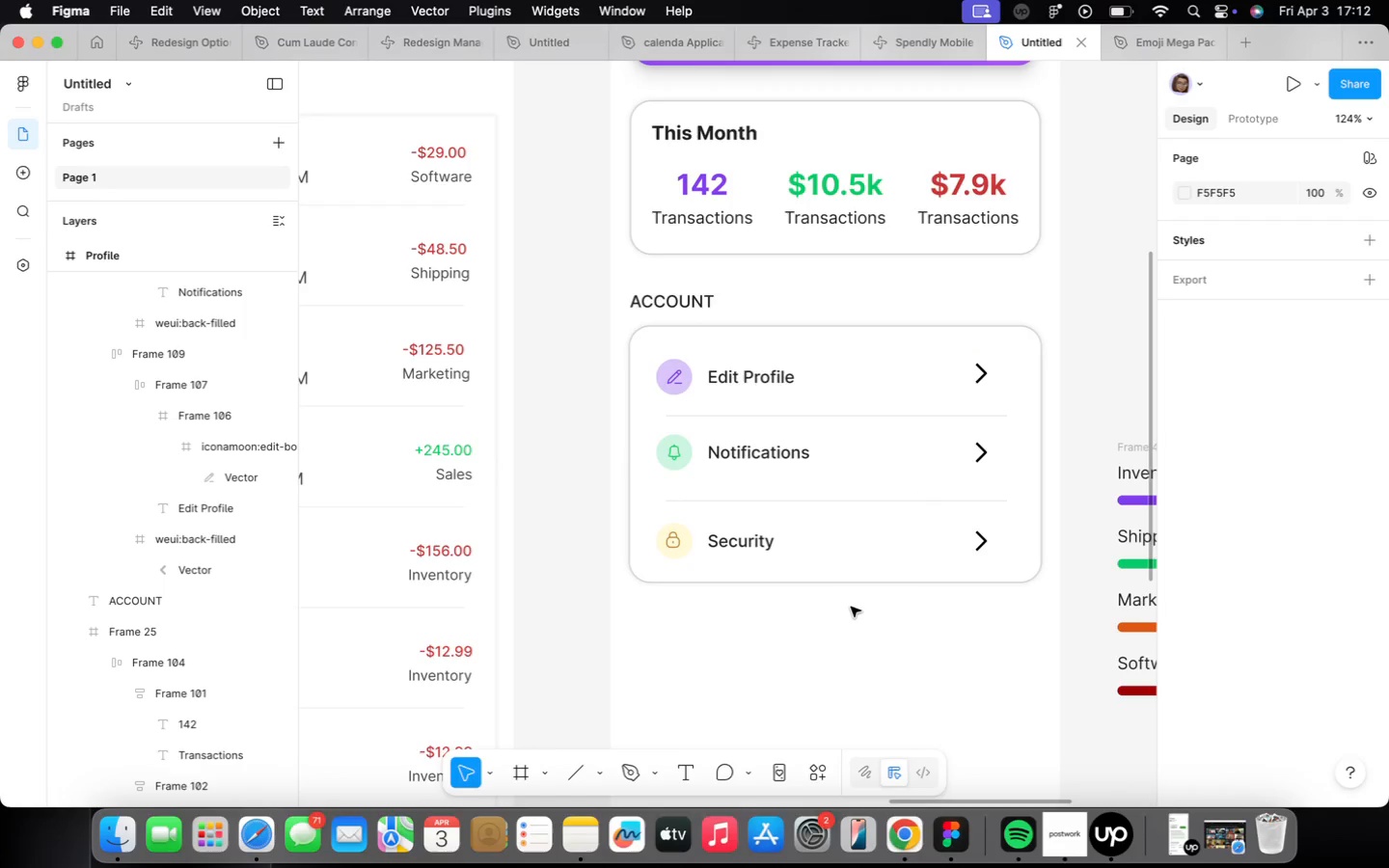 
scroll: coordinate [827, 583], scroll_direction: down, amount: 5.0
 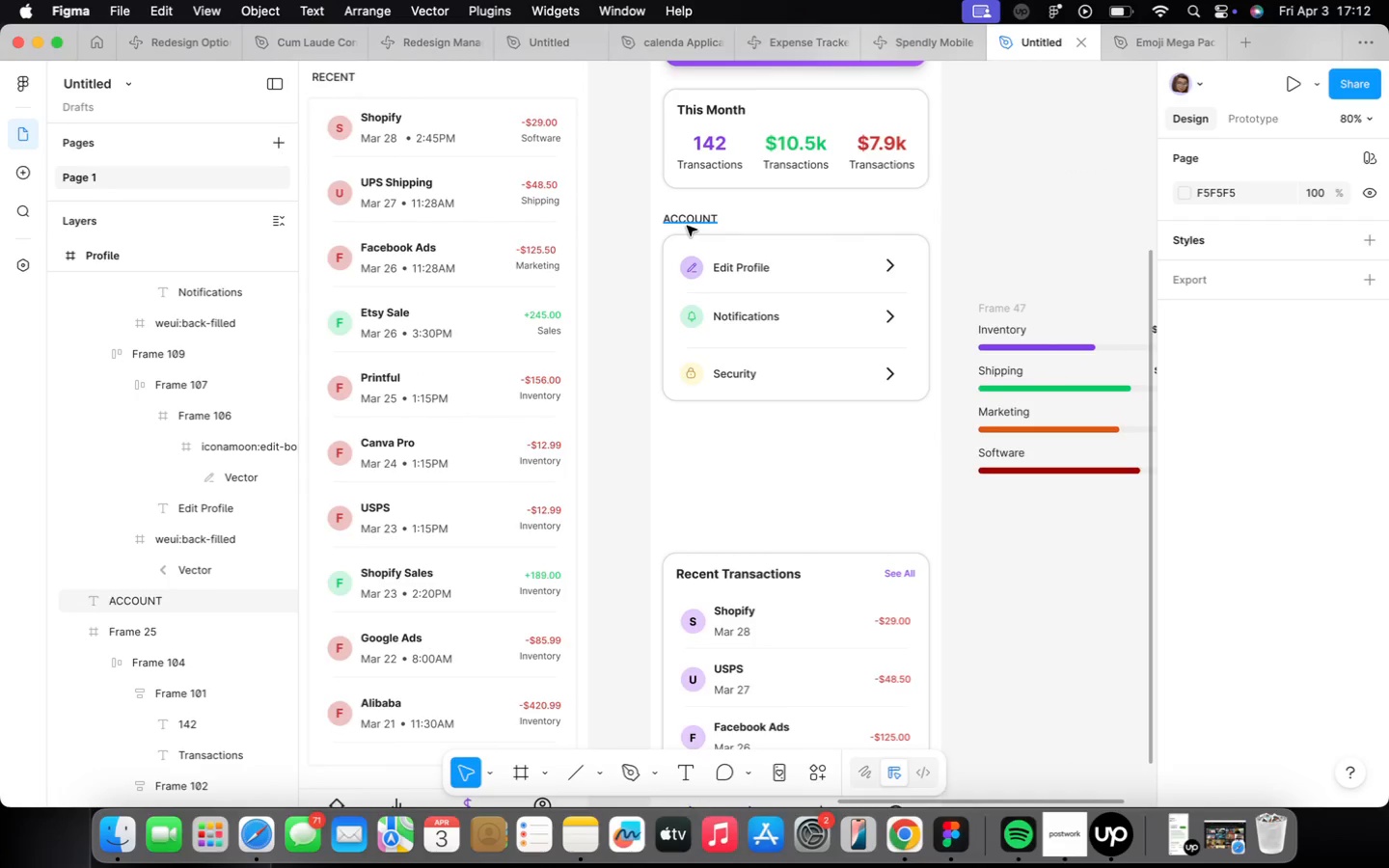 
left_click([687, 224])
 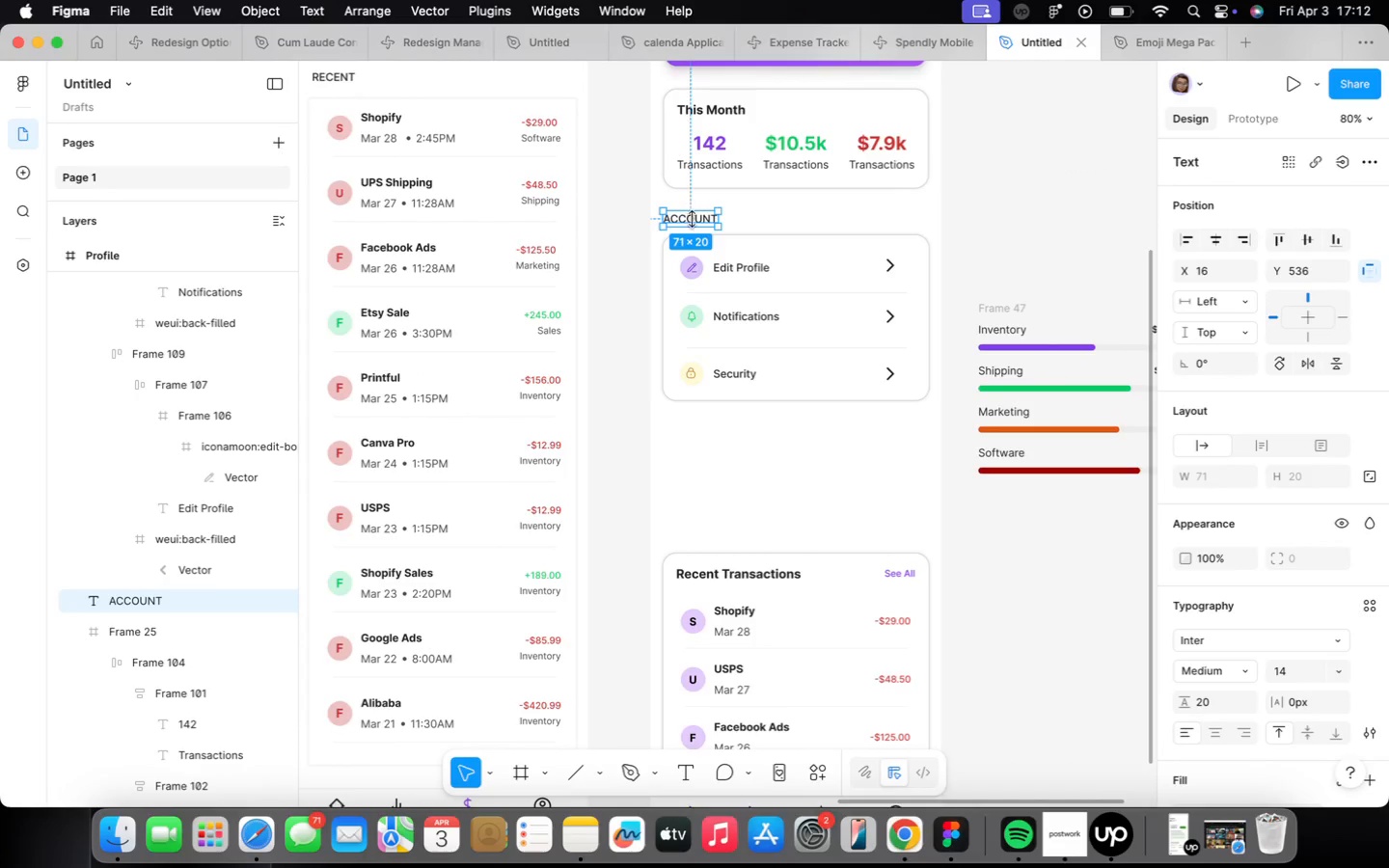 
hold_key(key=OptionLeft, duration=3.85)
left_click_drag(start_coordinate=[696, 219], to_coordinate=[696, 431])
 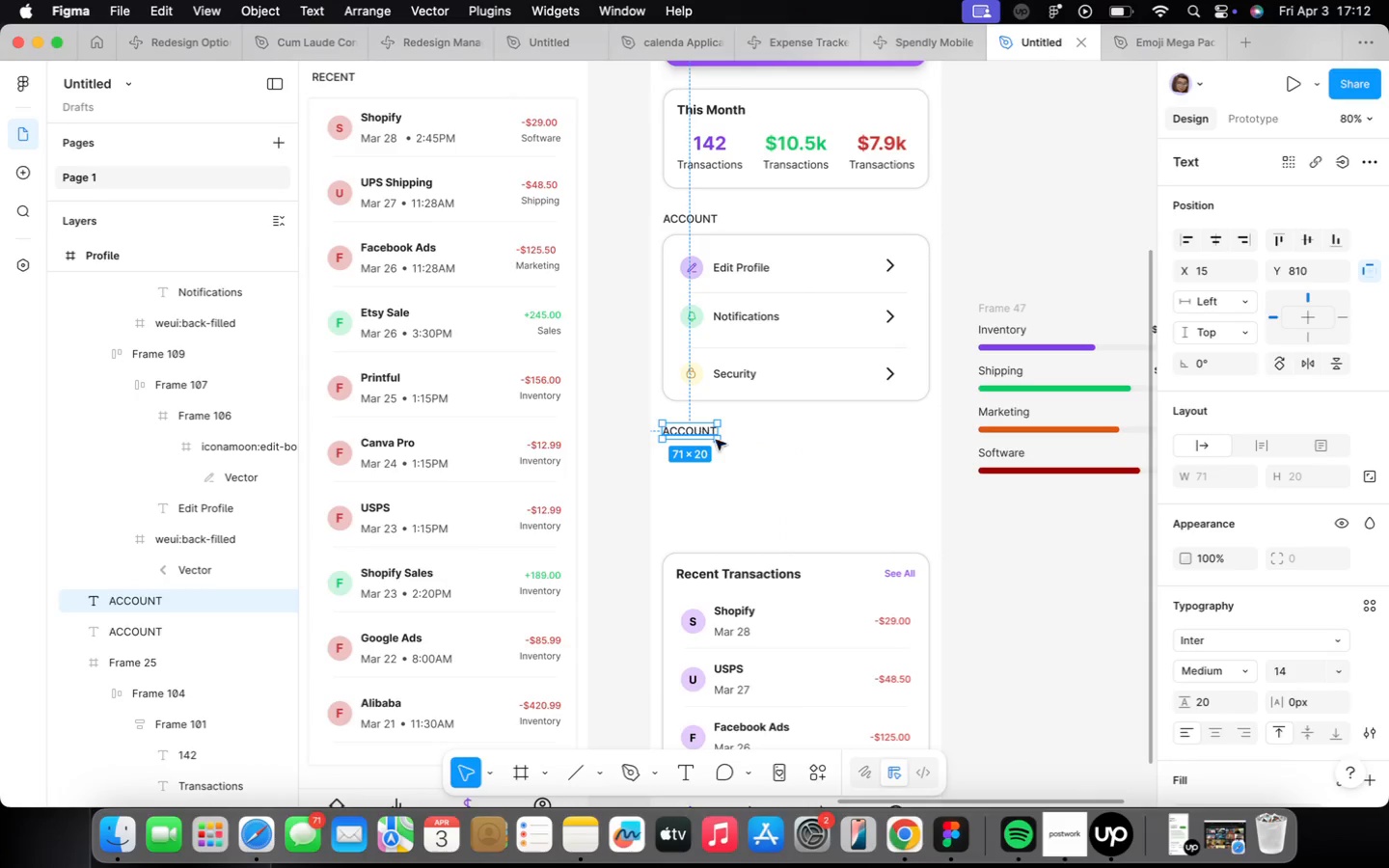 
hold_key(key=ArrowRight, duration=0.44)
 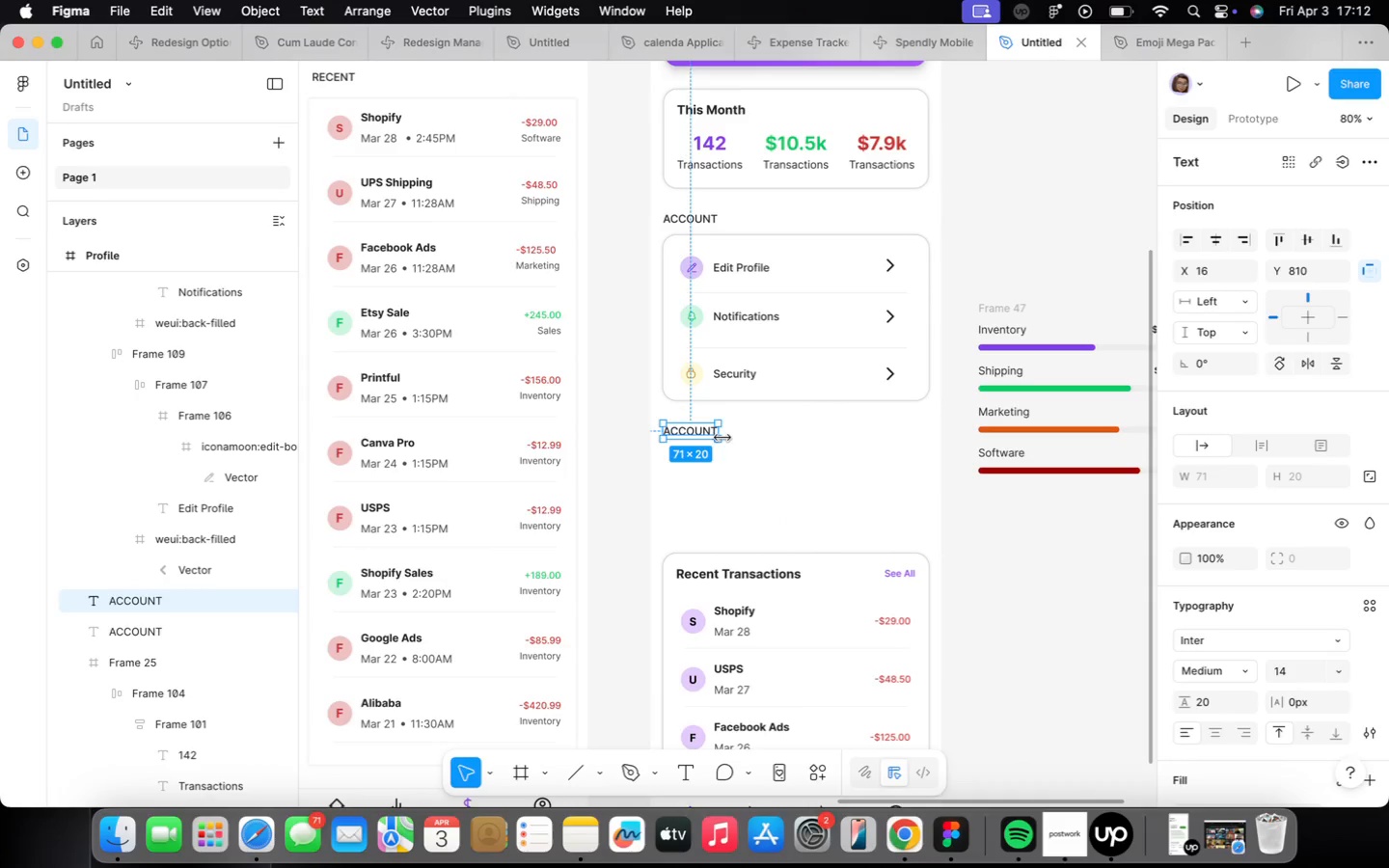 
hold_key(key=ArrowRight, duration=0.3)
 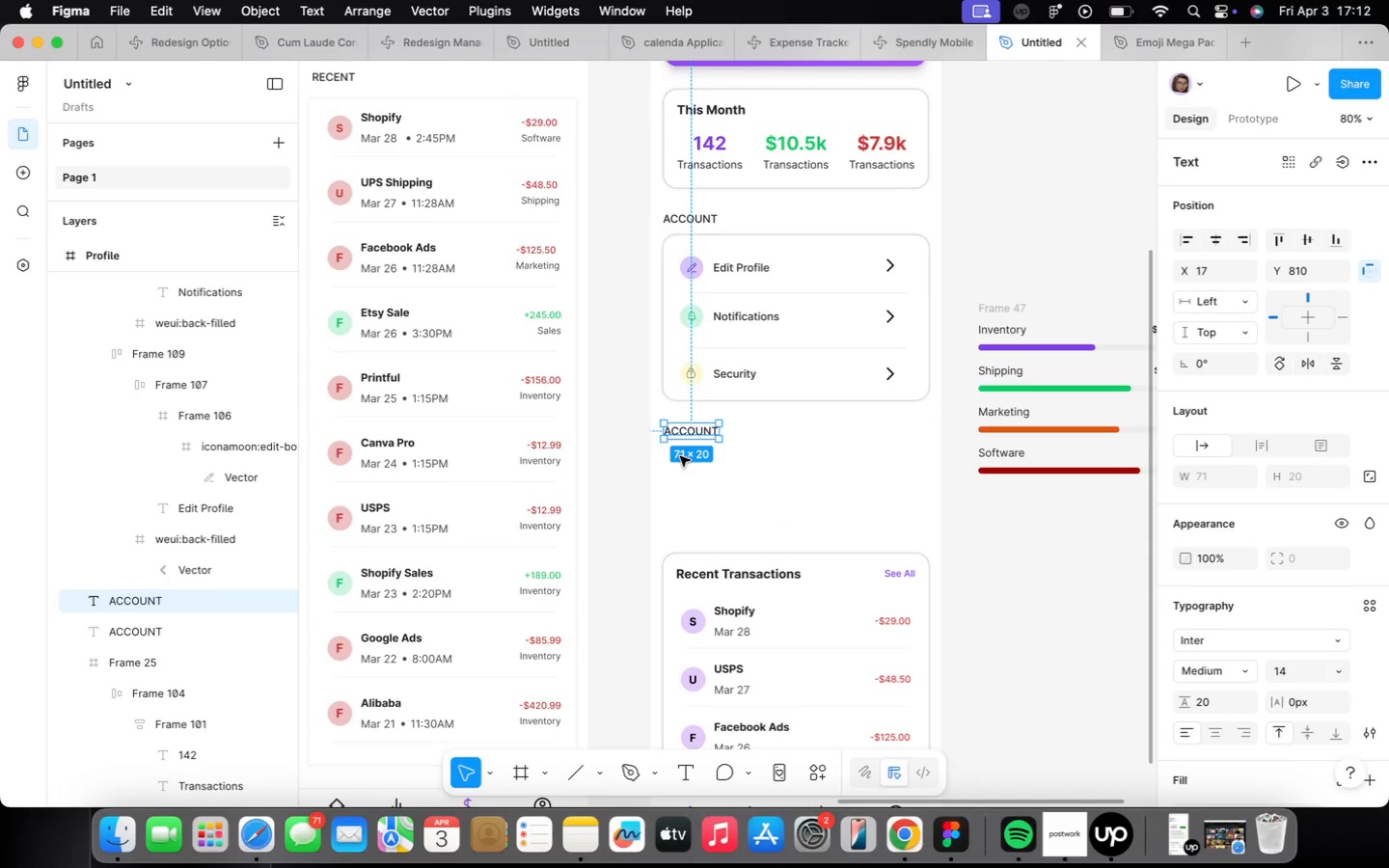 
key(ArrowLeft)
 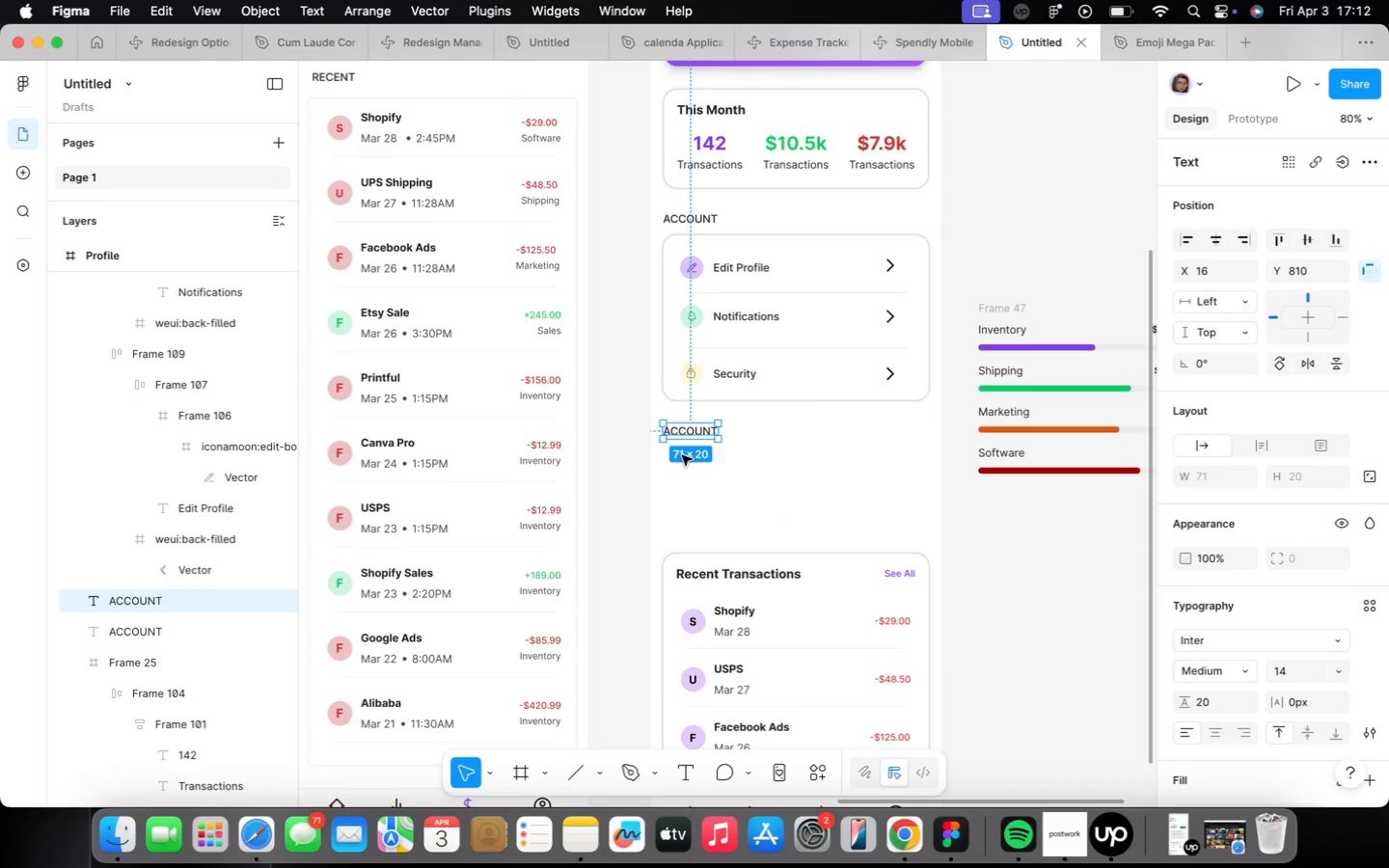 
hold_key(key=ArrowLeft, duration=0.37)
 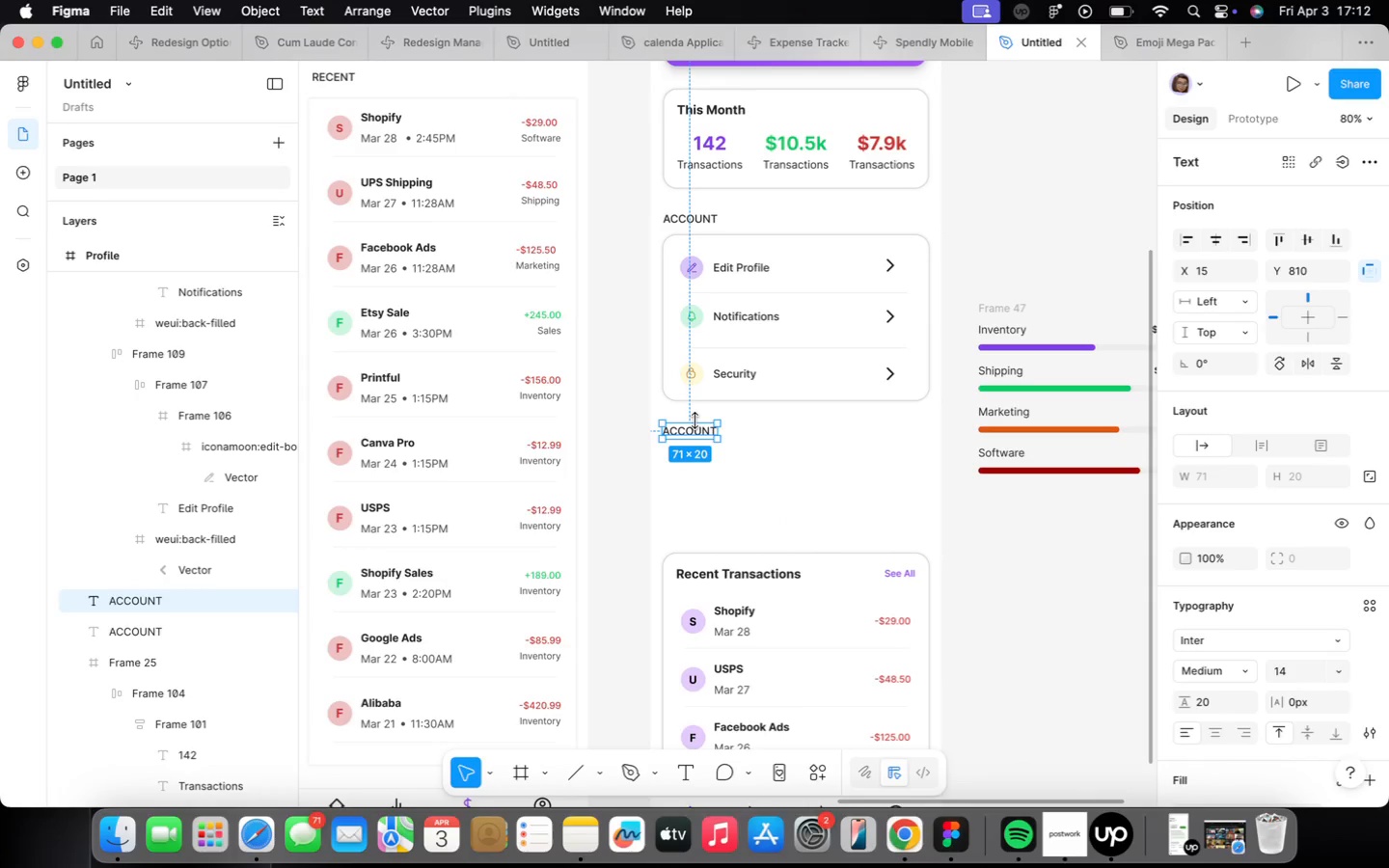 
hold_key(key=ArrowRight, duration=0.37)
 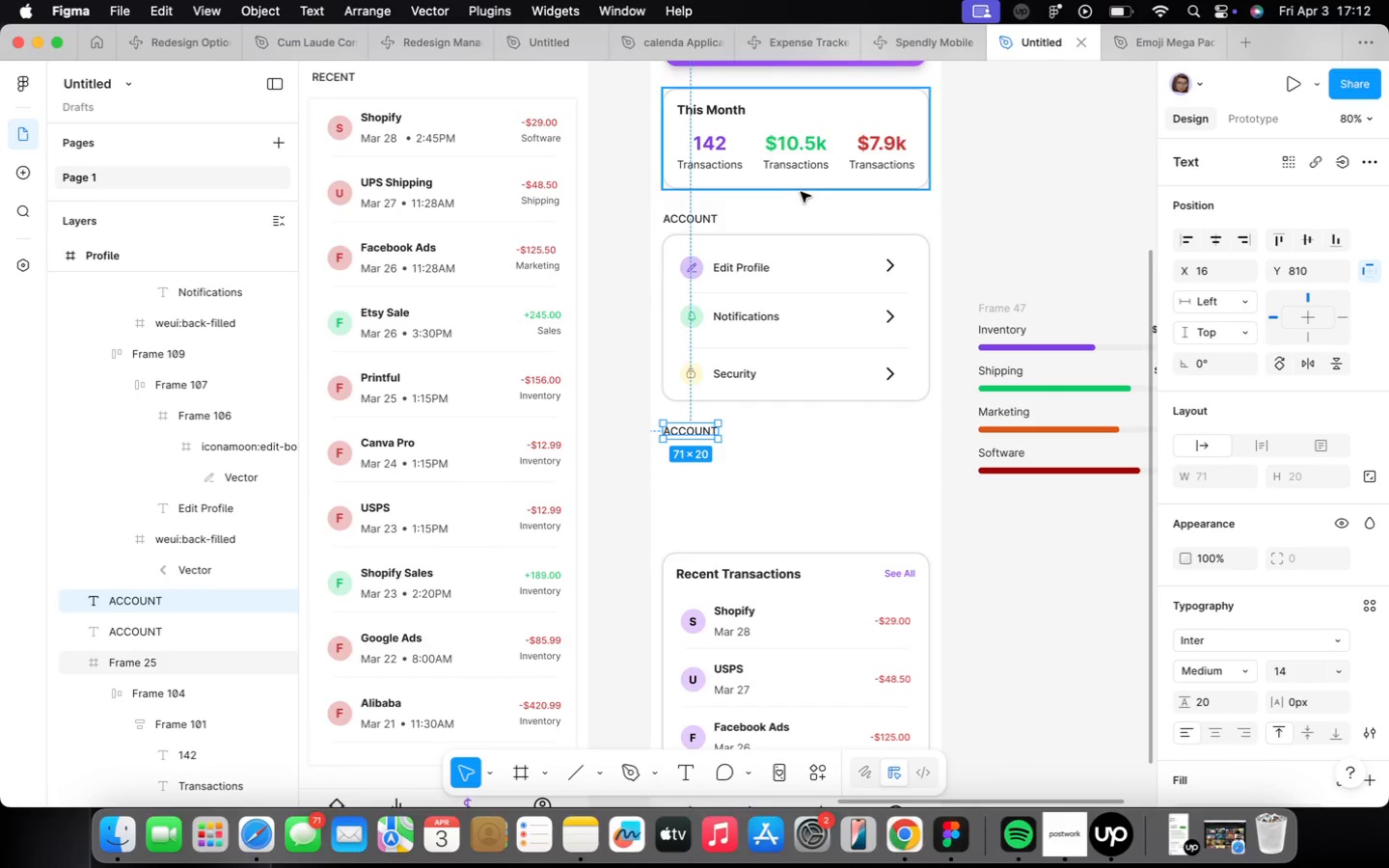 
wait(7.72)
 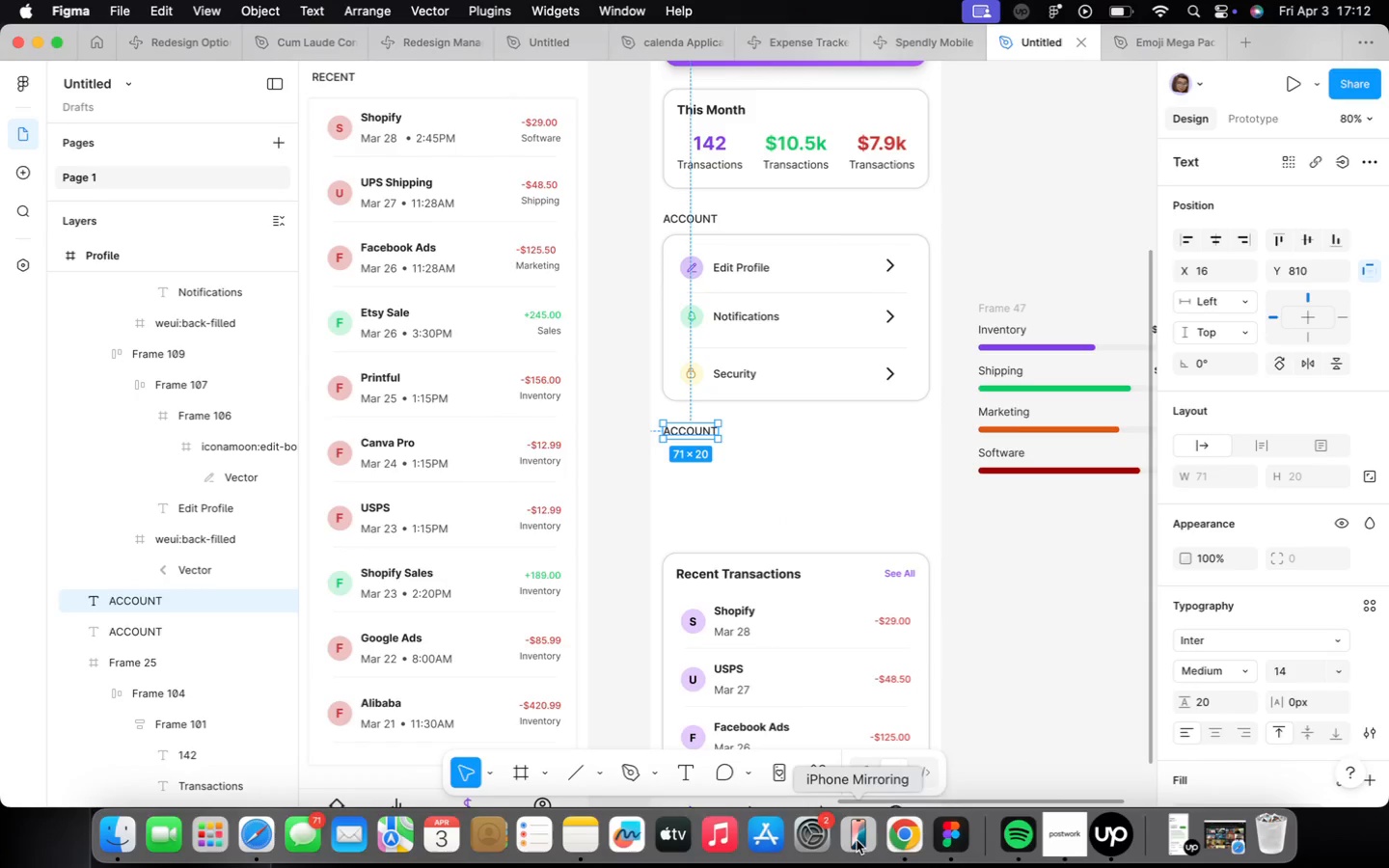 
double_click([701, 438])
 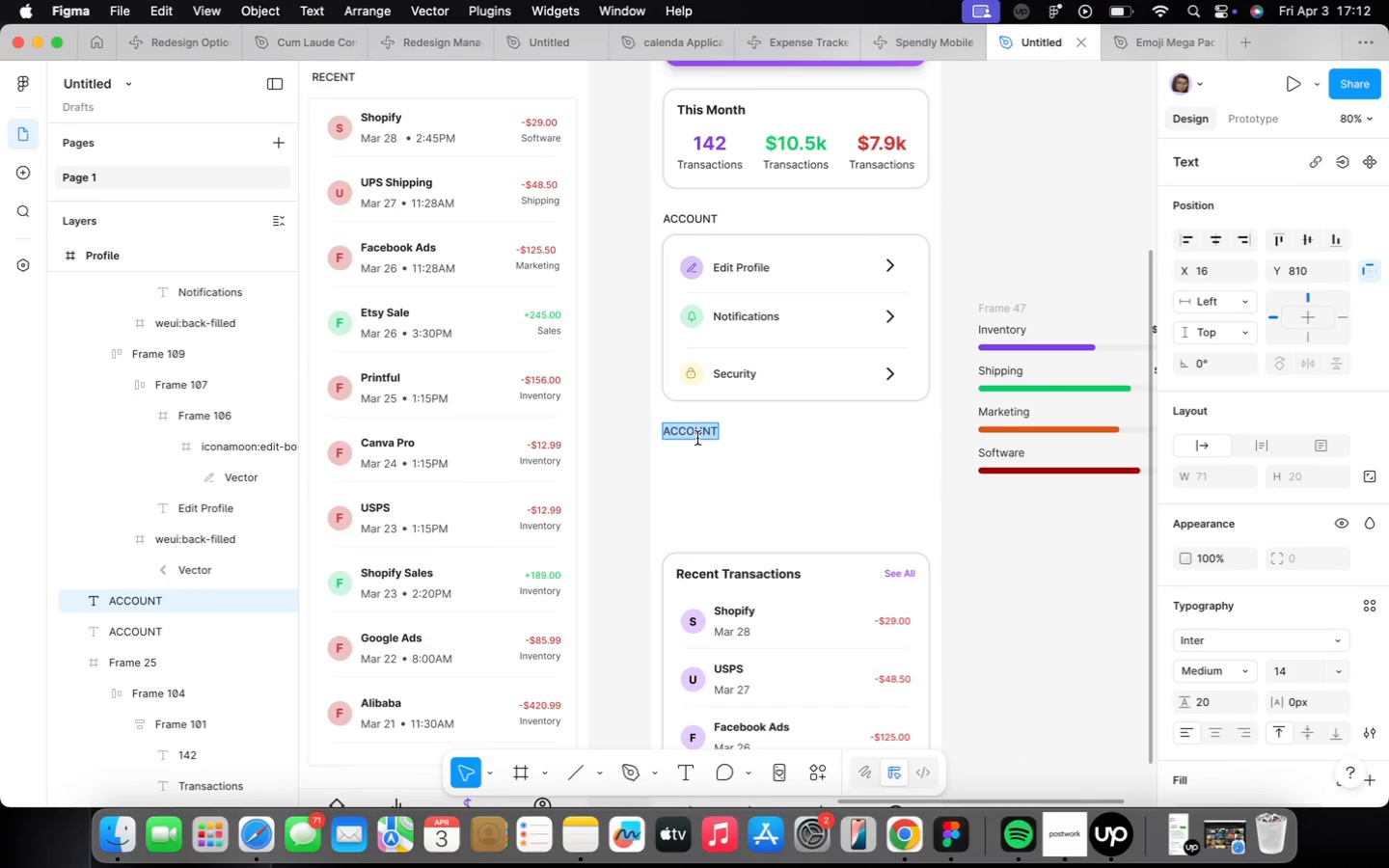 
type(PREFERENCES)
 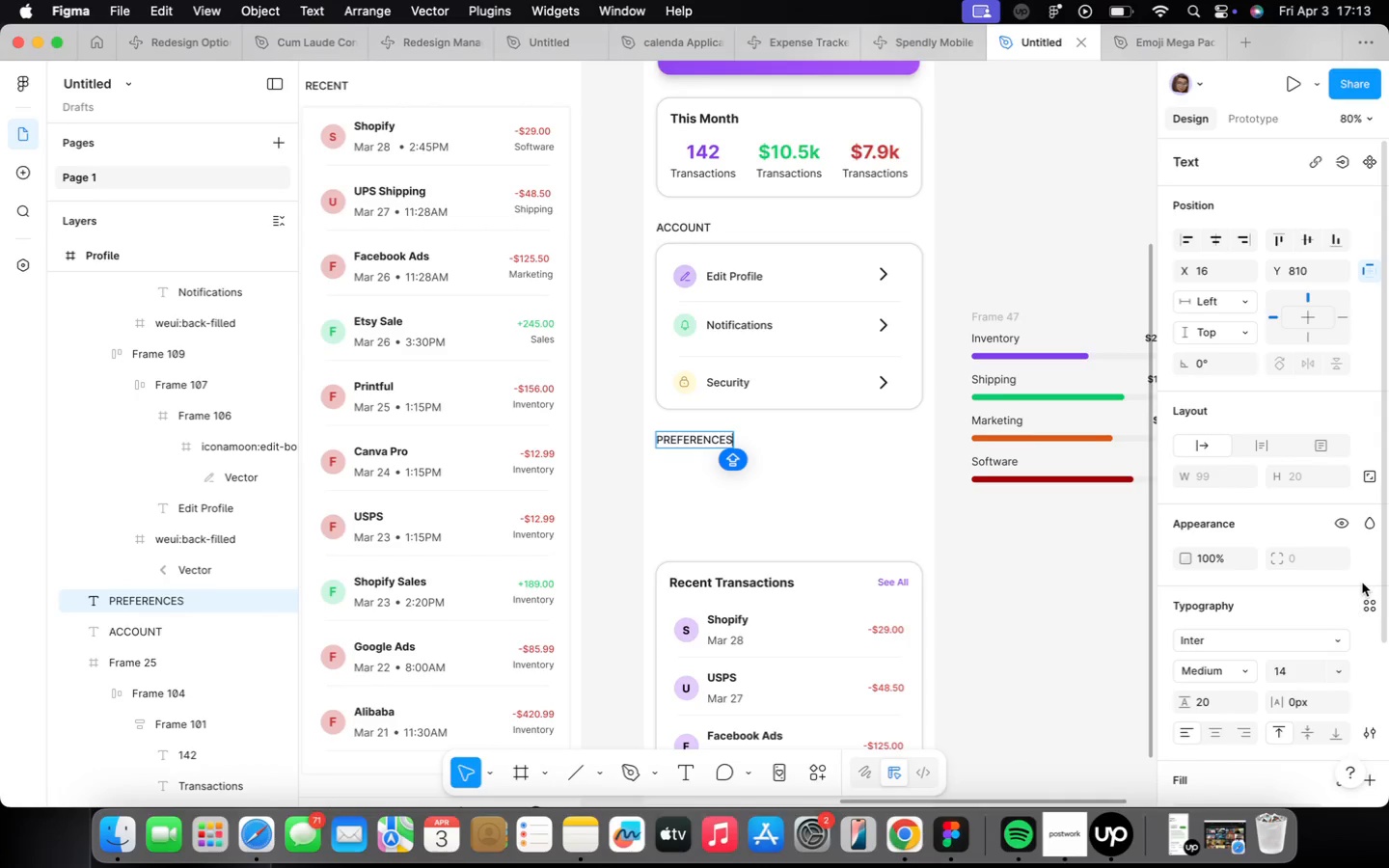 
wait(43.69)
 